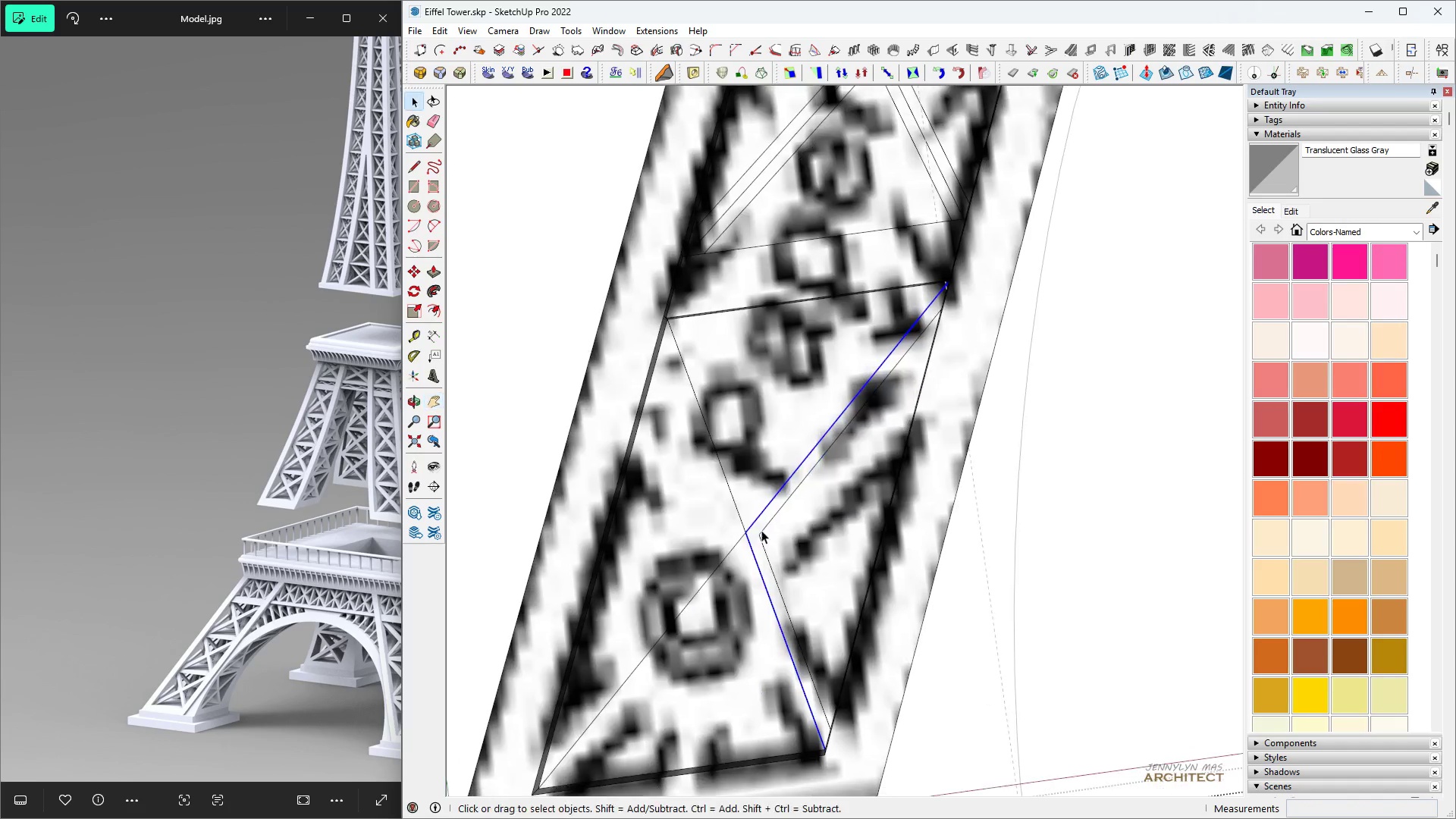 
key(Space)
 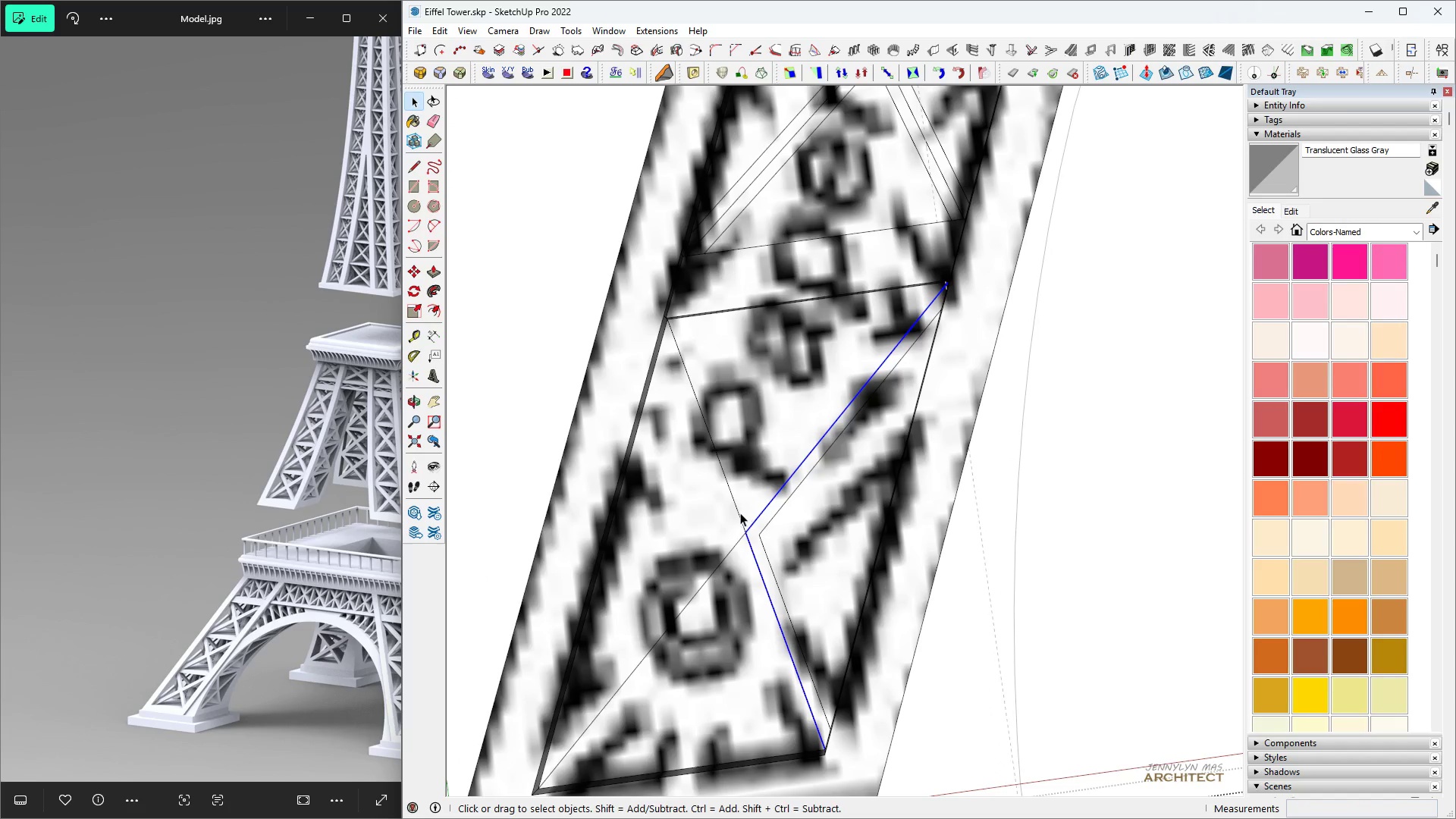 
left_click([740, 513])
 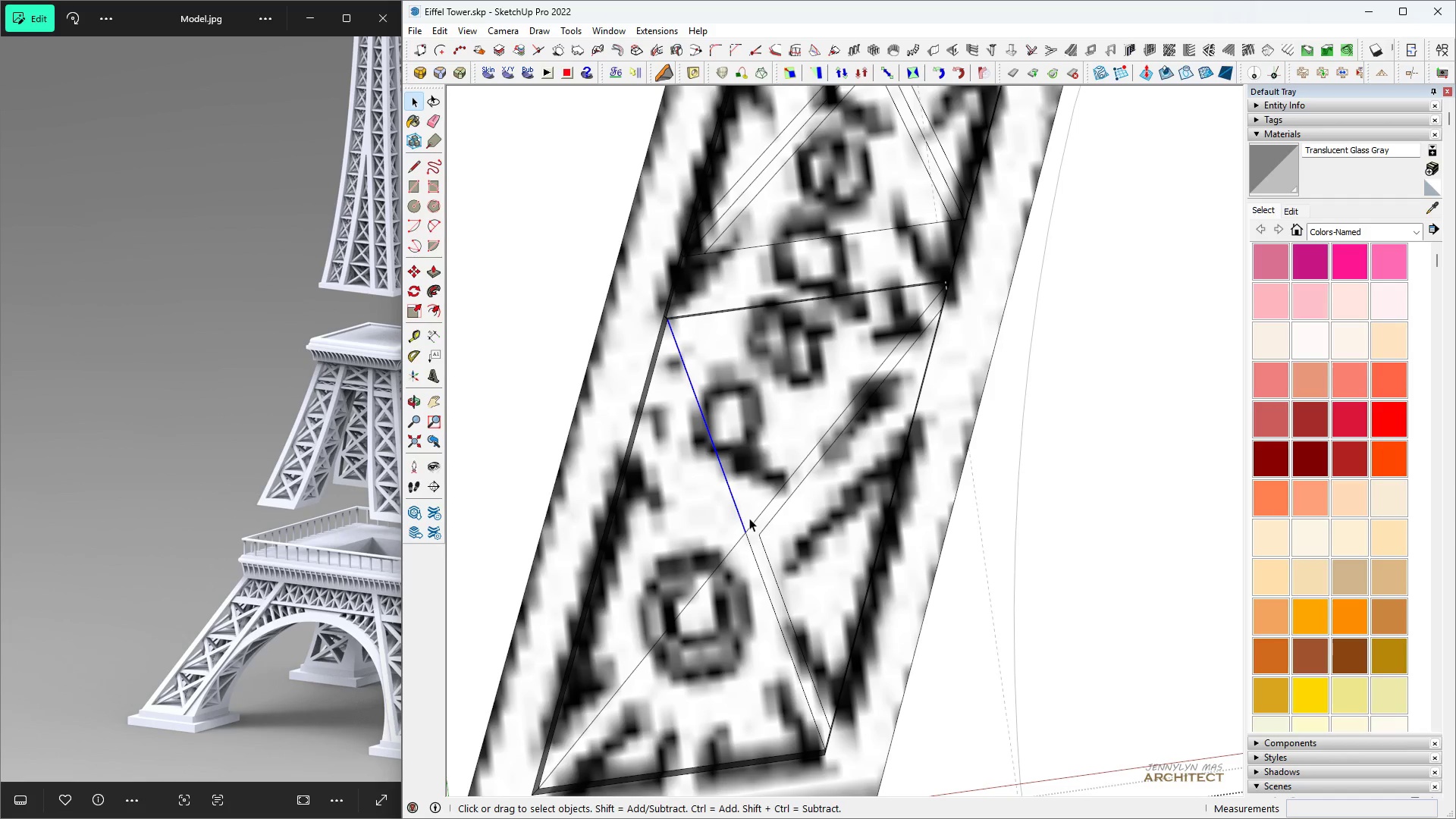 
hold_key(key=ControlLeft, duration=1.5)
left_click([752, 519])
 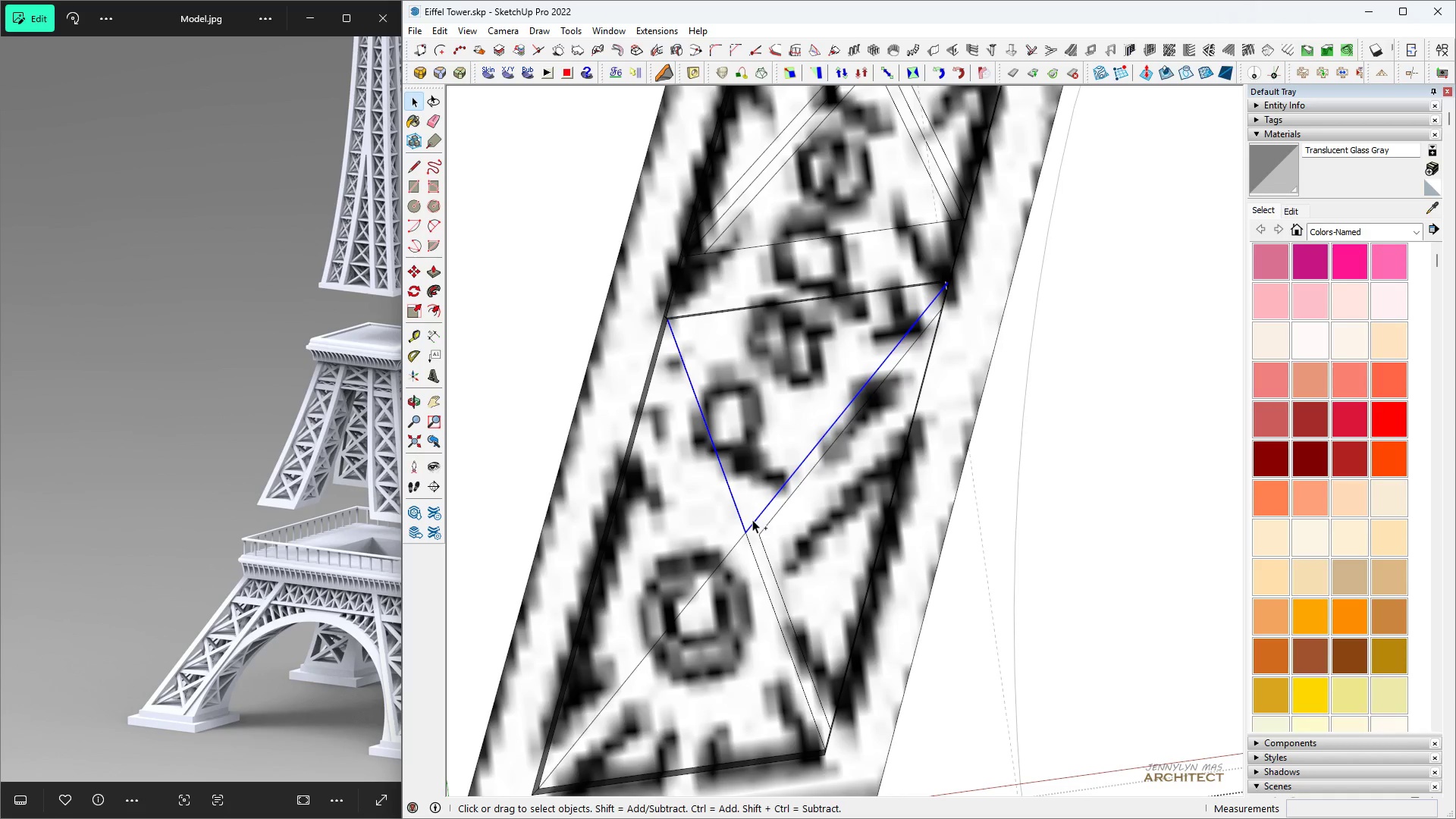 
key(Control+ControlLeft)
 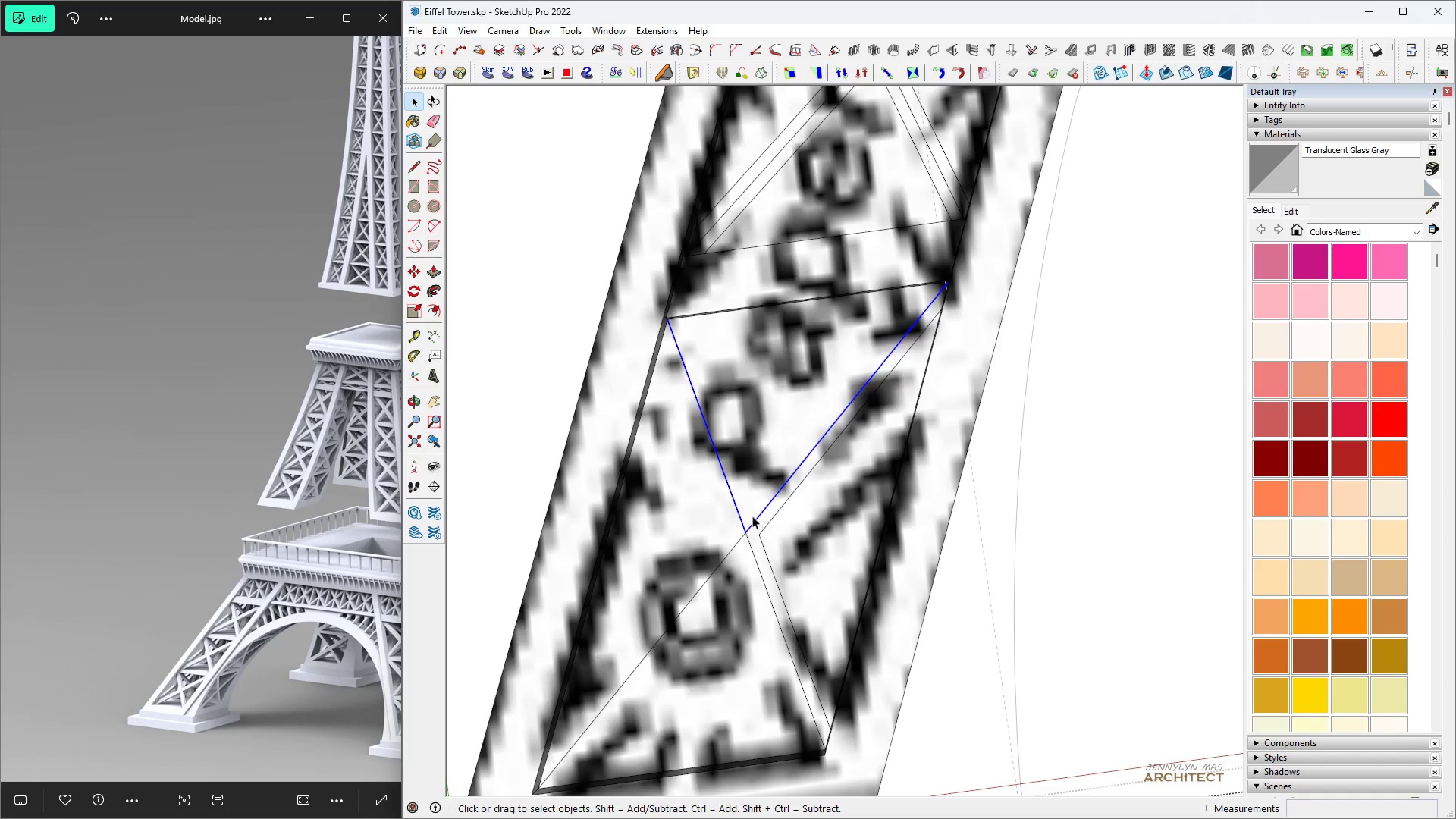 
key(Control+ControlLeft)
 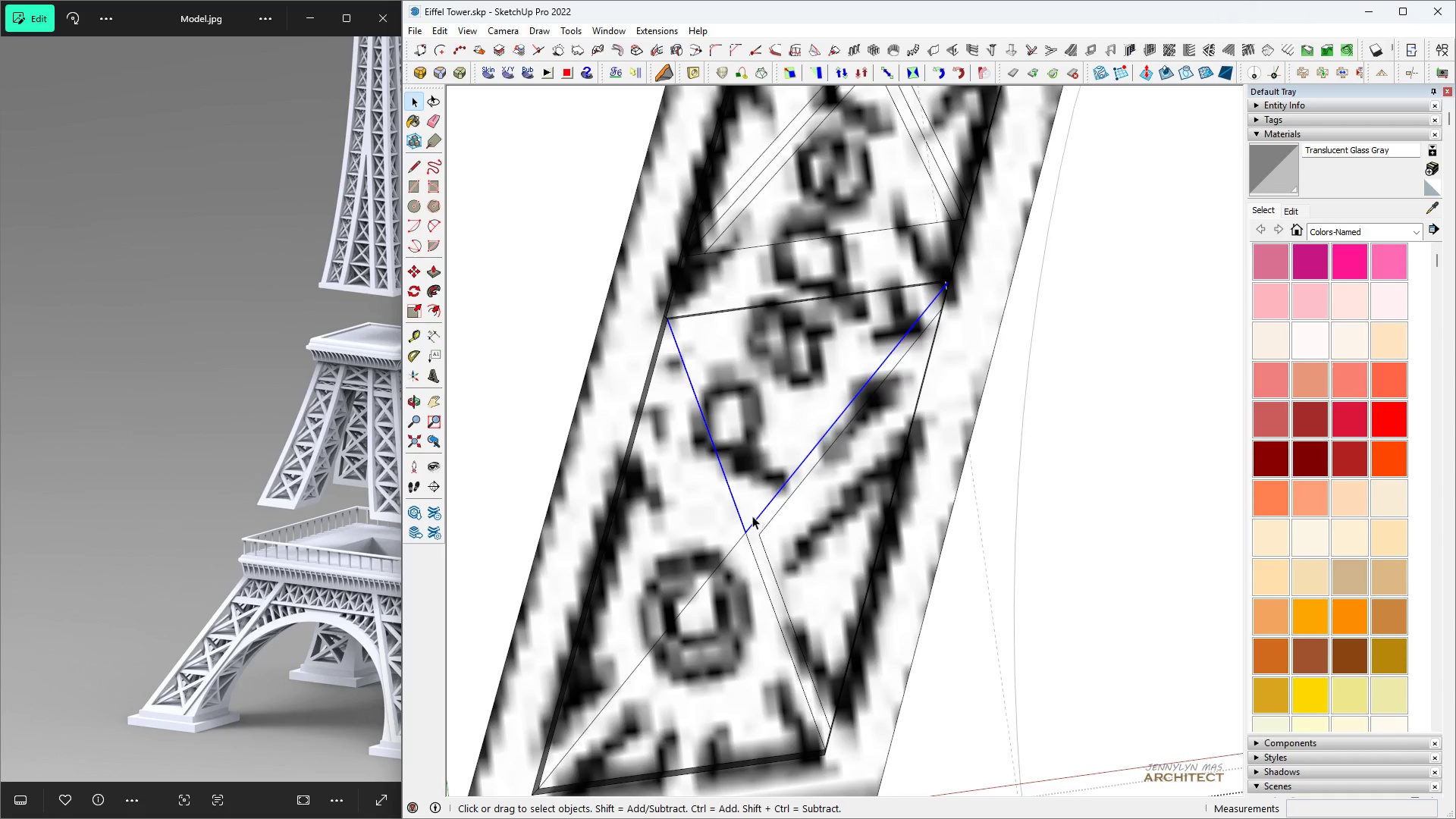 
key(Control+Space)
 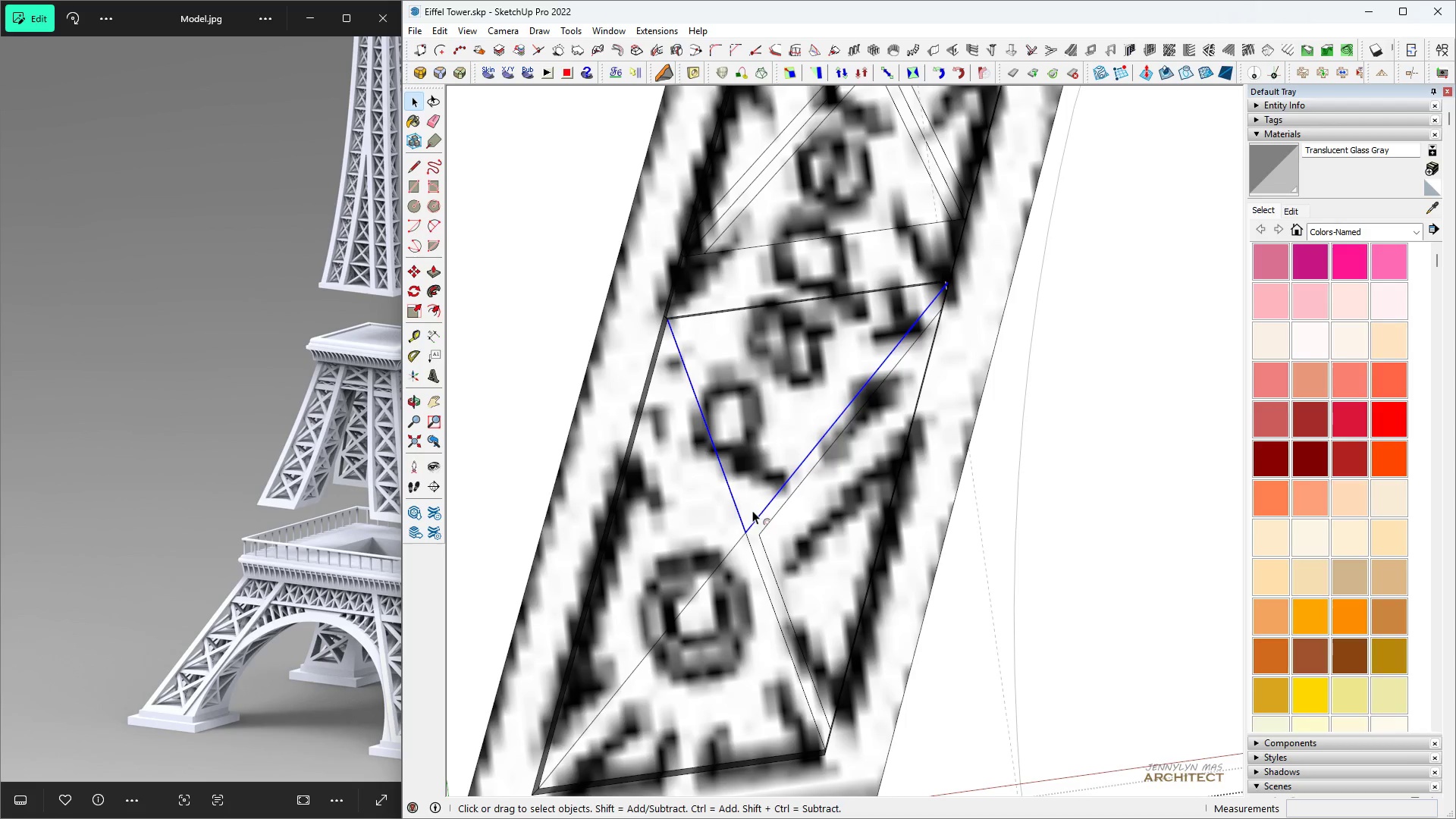 
key(F)
 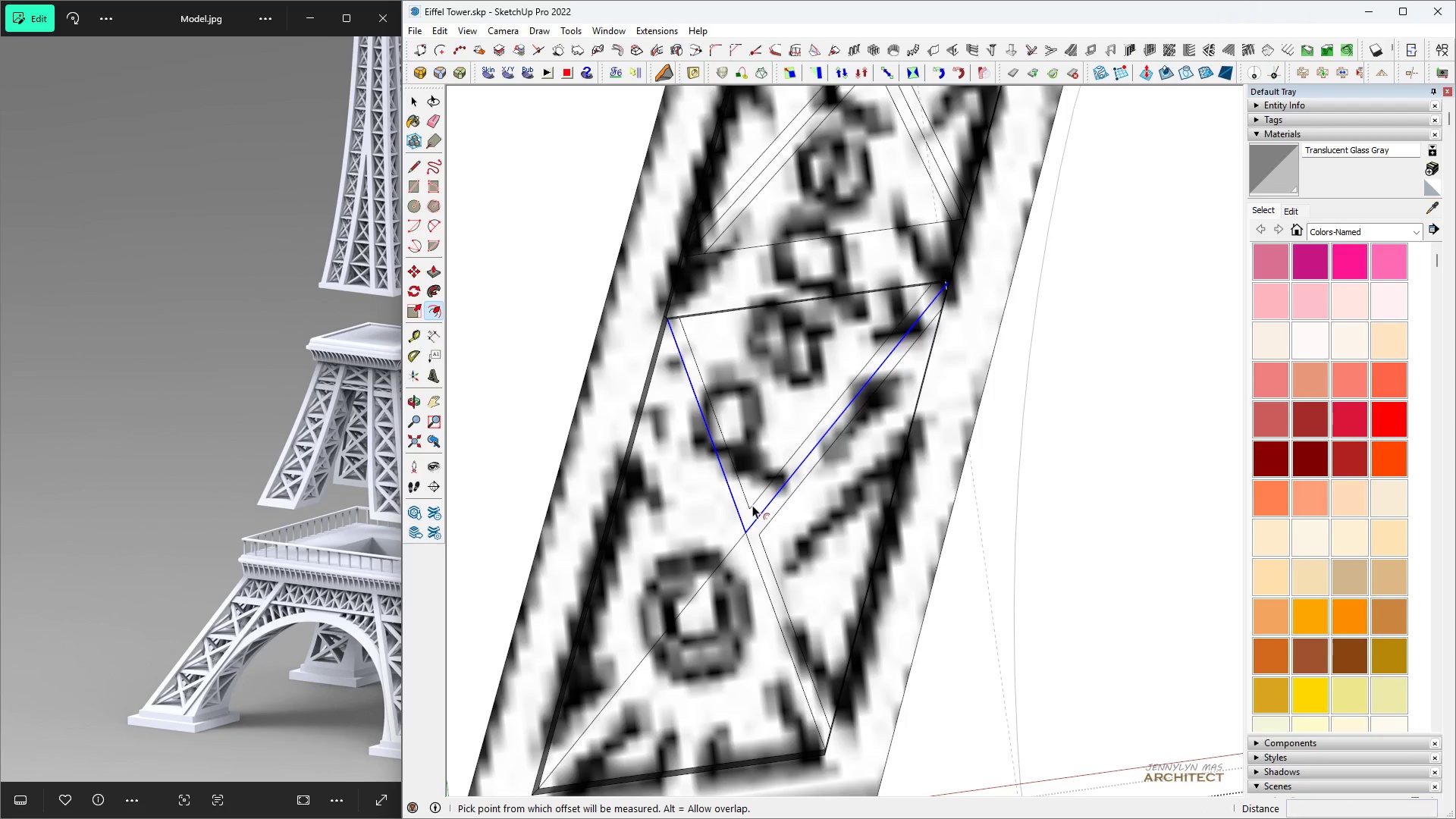 
double_click([752, 505])
 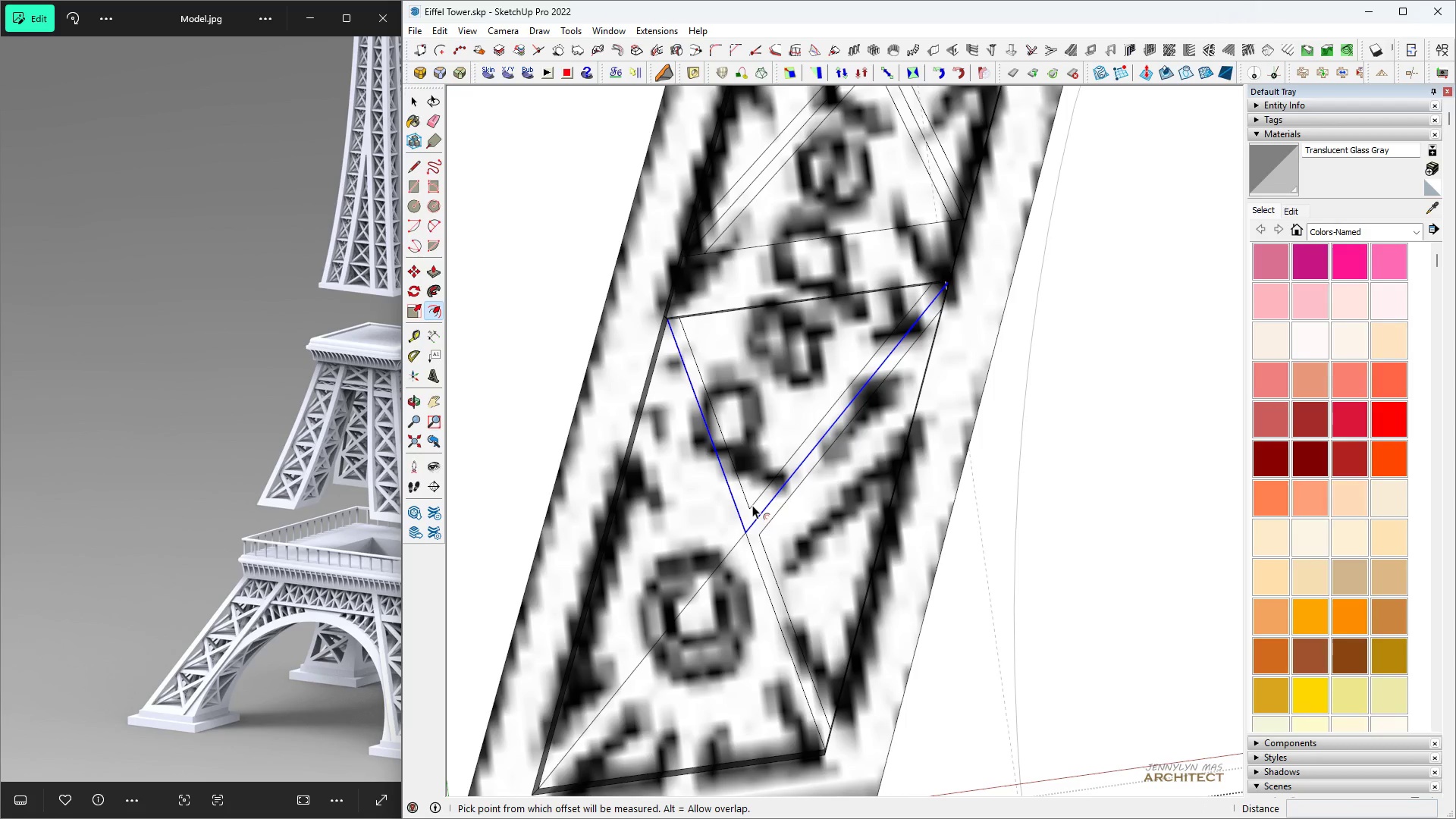 
key(Space)
 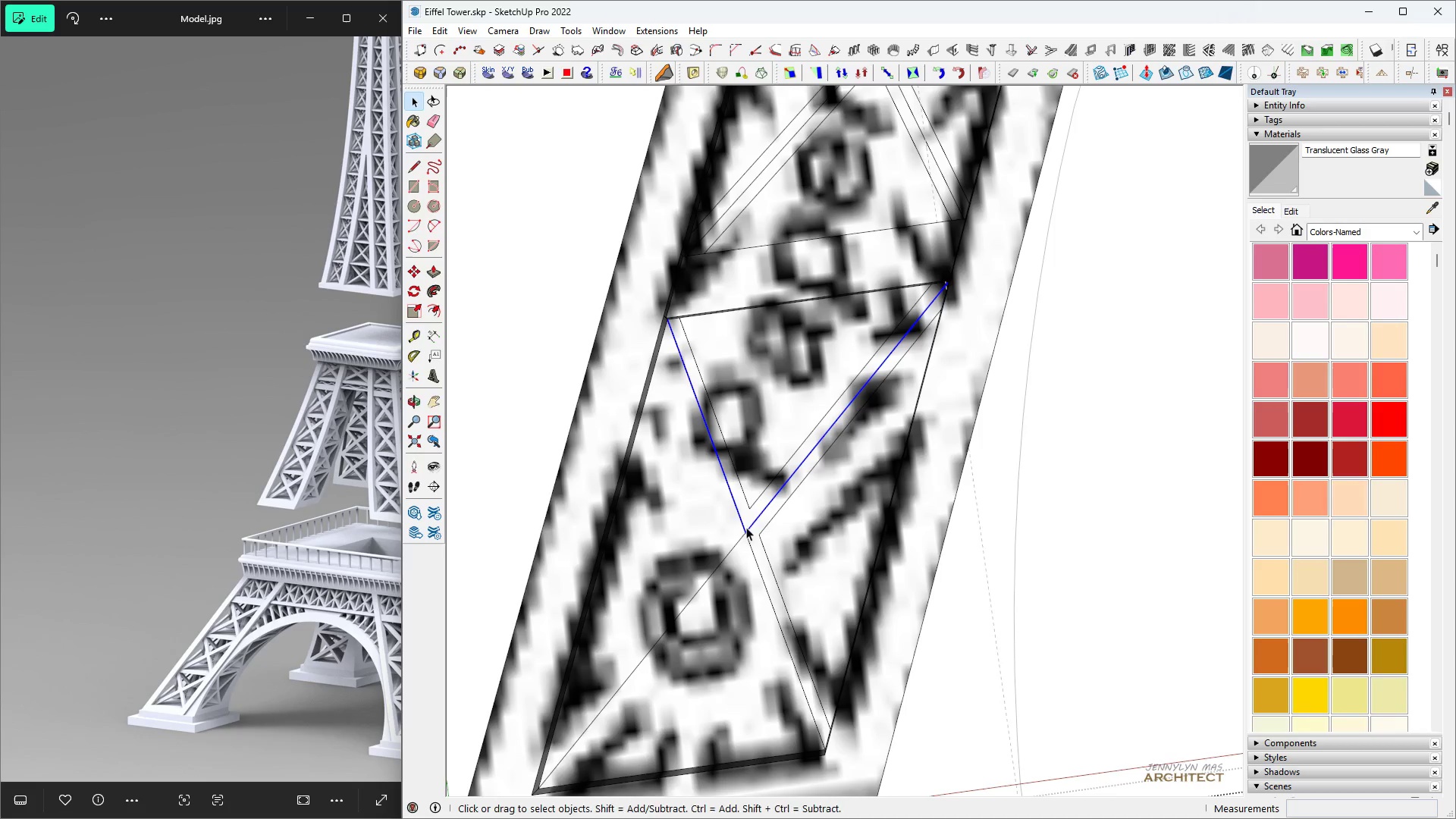 
key(H)
 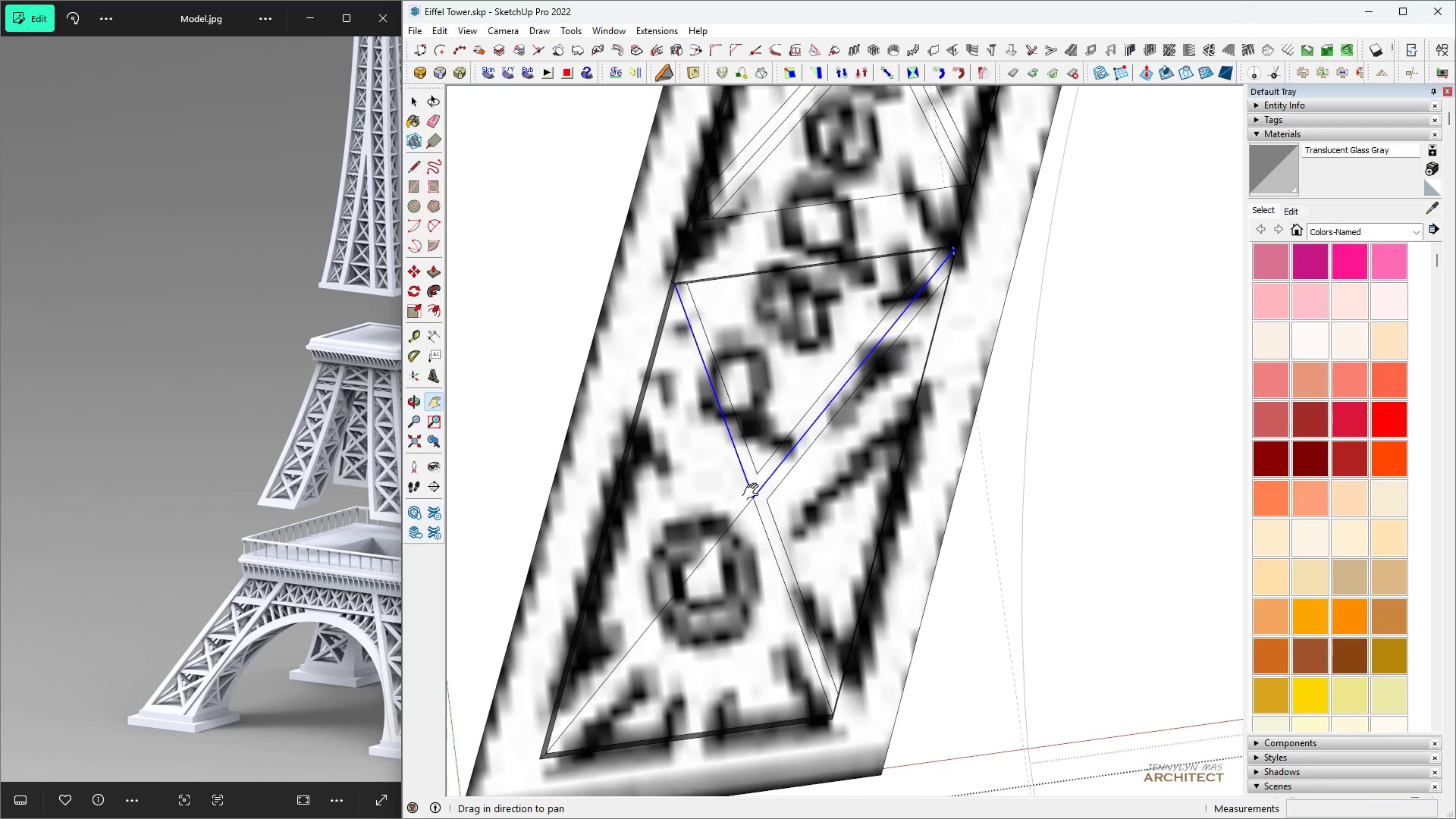 
key(Space)
 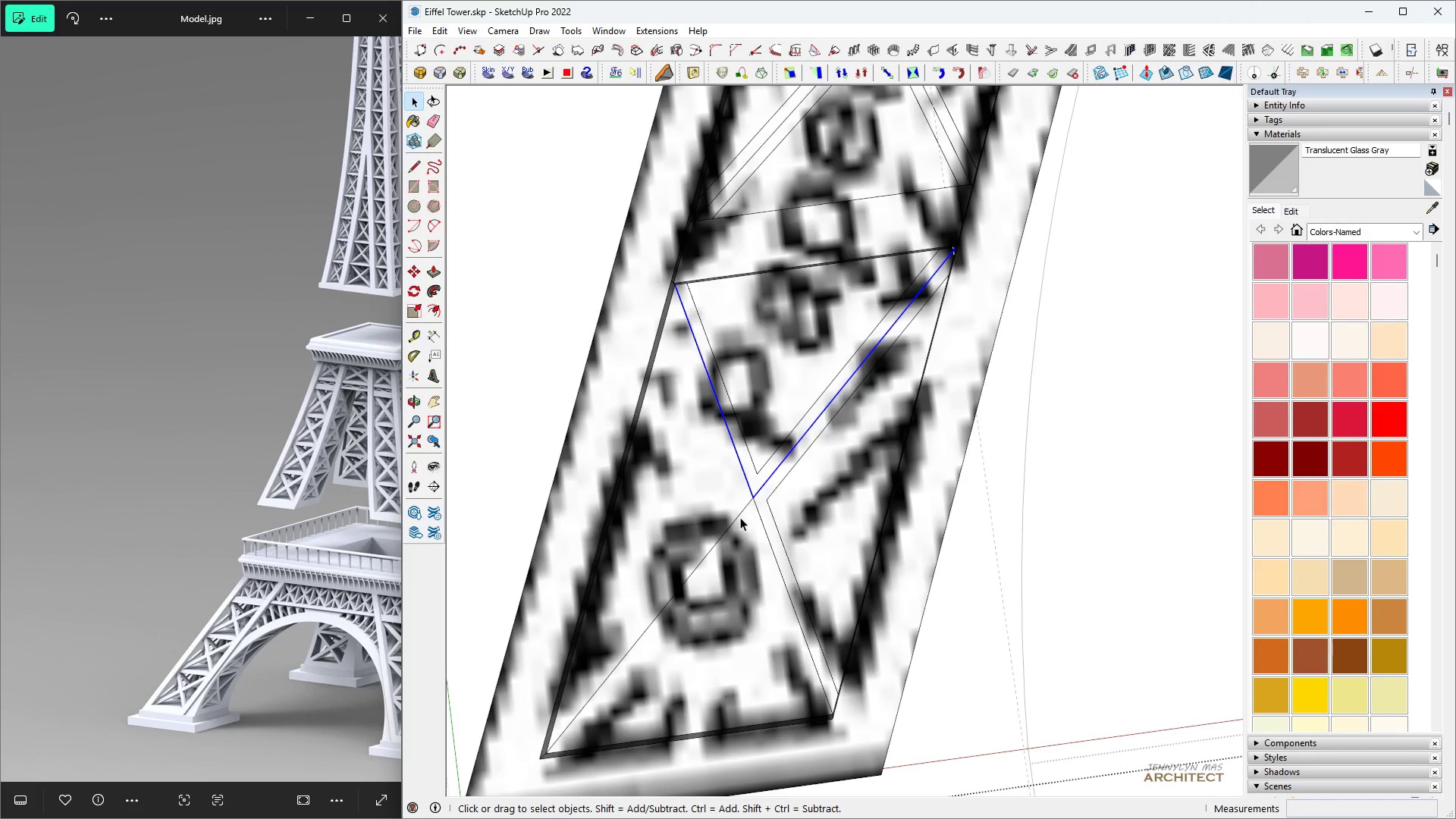 
left_click([736, 515])
 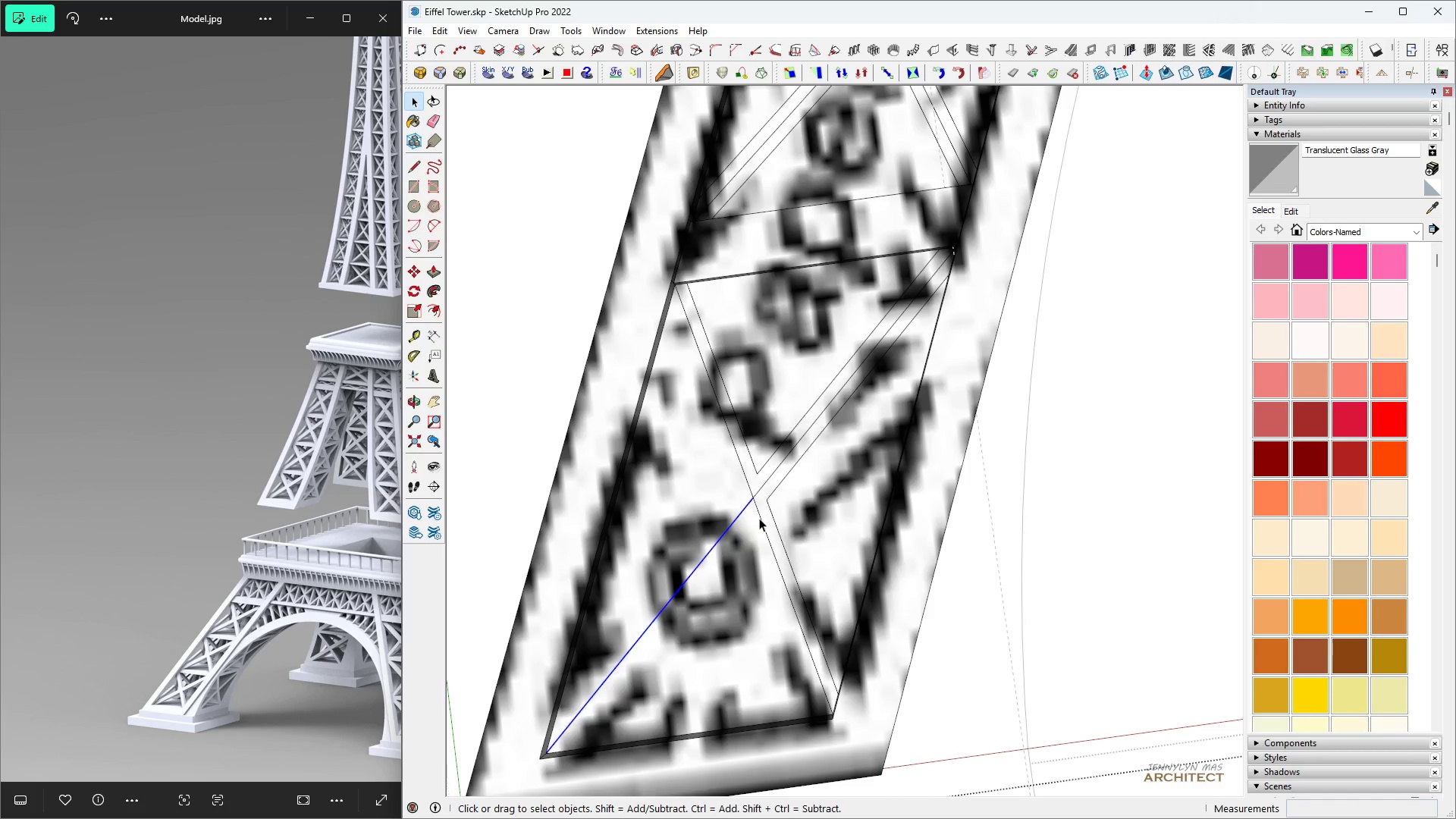 
hold_key(key=ControlLeft, duration=0.31)
left_click([759, 518])
 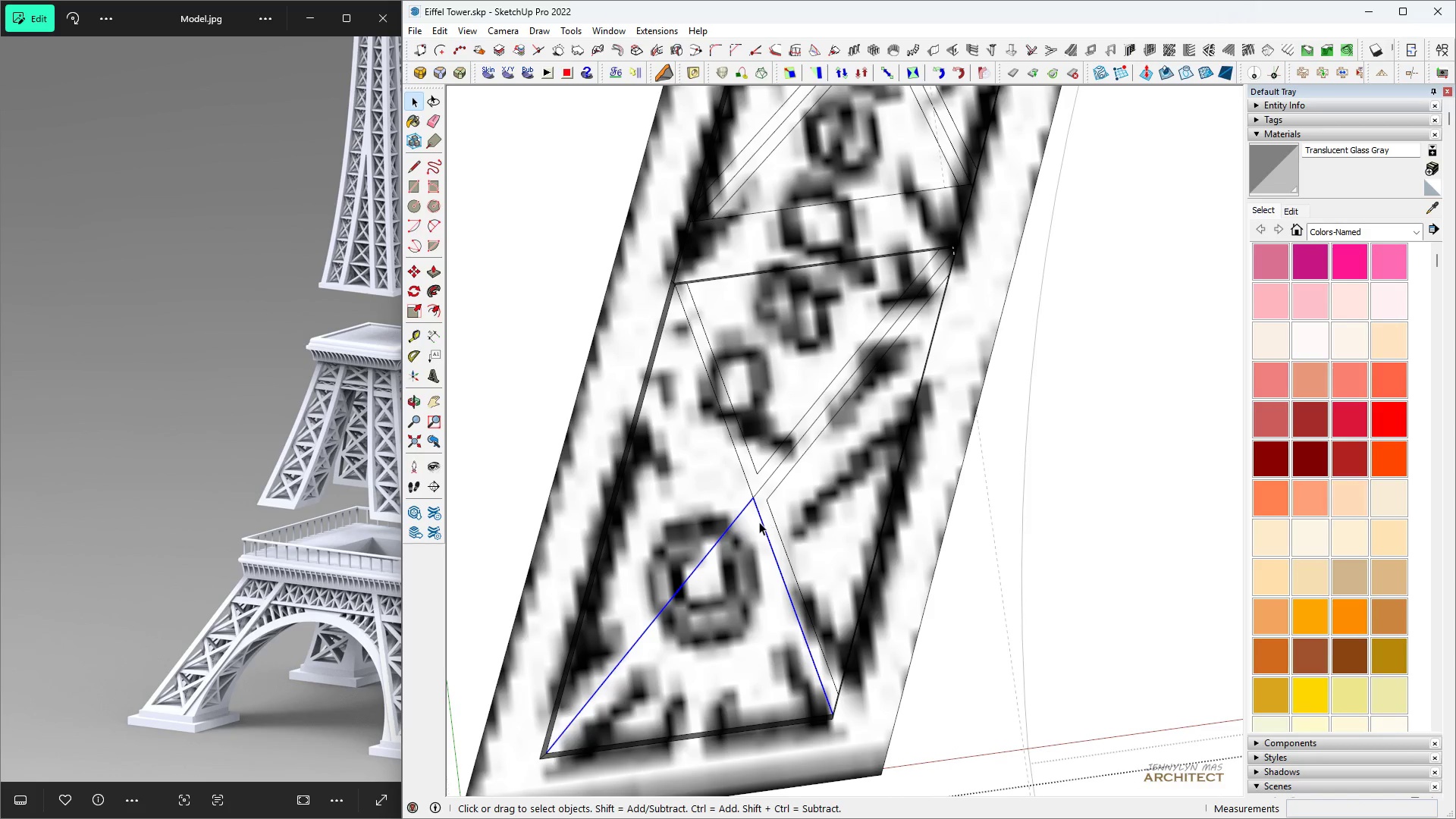 
key(Space)
 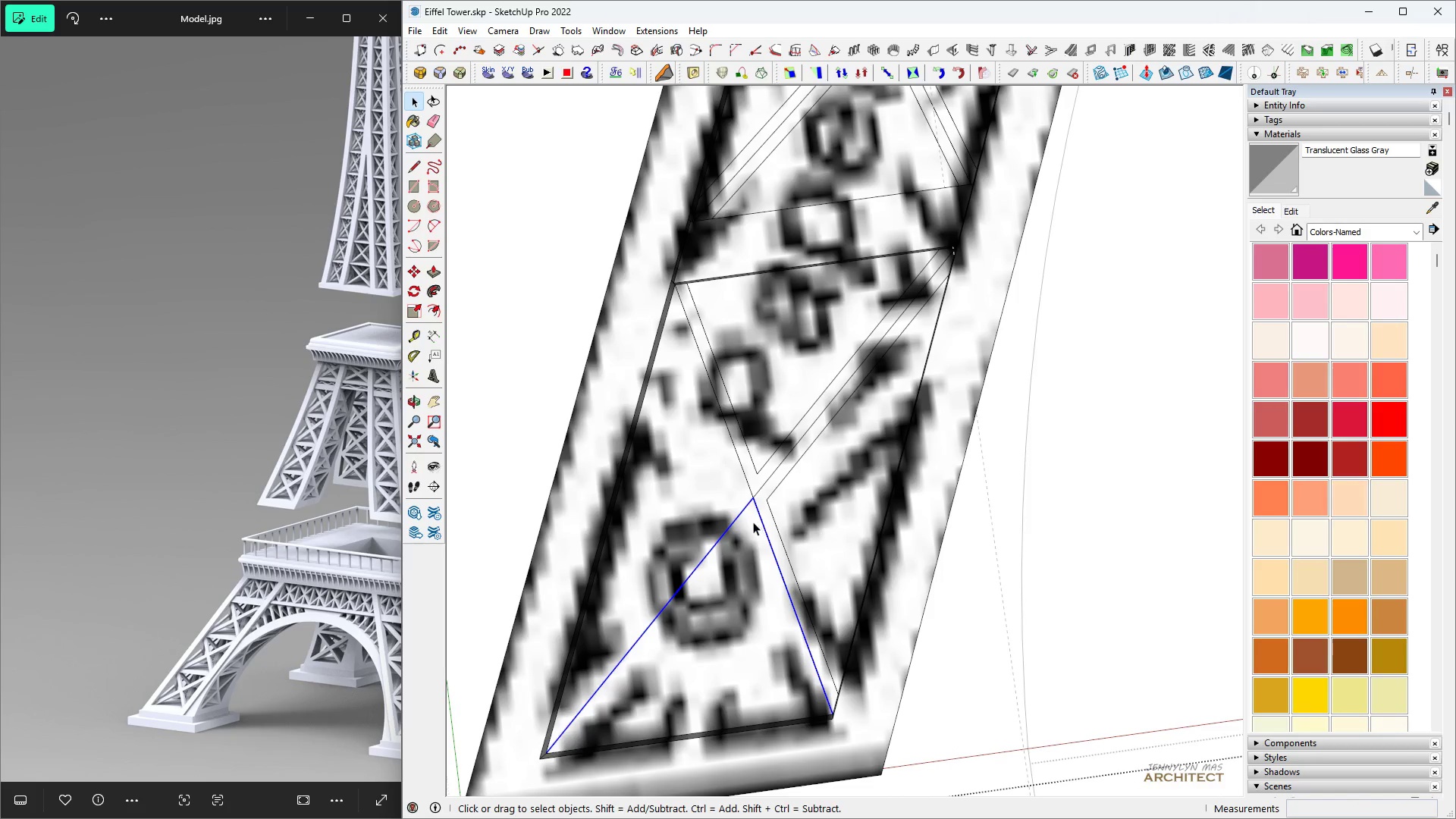 
key(F)
 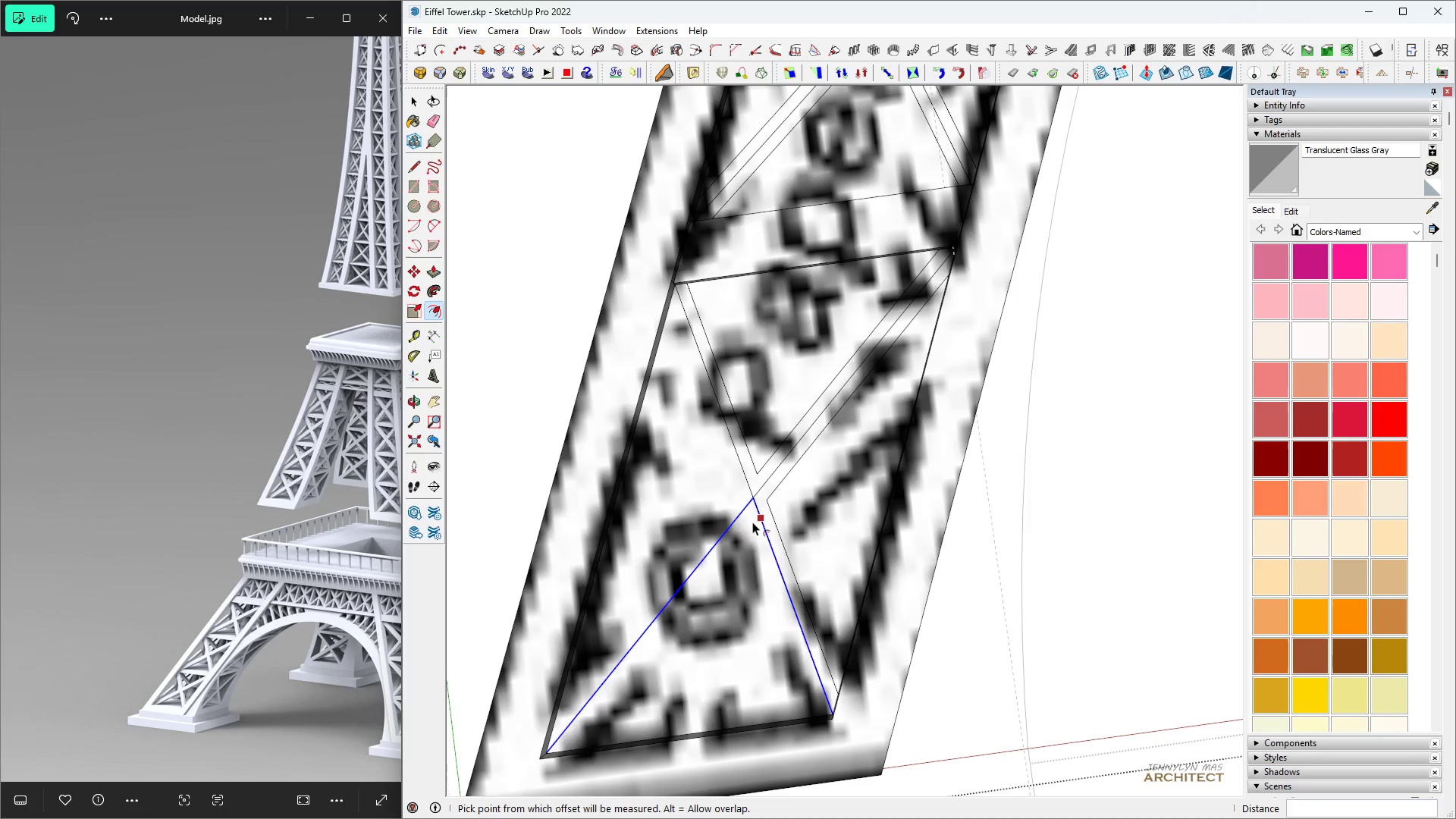 
left_click([752, 522])
 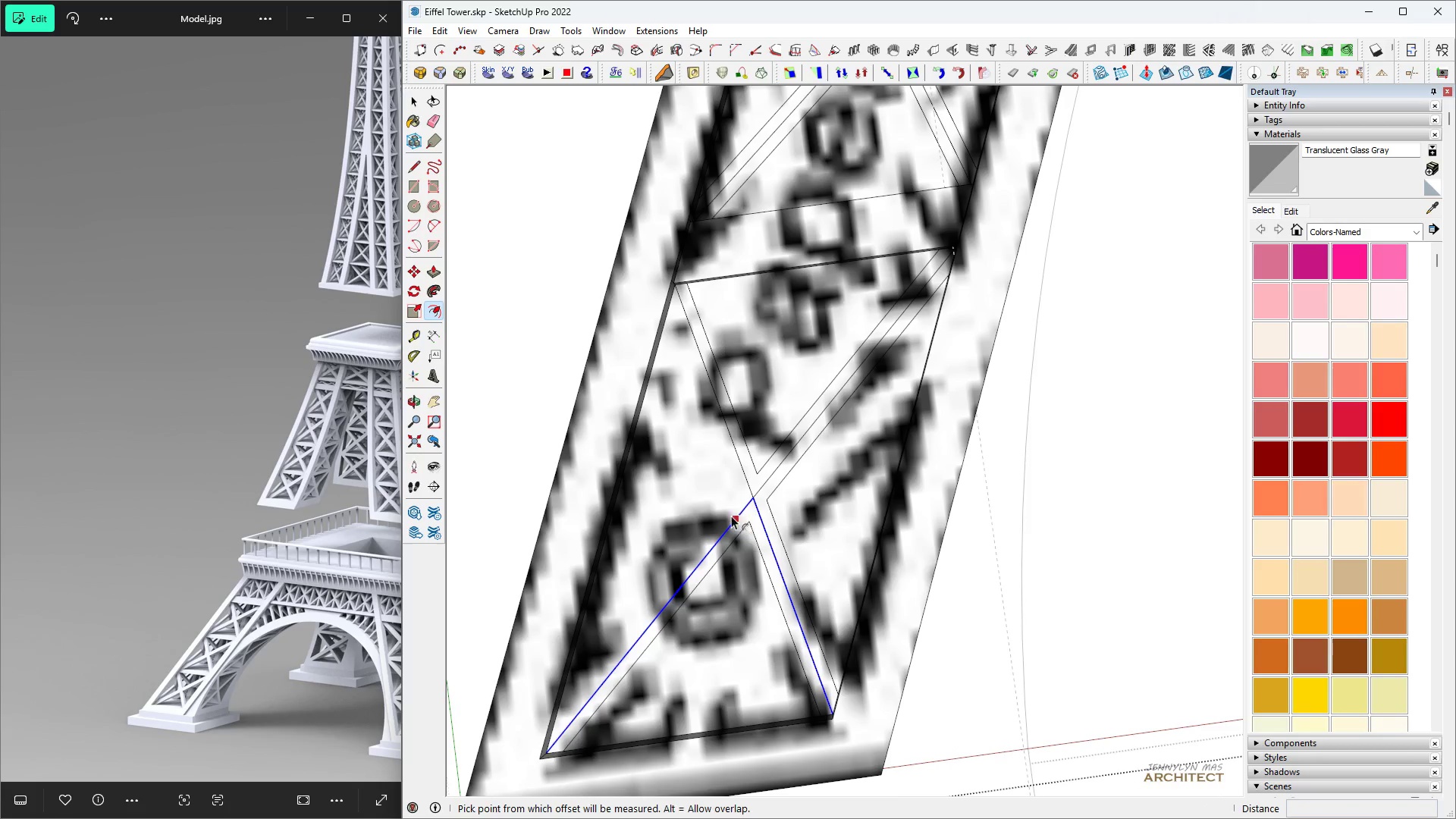 
key(Space)
 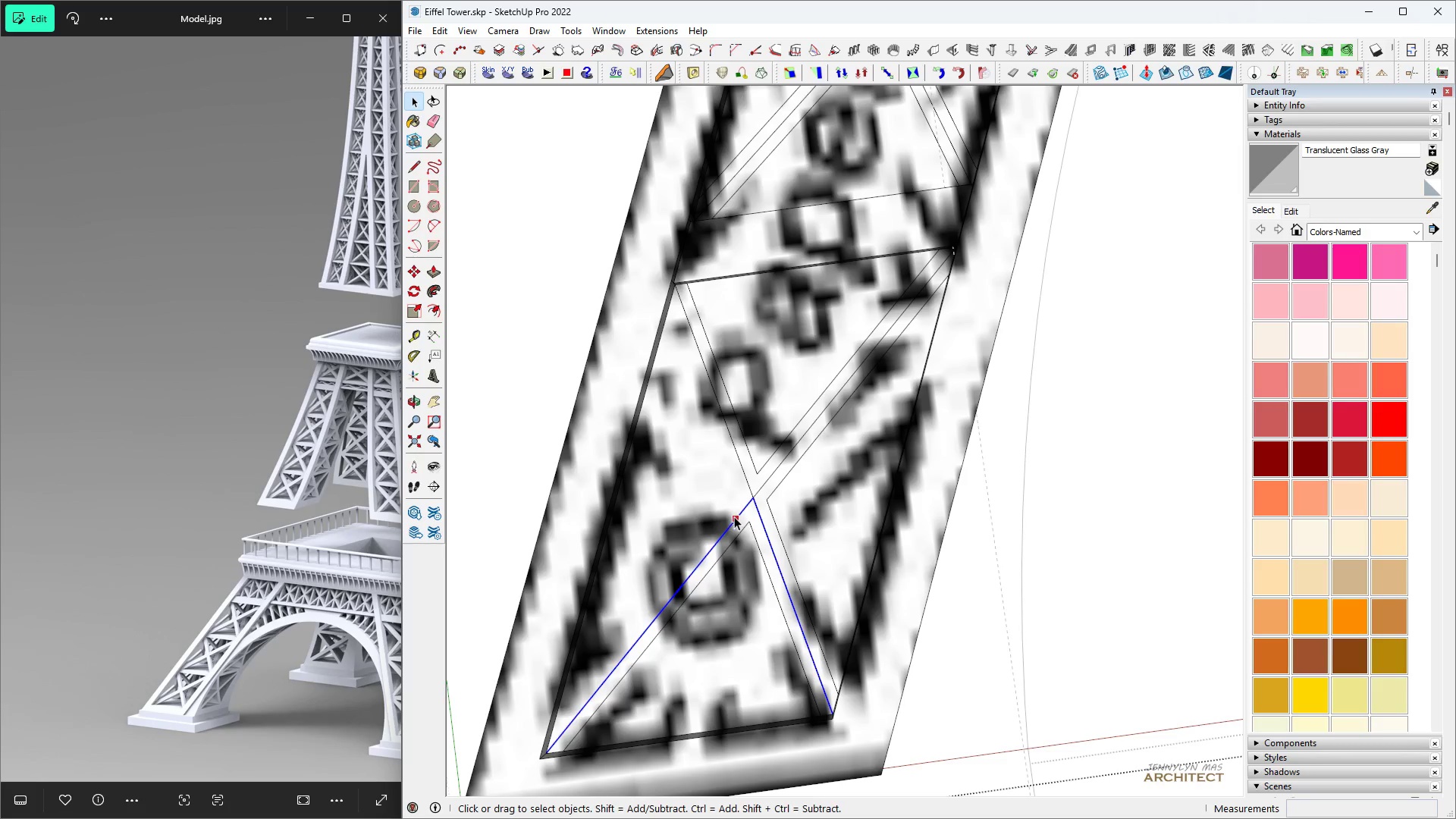 
left_click([735, 516])
 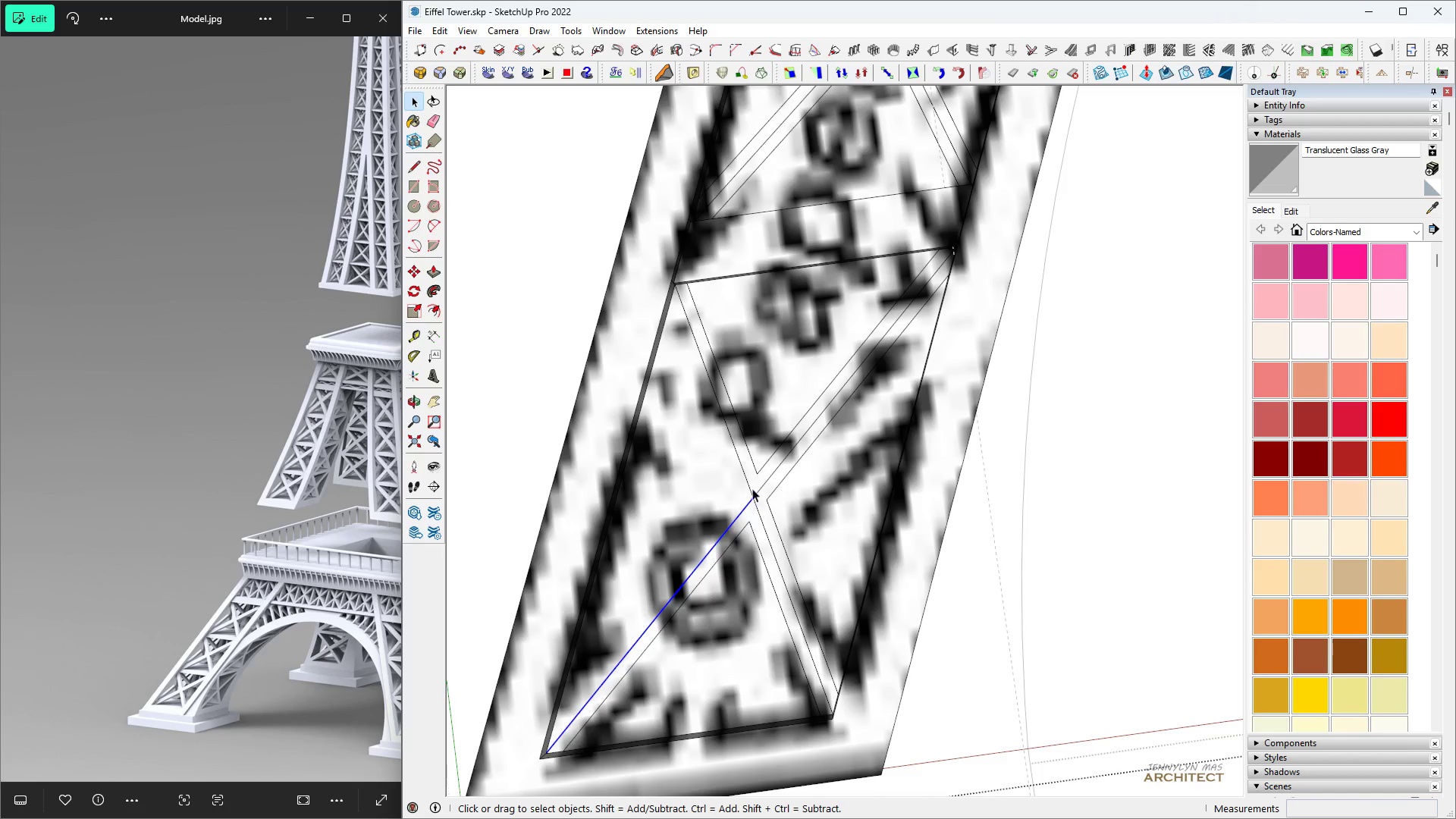 
hold_key(key=ControlLeft, duration=0.79)
left_click([747, 485])
 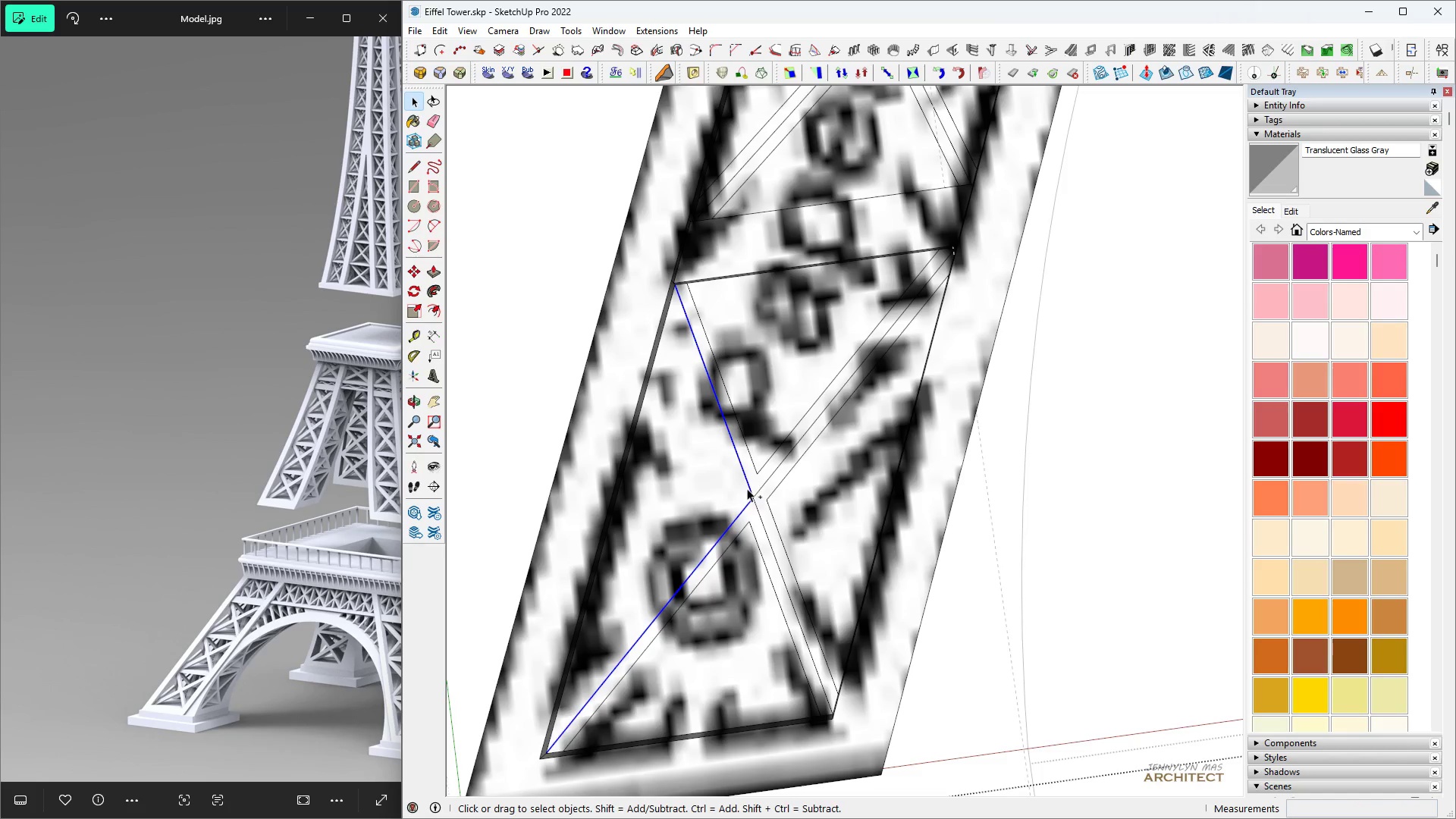 
key(Space)
 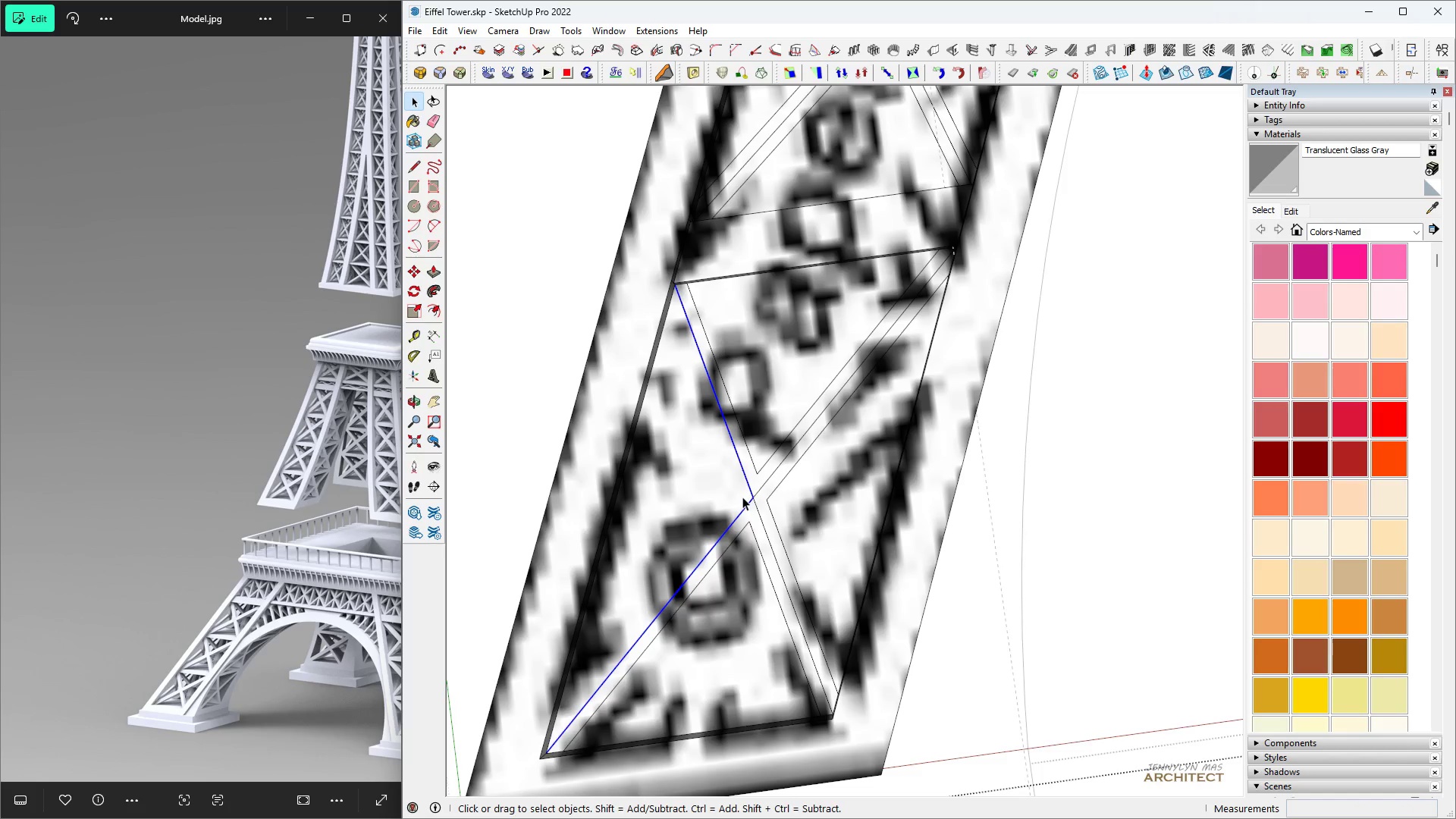 
key(F)
 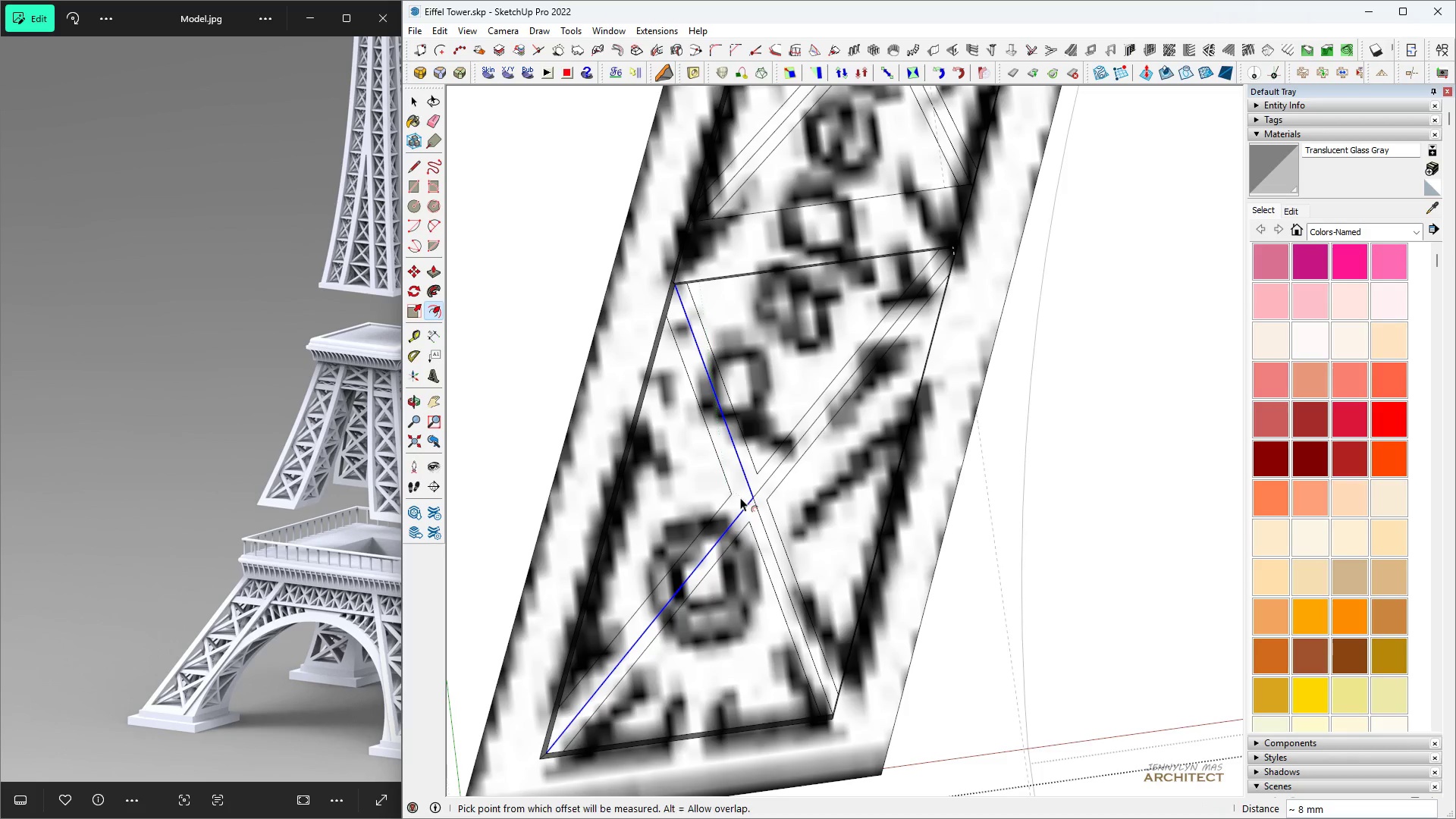 
double_click([740, 497])
 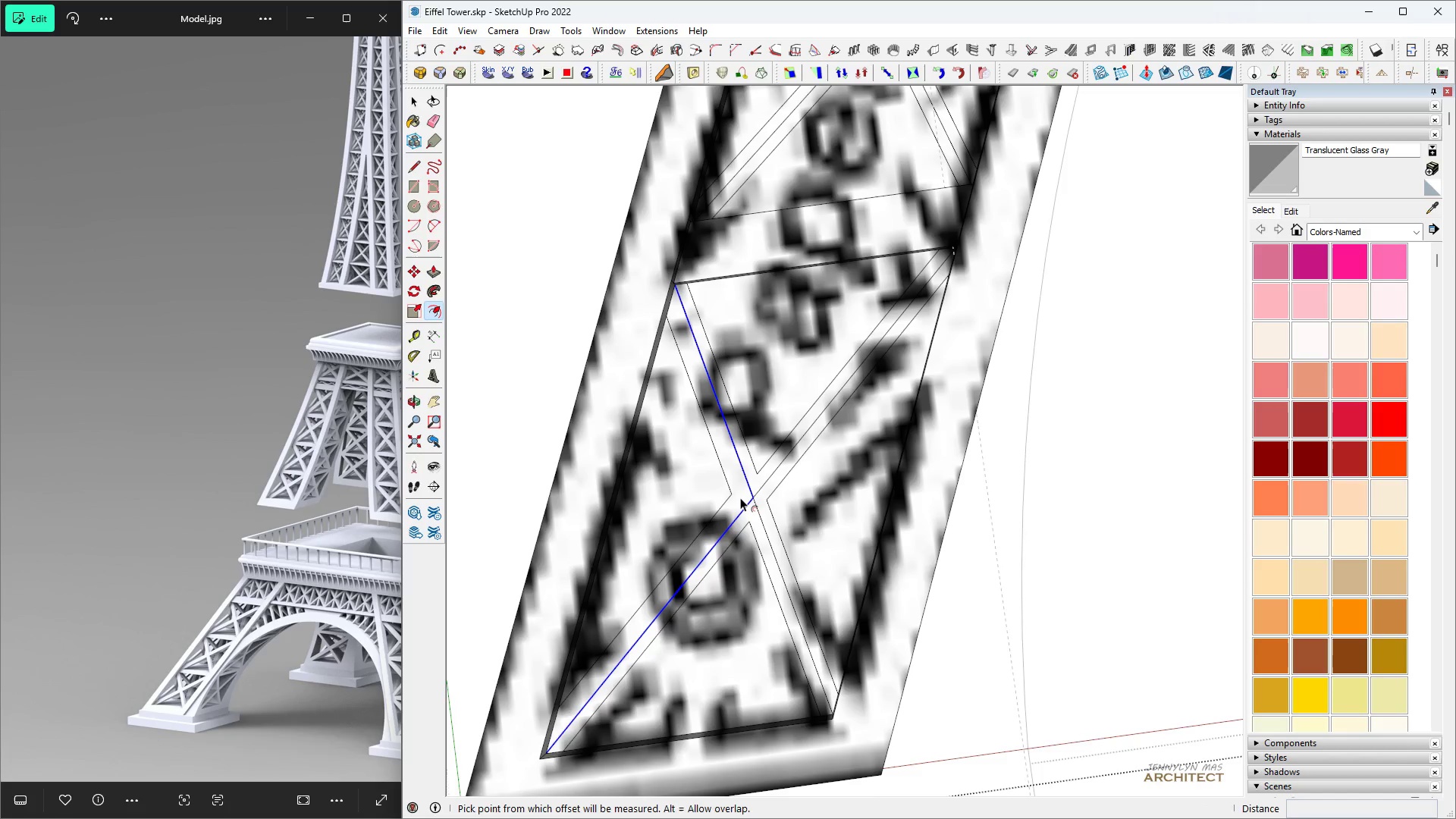 
key(Space)
 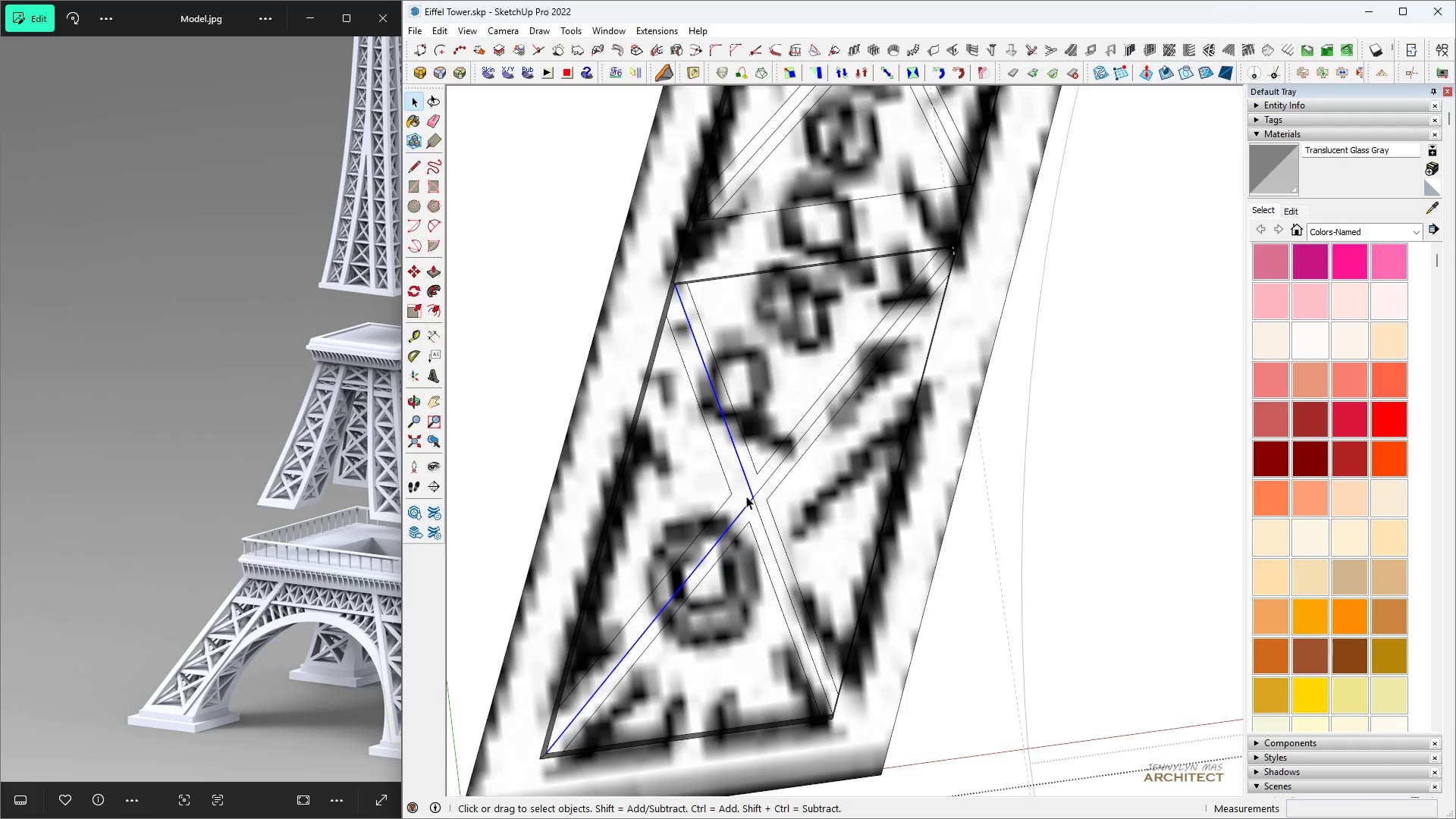 
scroll: coordinate [746, 496], scroll_direction: up, amount: 3.0
 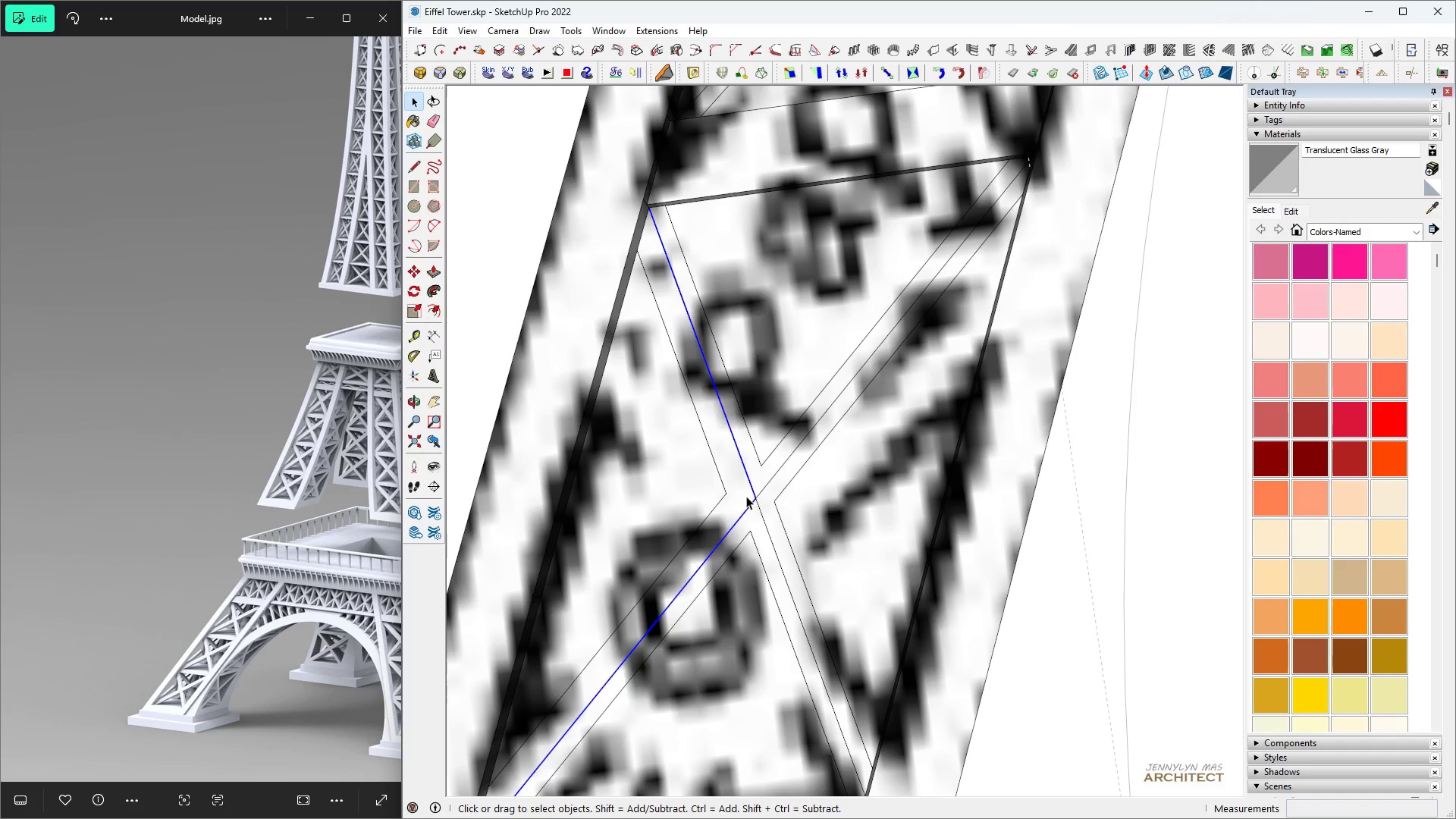 
key(Control+ControlLeft)
 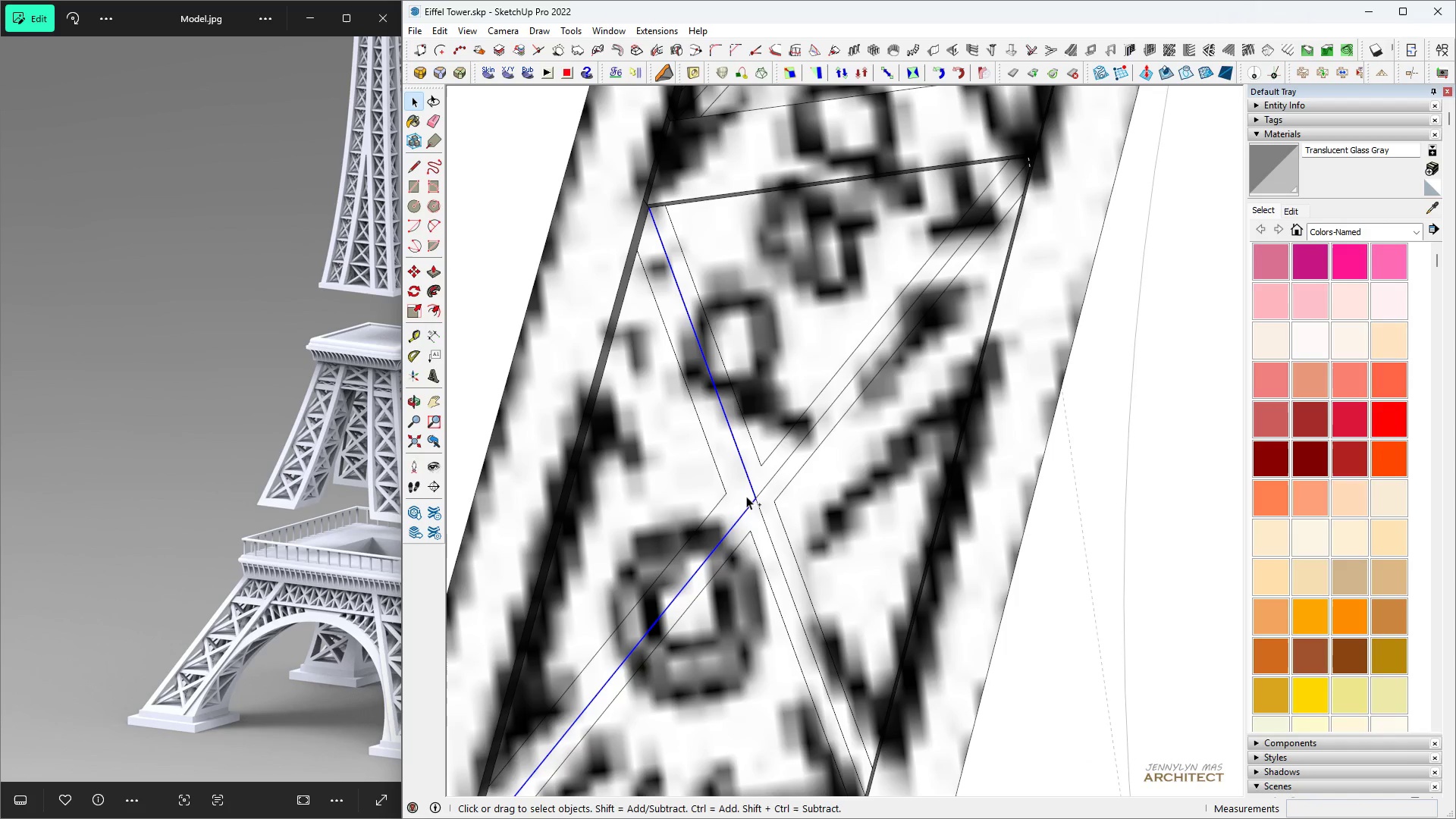 
key(Control+Z)
 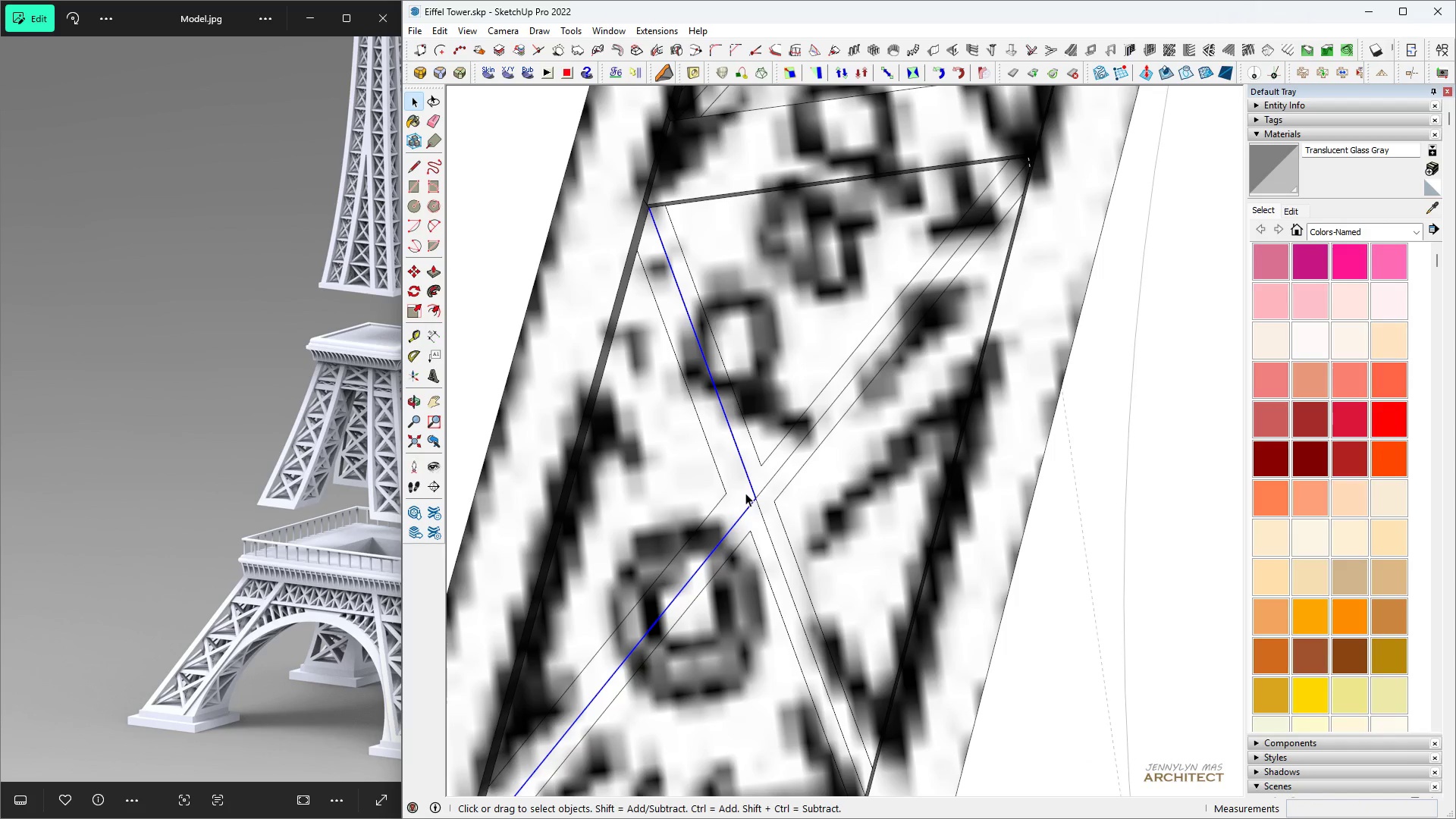 
key(Control+Z)
 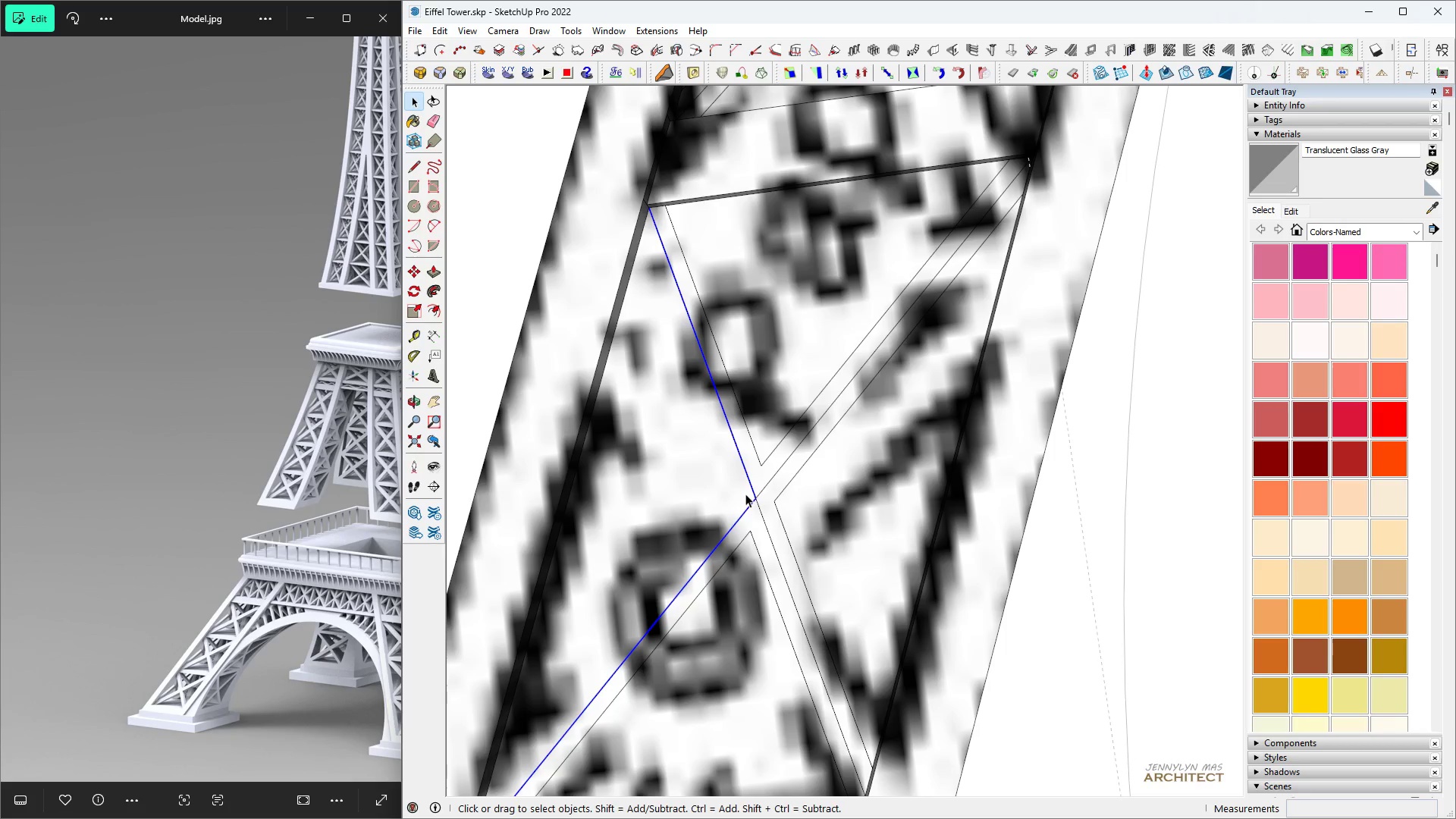 
key(Space)
 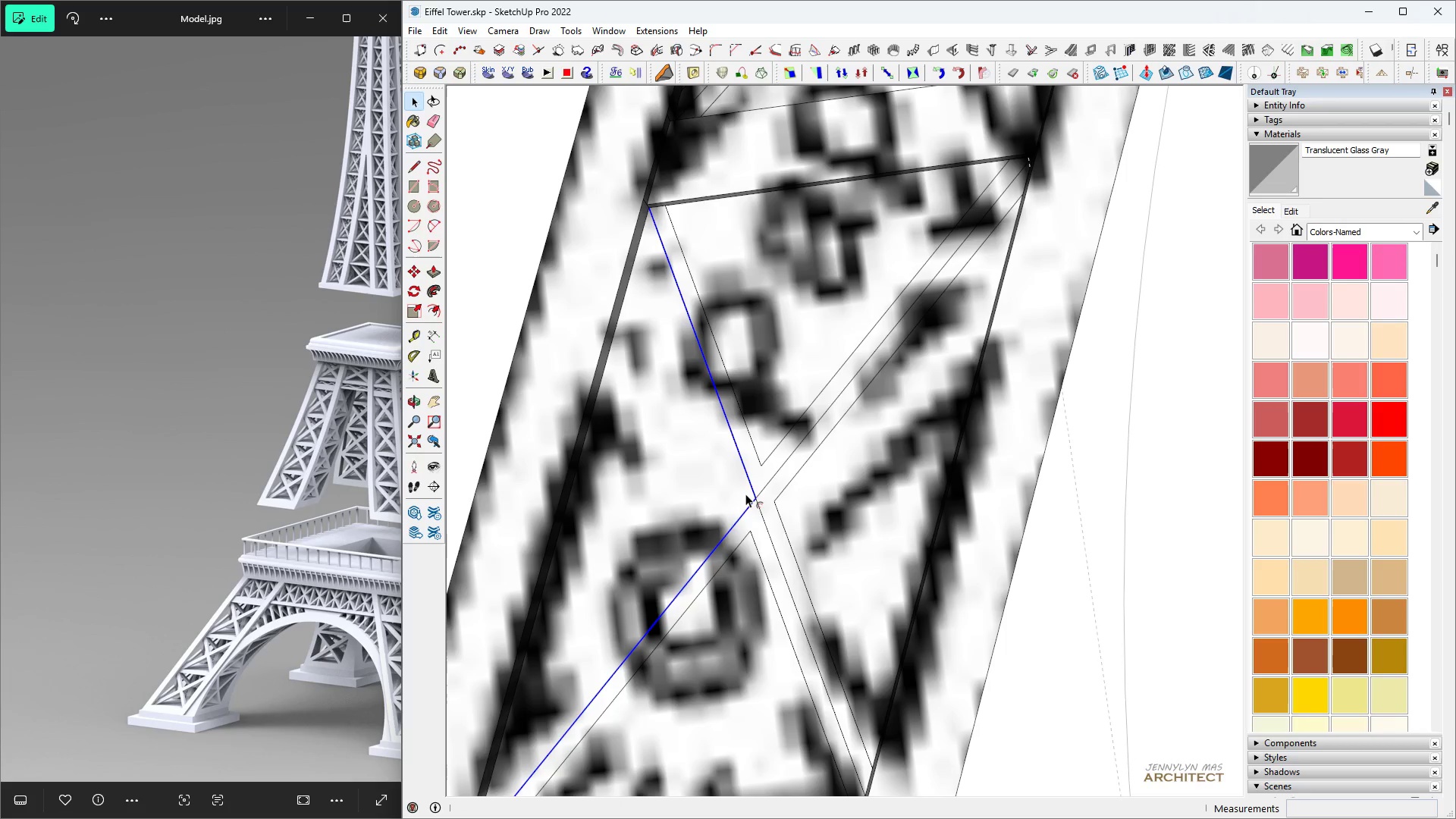 
key(F)
 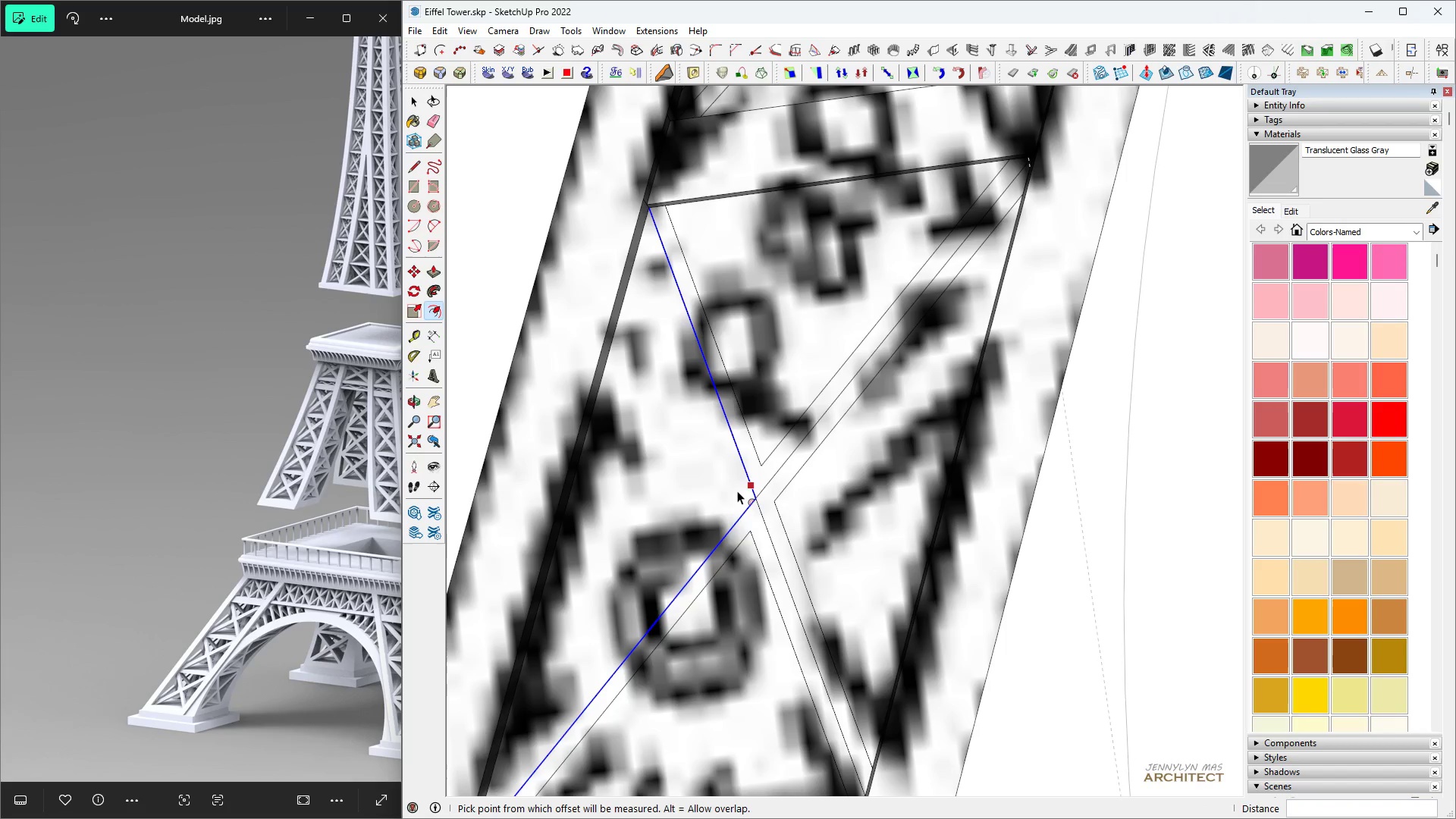 
double_click([737, 491])
 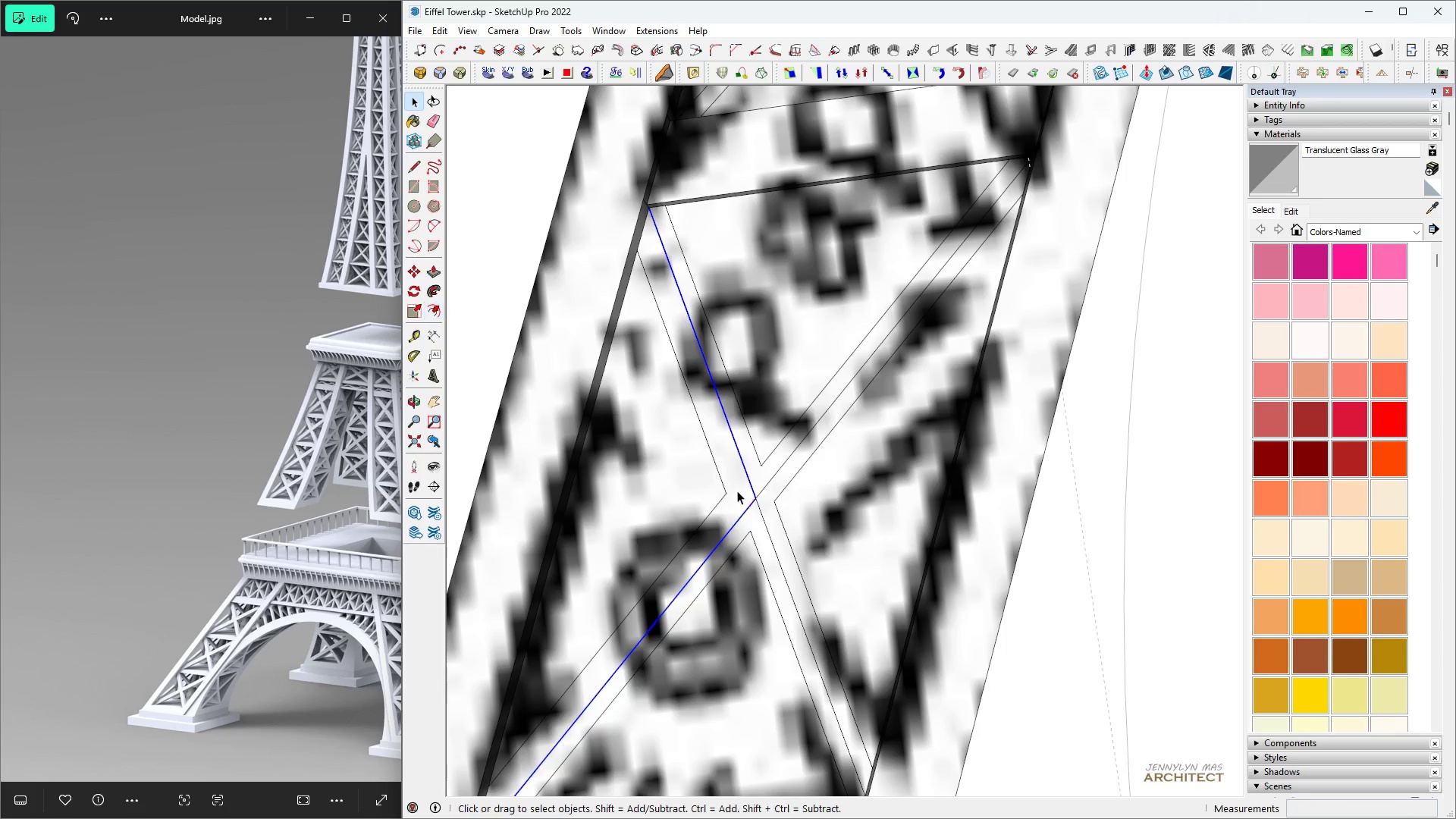 
key(Space)
 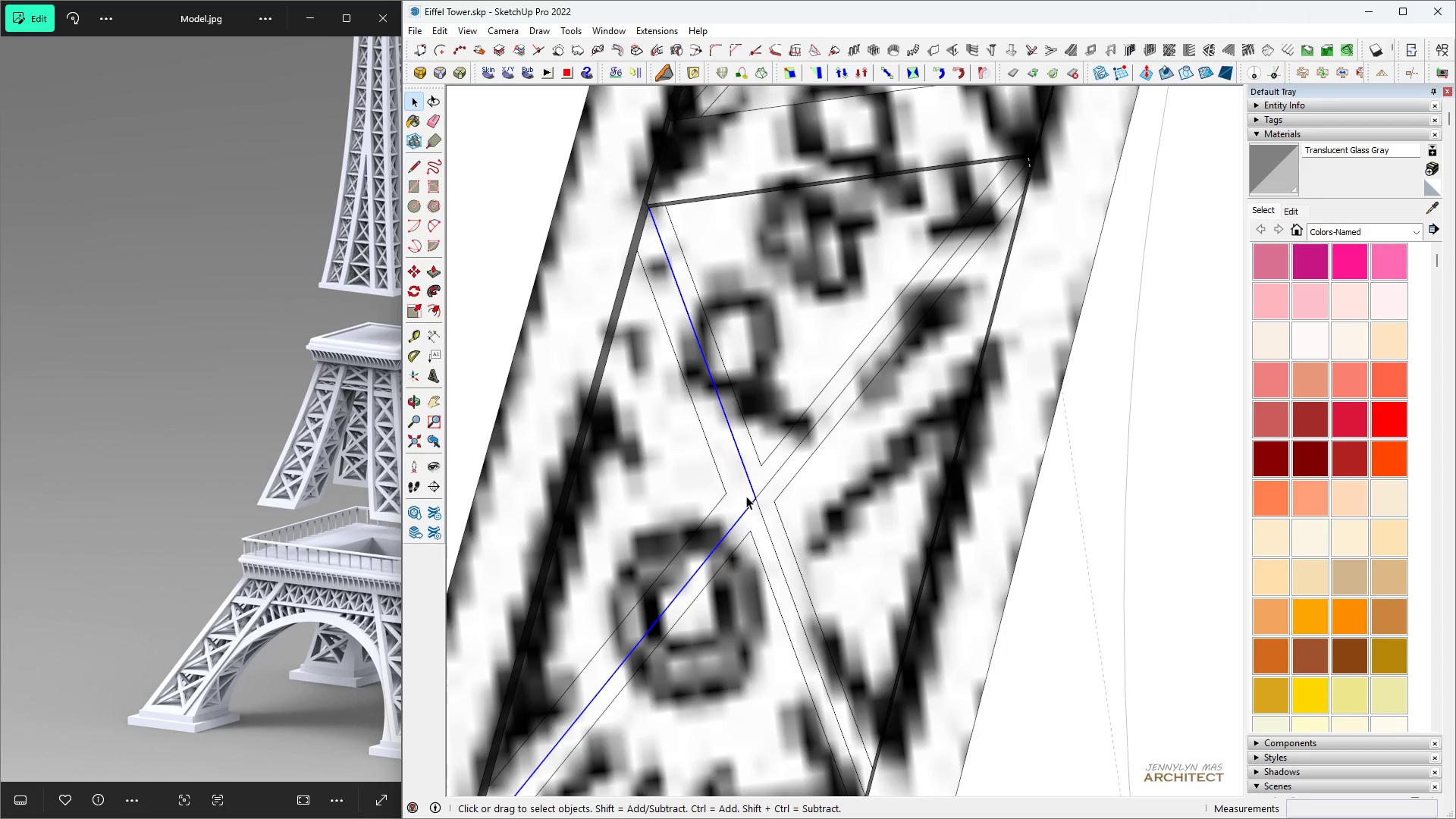 
key(Control+Z)
 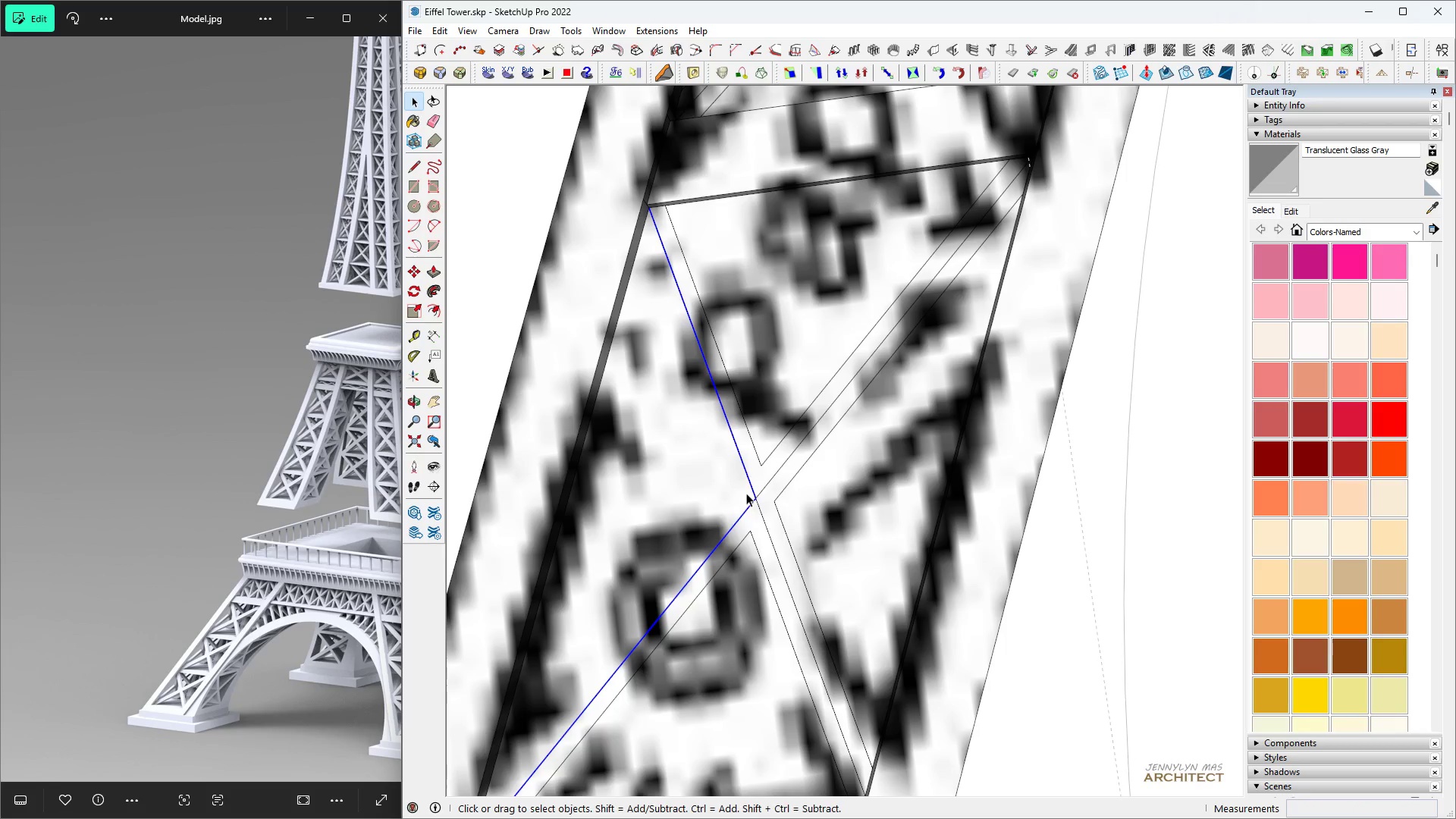 
type( f5)
 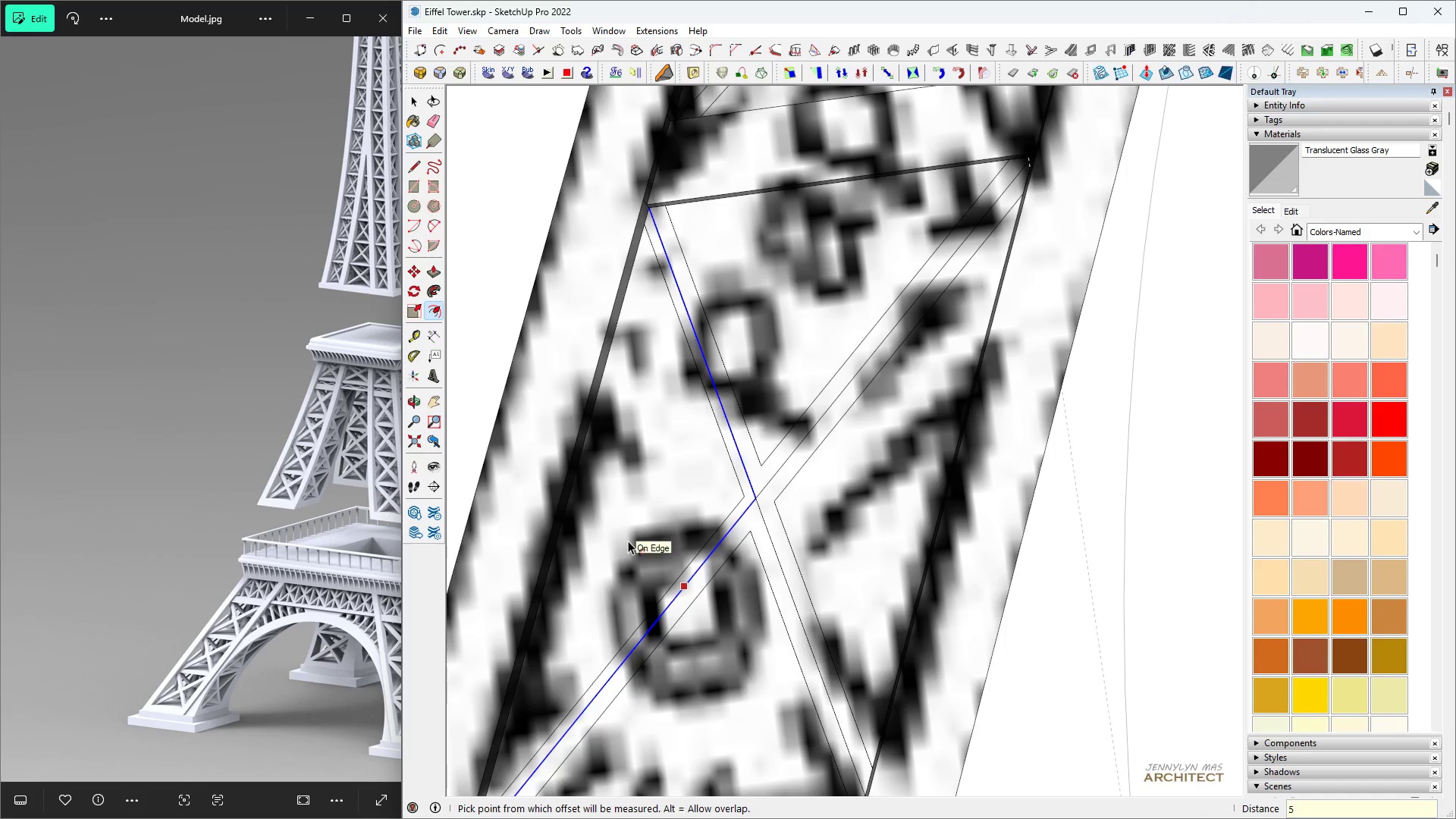 
key(Enter)
 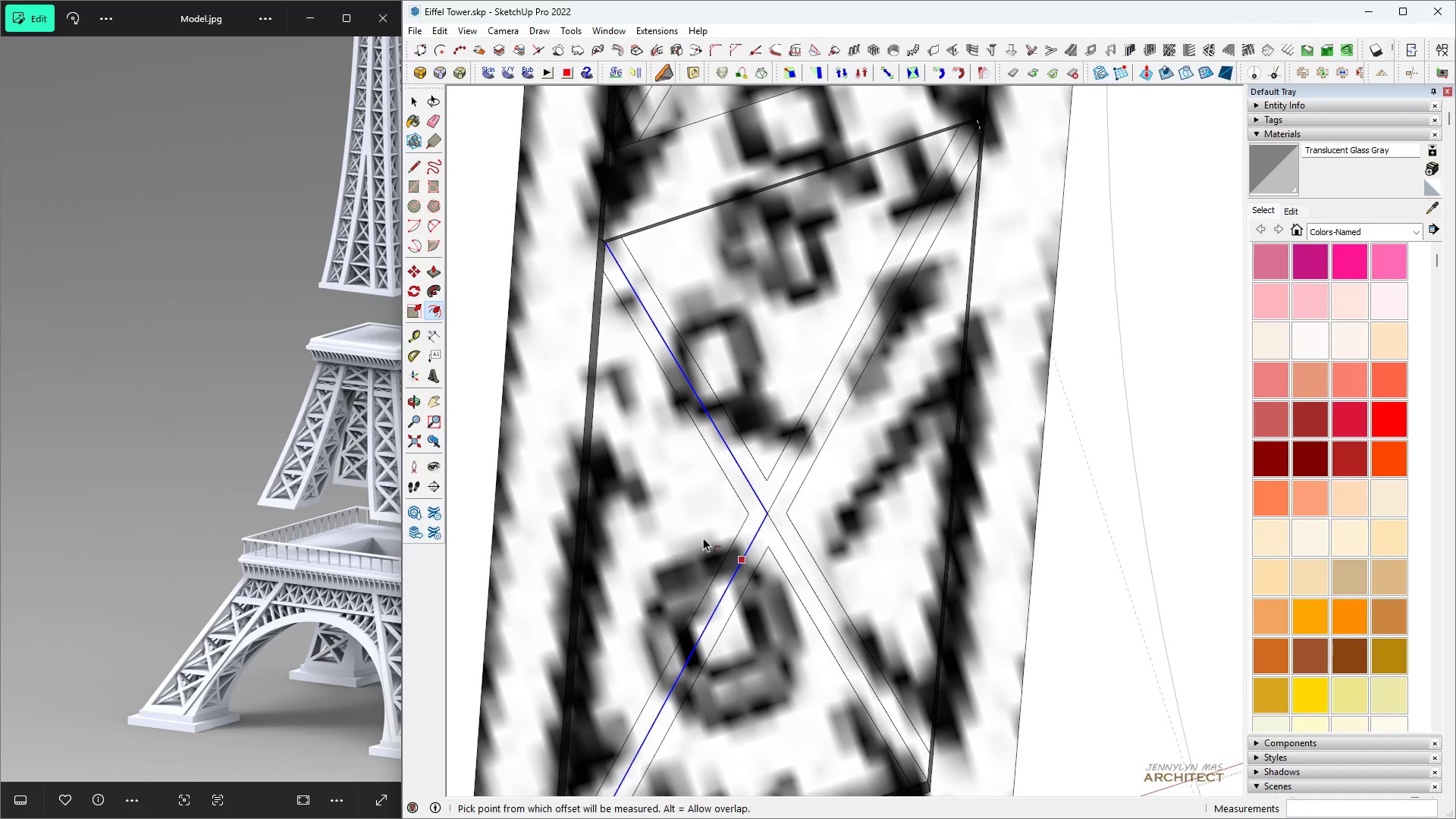 
key(Space)
 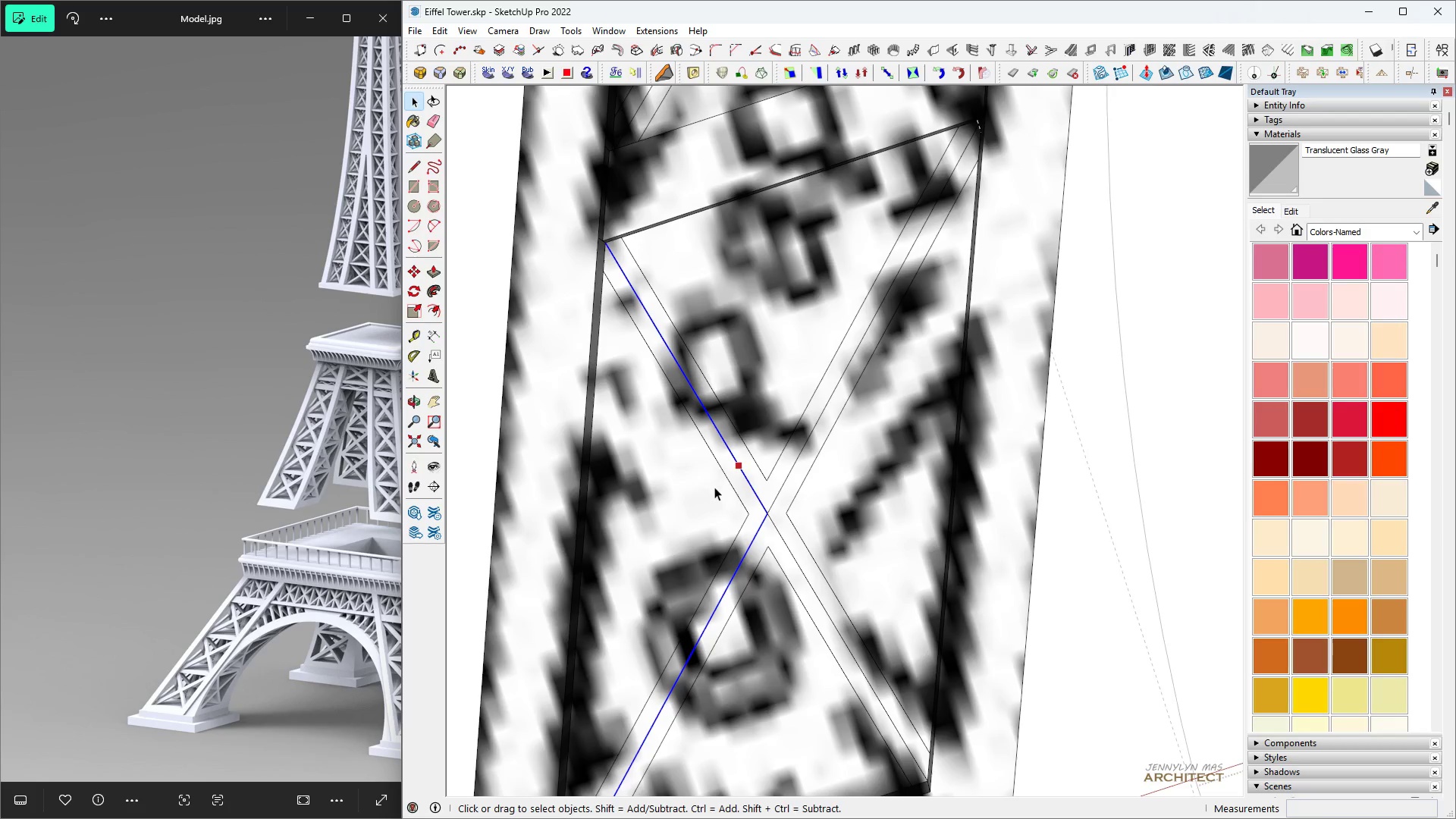 
scroll: coordinate [715, 487], scroll_direction: up, amount: 4.0
 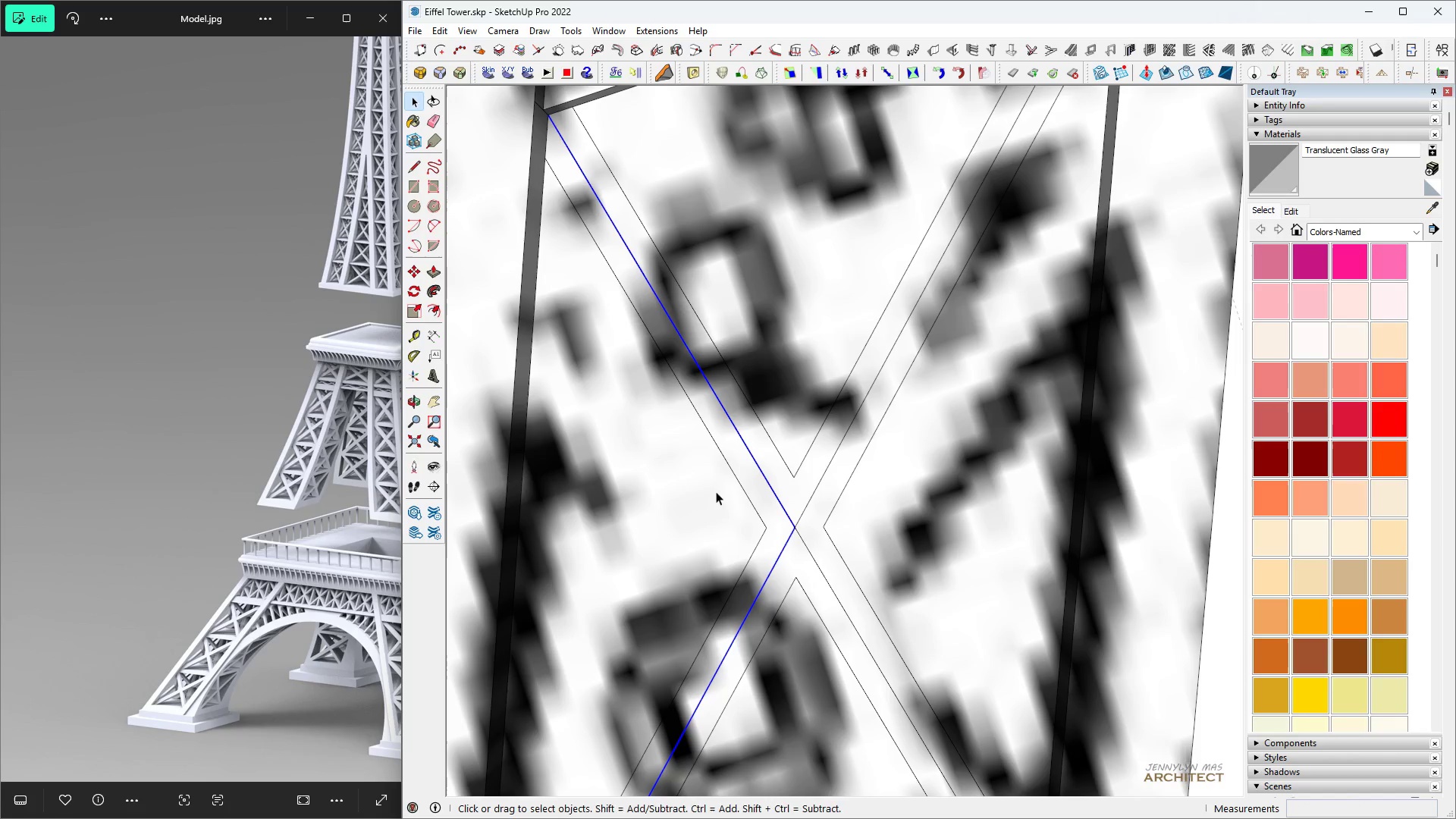 
key(E)
 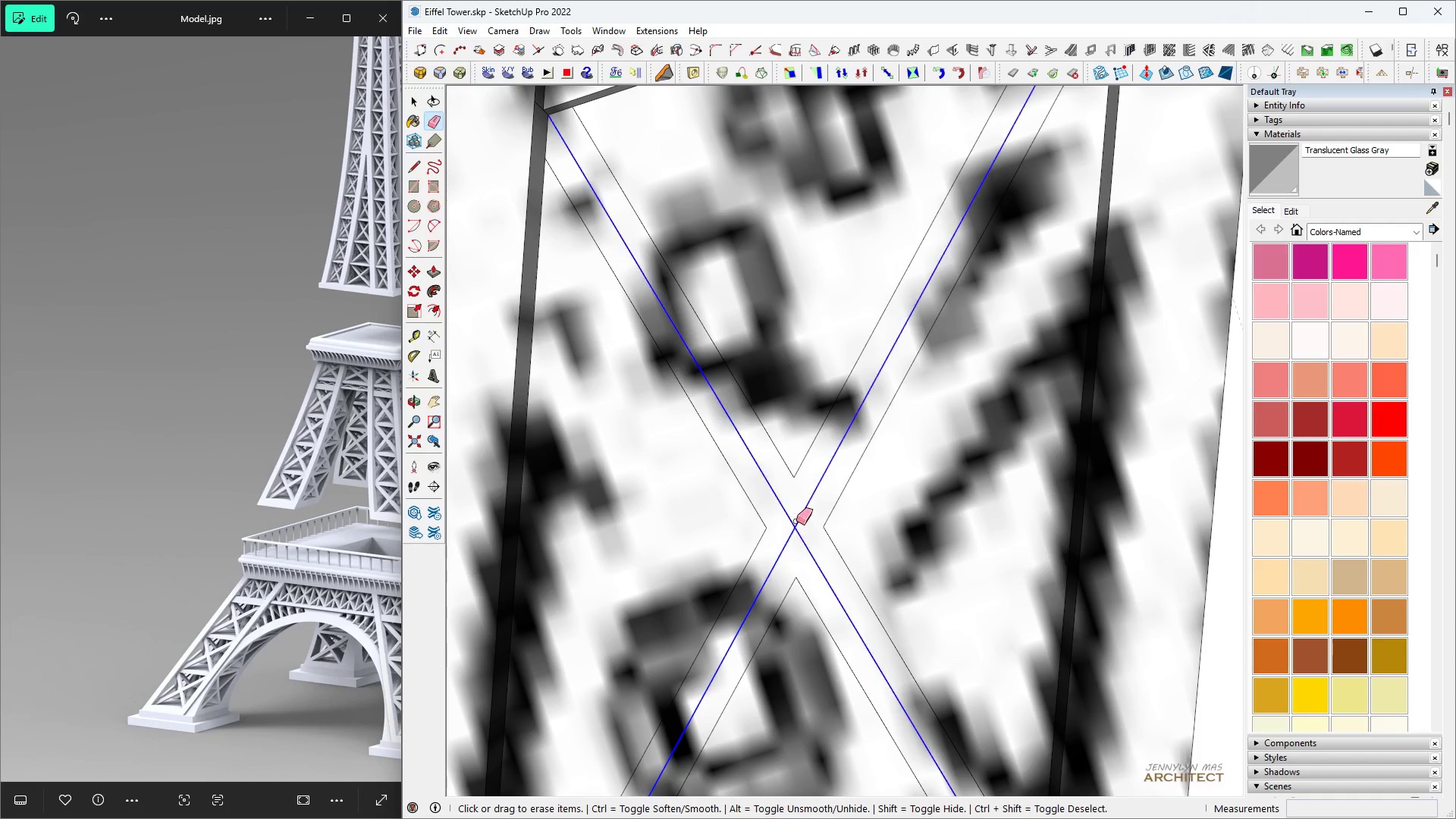 
scroll: coordinate [757, 680], scroll_direction: down, amount: 15.0
 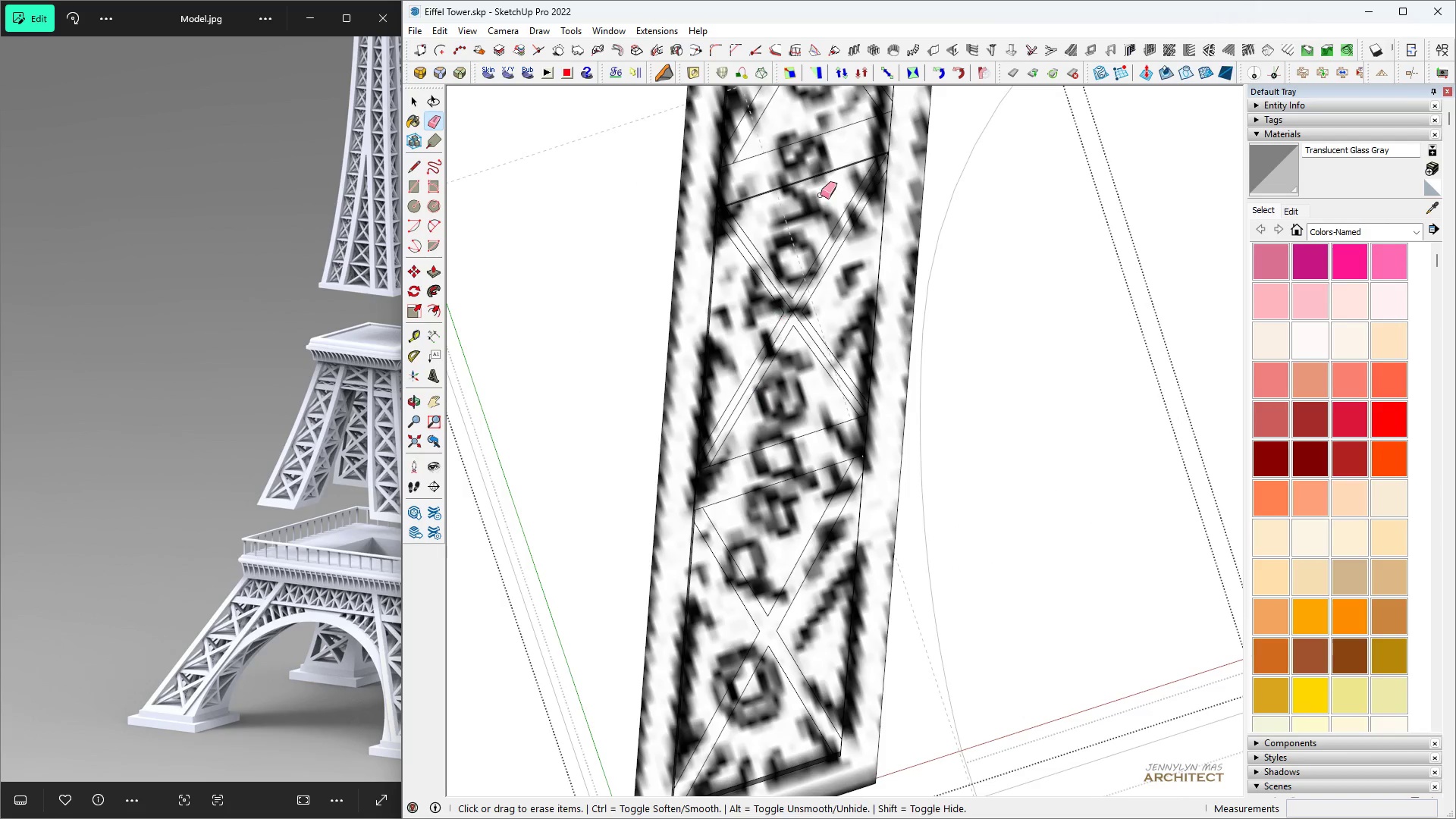 
scroll: coordinate [799, 308], scroll_direction: up, amount: 10.0
 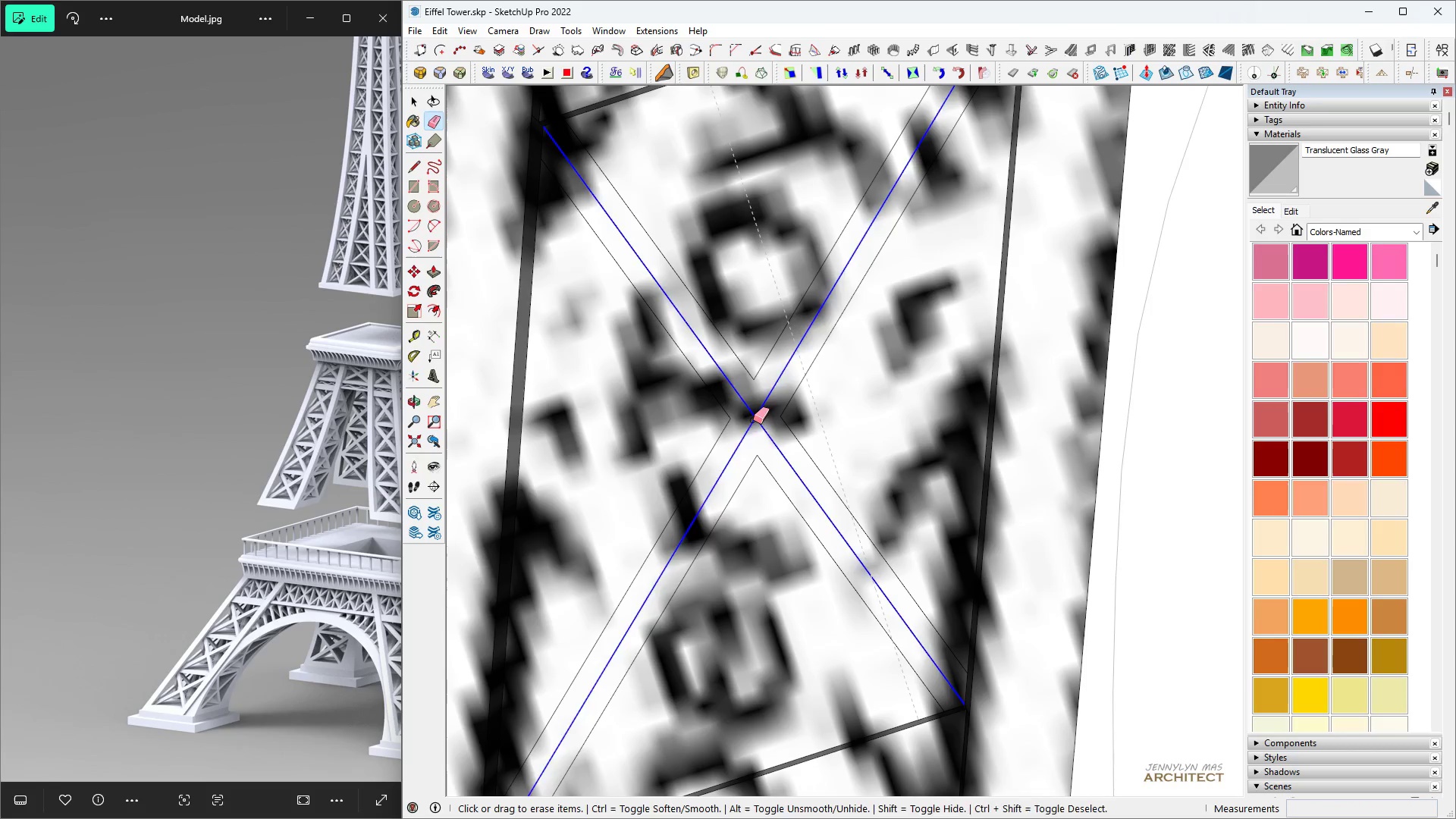 
scroll: coordinate [759, 259], scroll_direction: down, amount: 16.0
 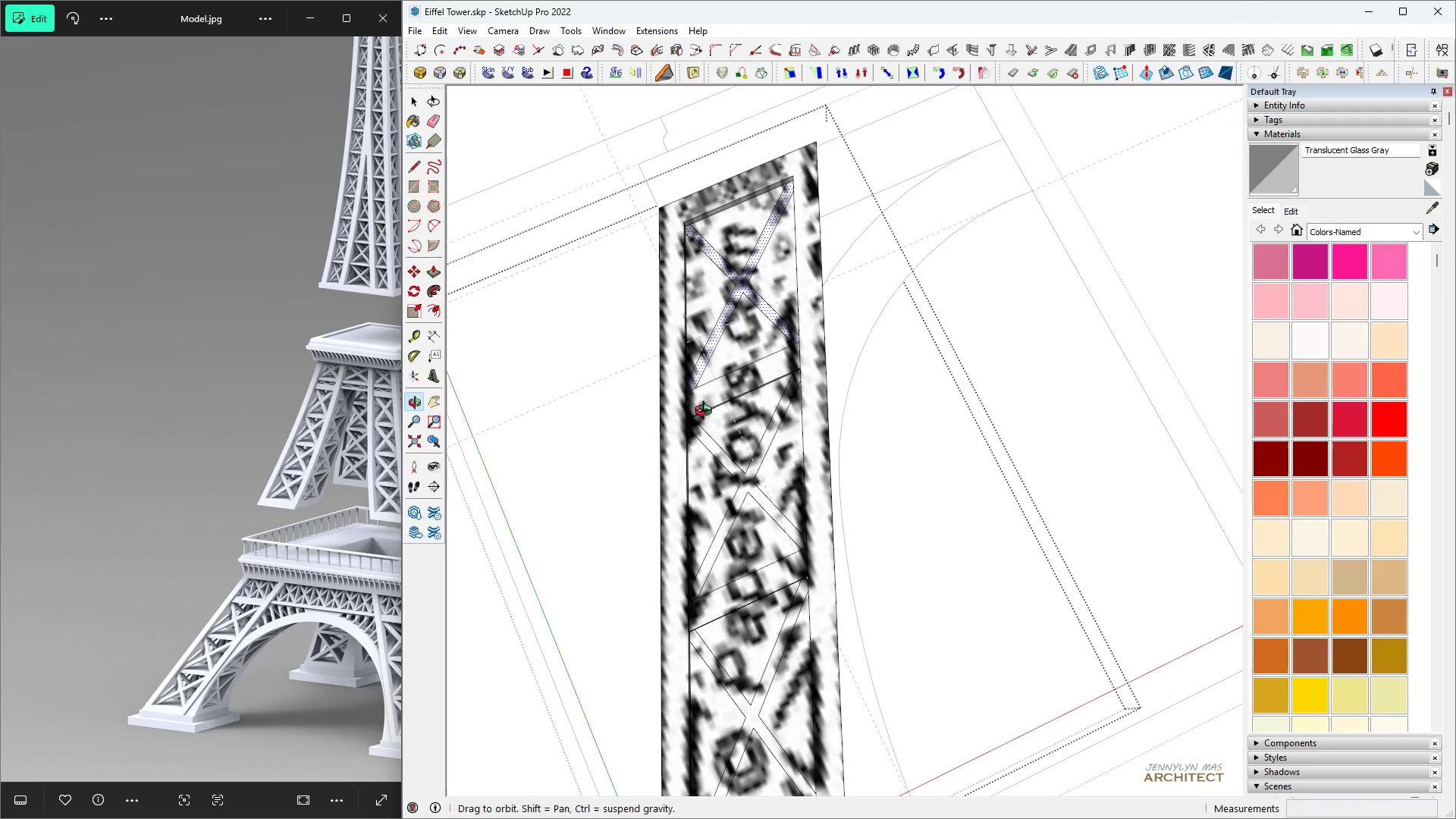 
key(Space)
 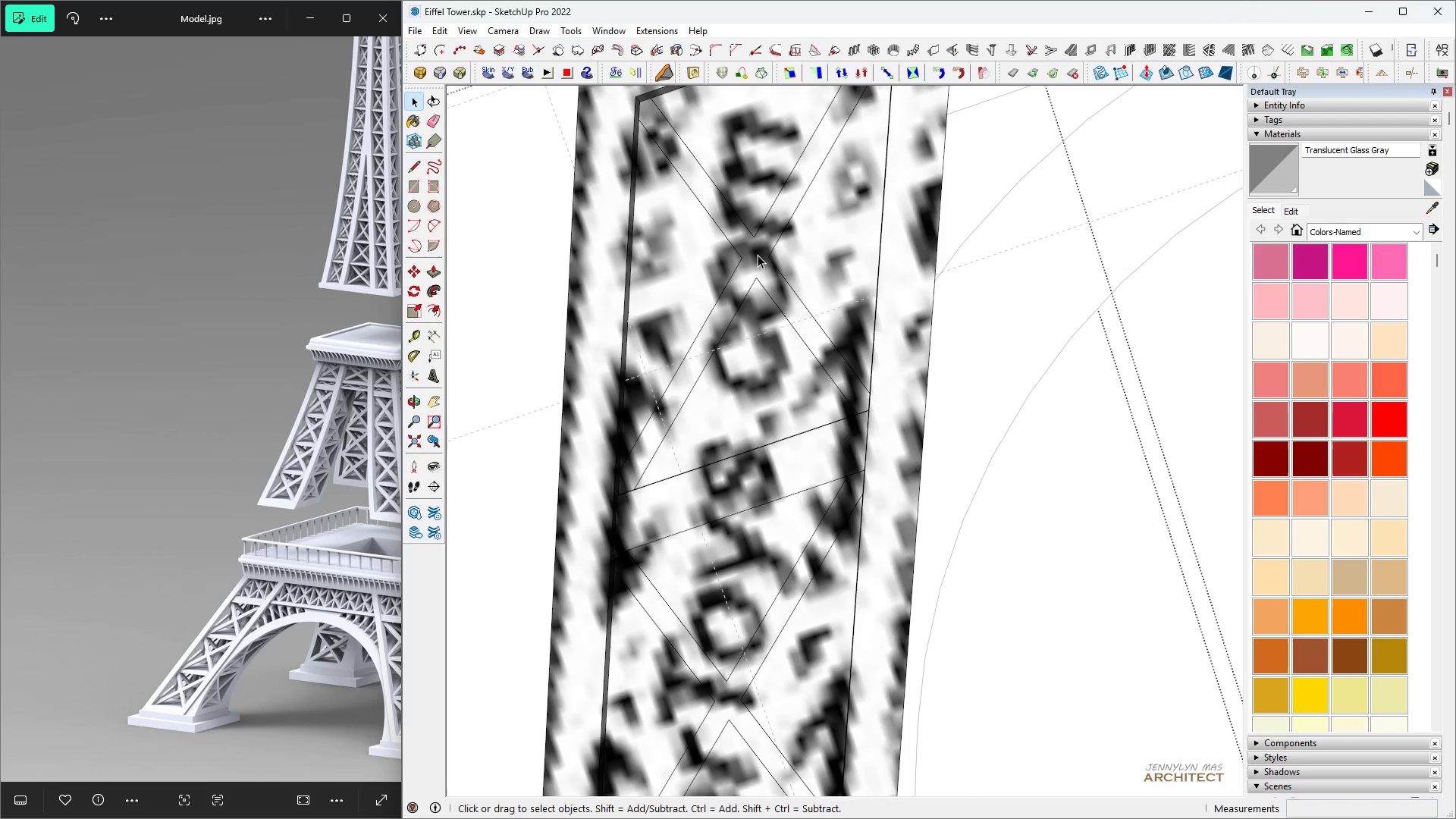 
left_click([758, 255])
 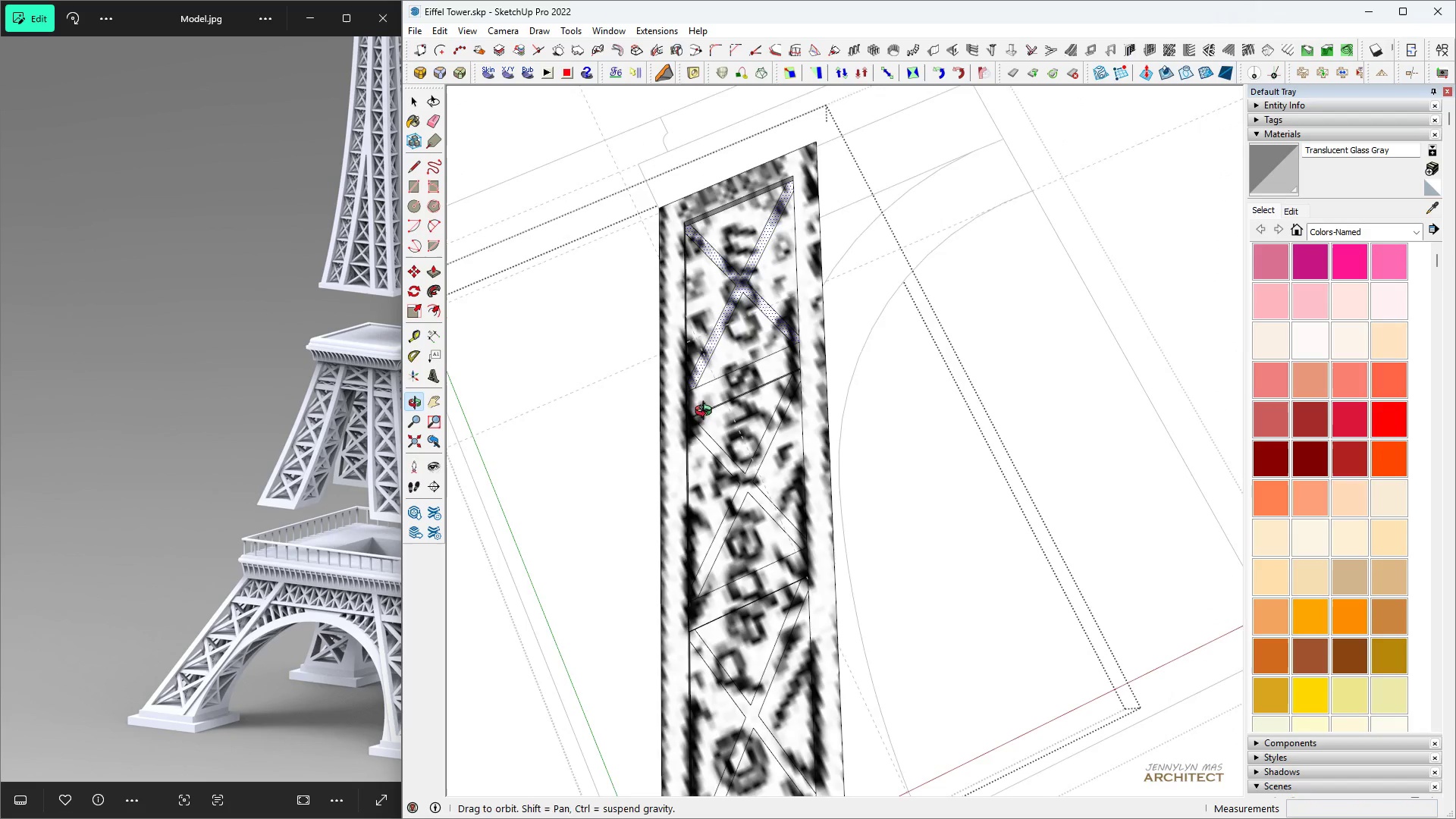 
type( hh hh )
 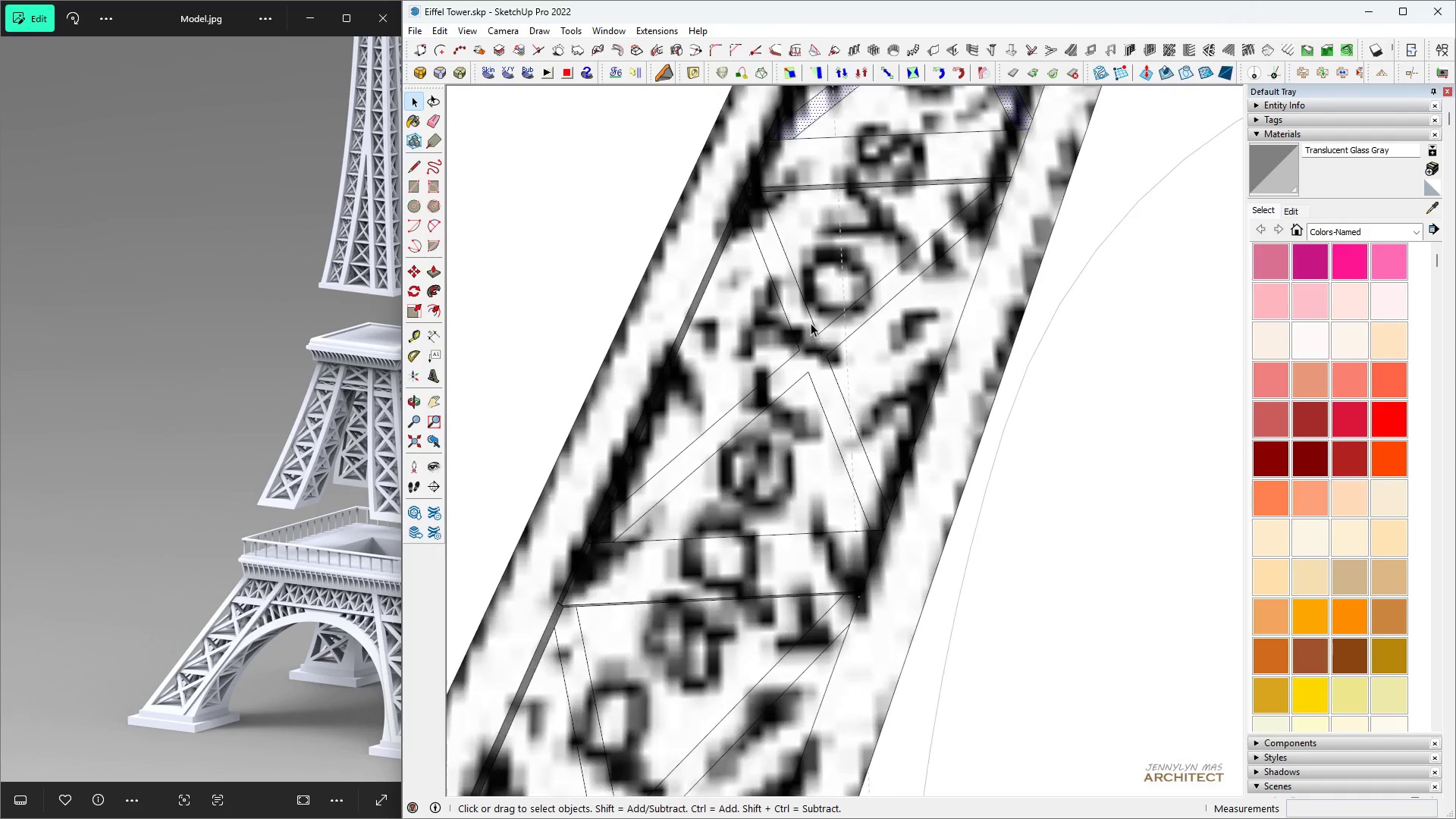 
scroll: coordinate [783, 482], scroll_direction: up, amount: 1.0
 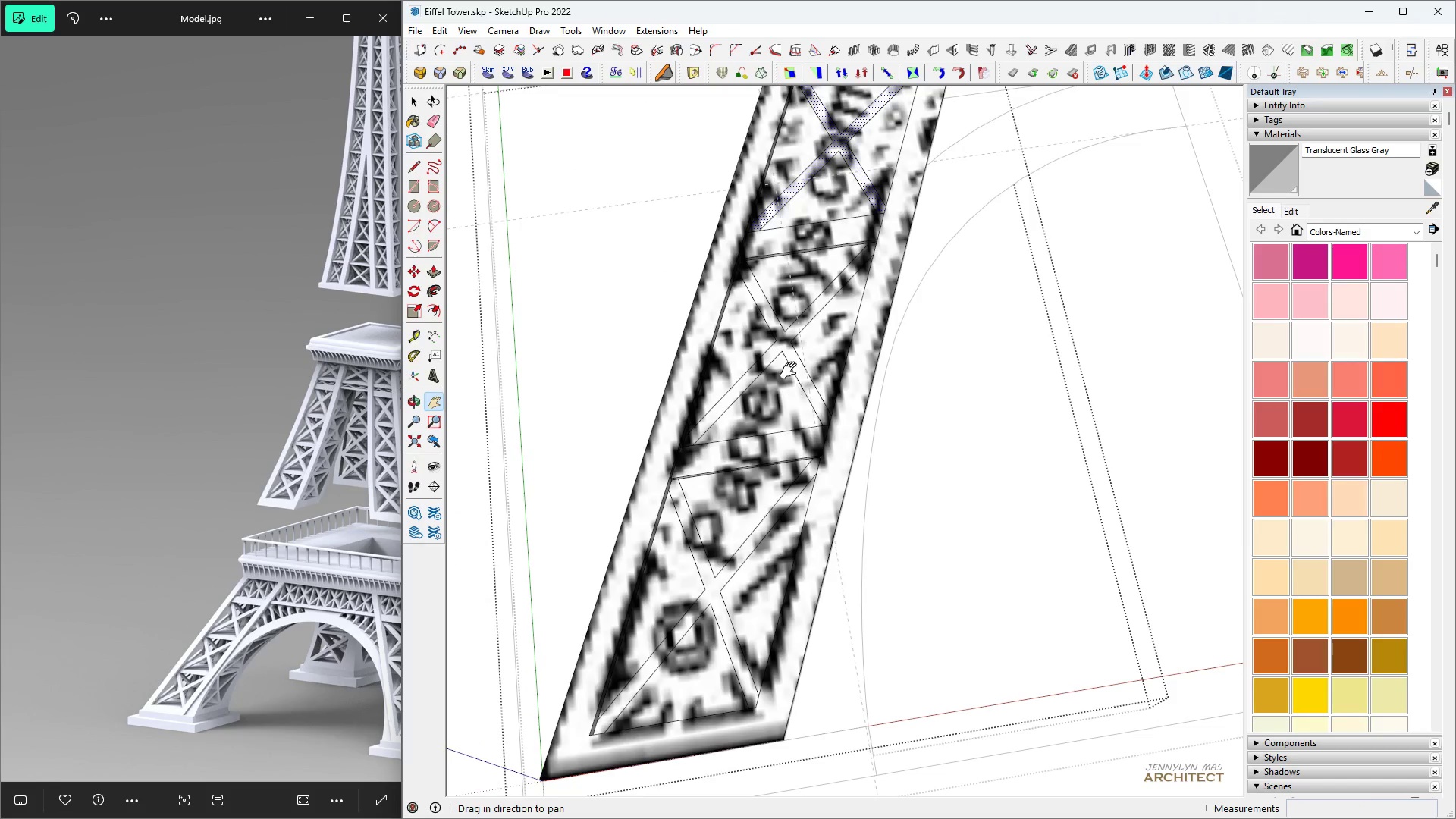 
scroll: coordinate [874, 372], scroll_direction: down, amount: 1.0
 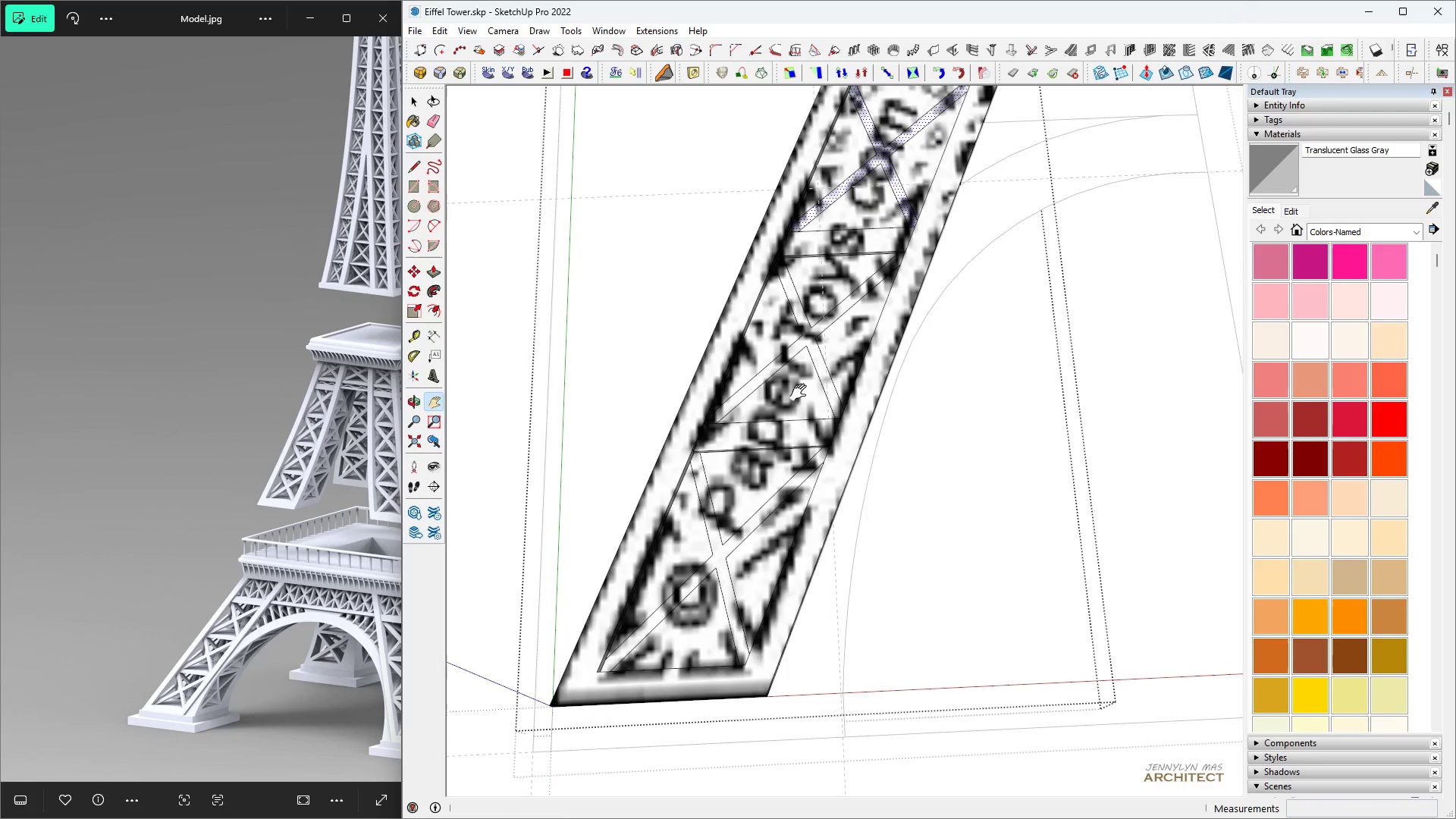 
scroll: coordinate [811, 323], scroll_direction: up, amount: 7.0
 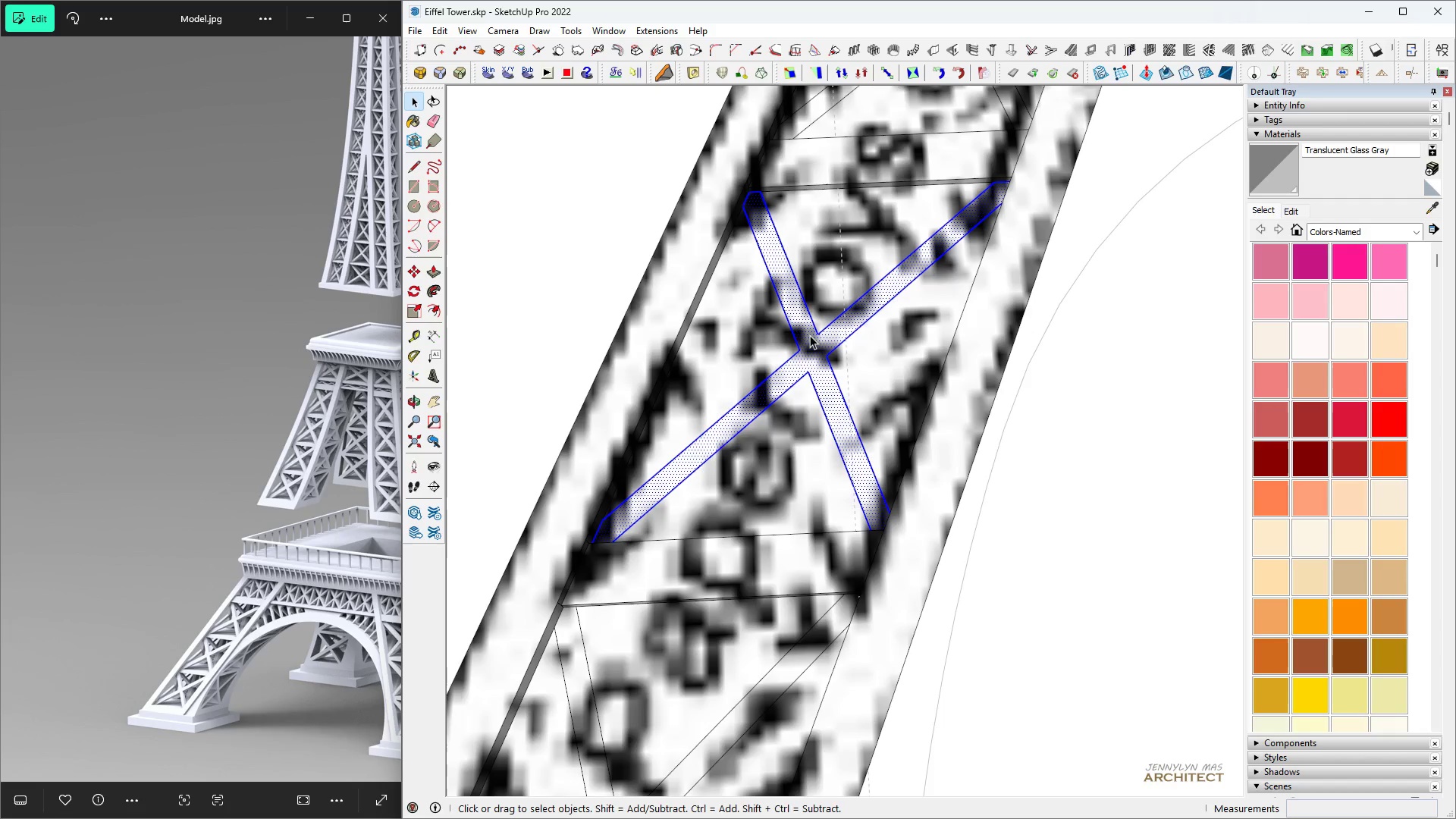 
double_click([810, 335])
 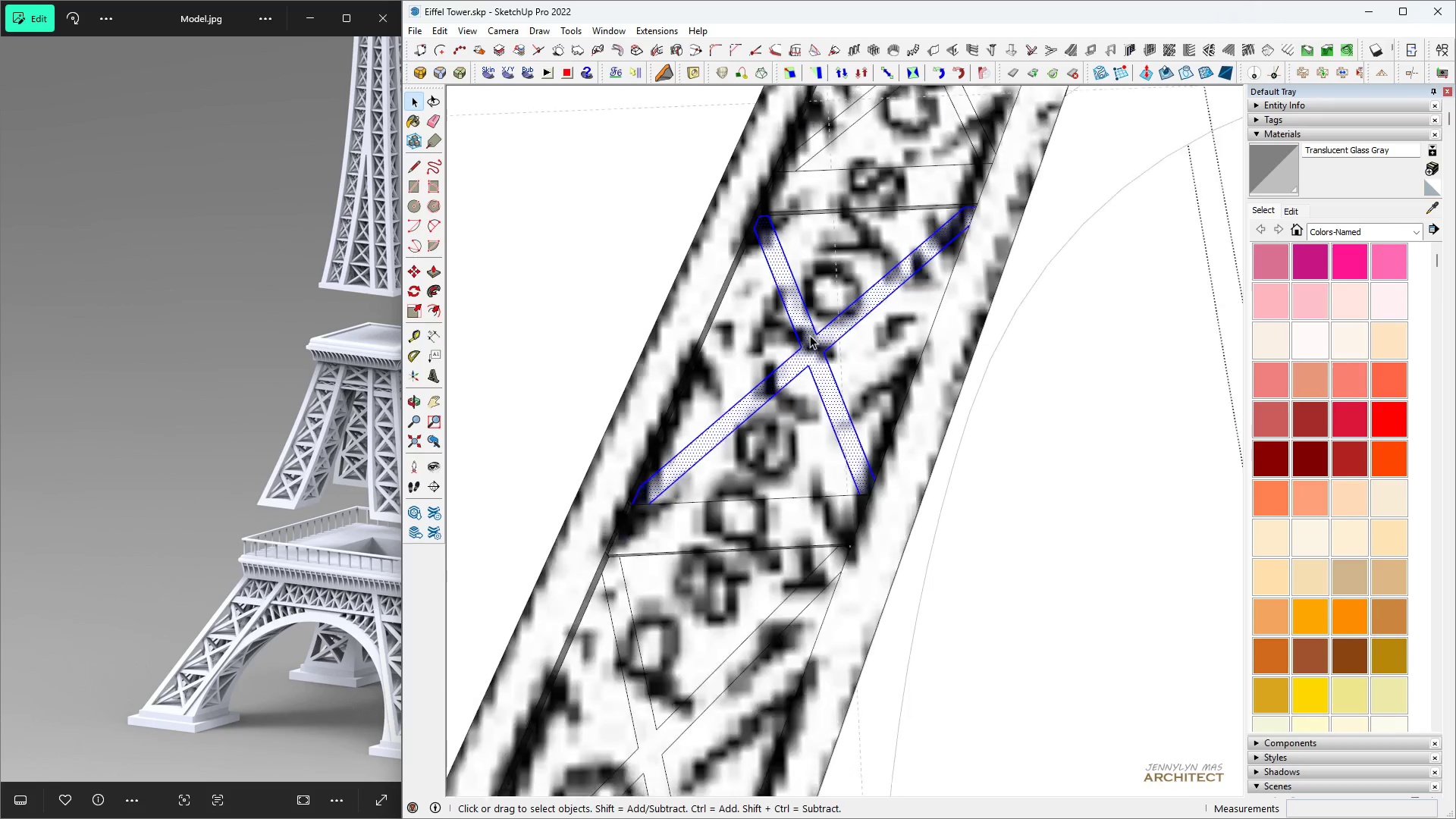 
scroll: coordinate [810, 335], scroll_direction: down, amount: 5.0
 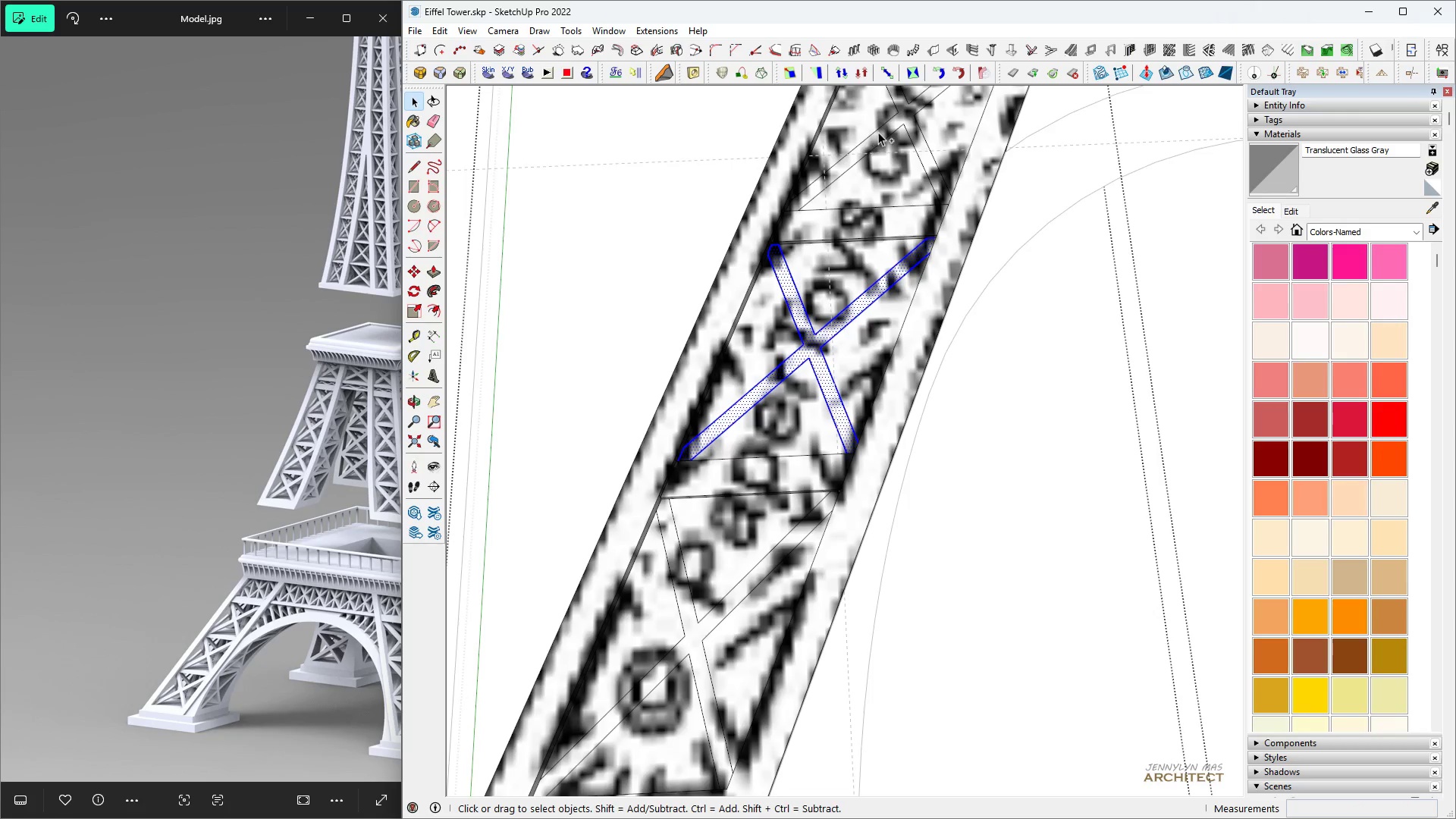 
key(Space)
 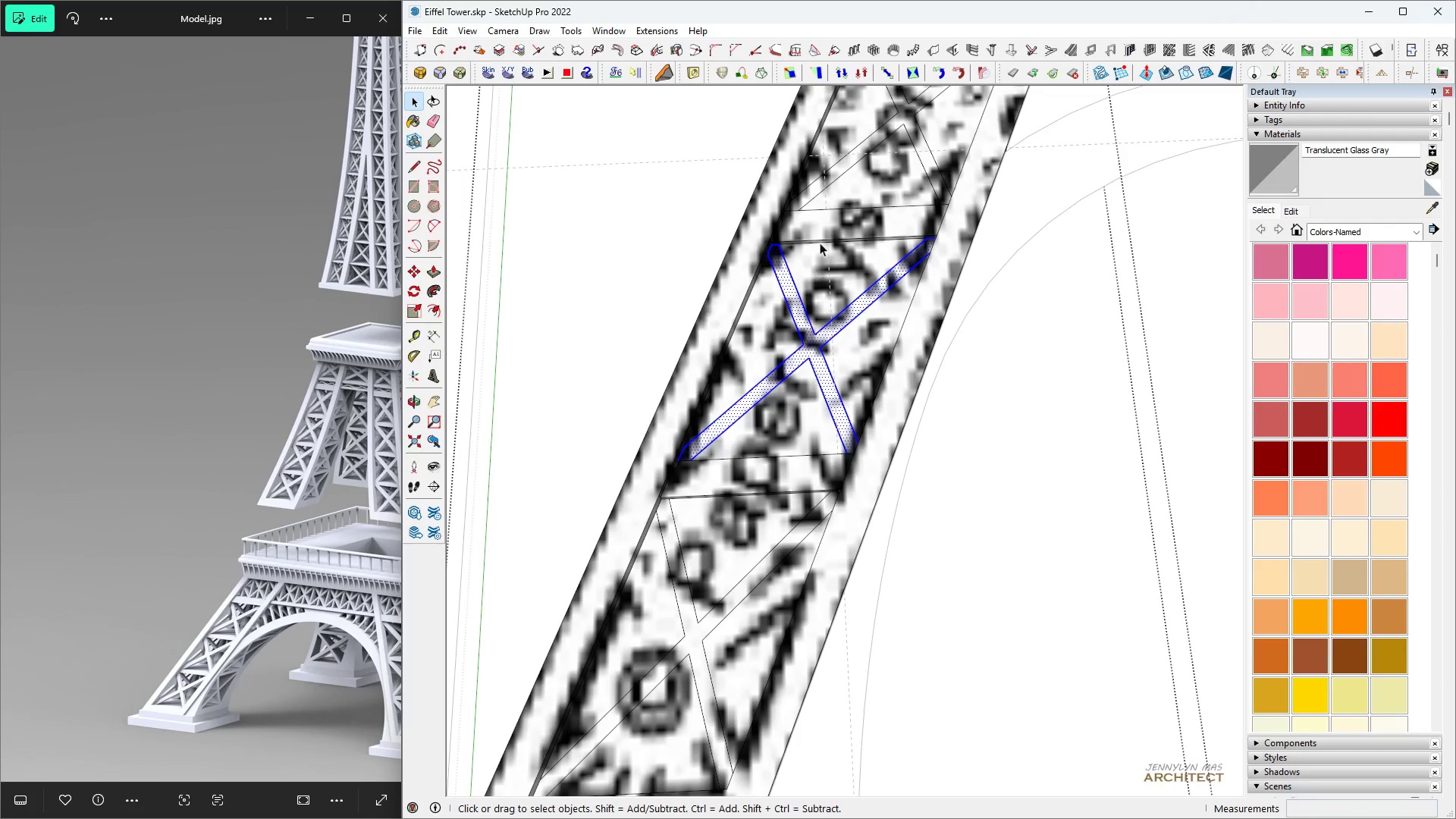 
hold_key(key=ControlLeft, duration=1.43)
scroll: coordinate [887, 119], scroll_direction: up, amount: 4.0
 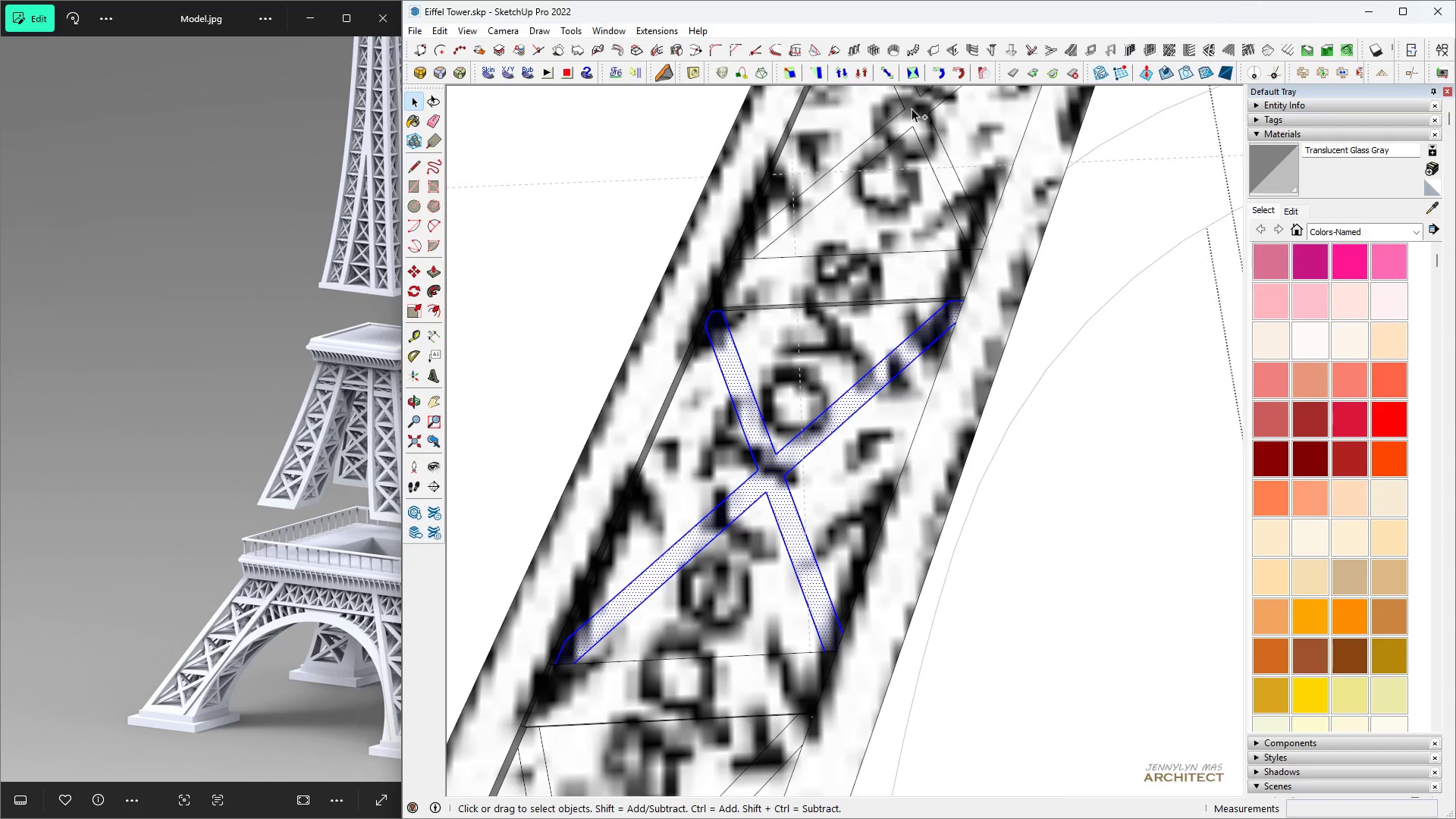 
left_click([912, 109])
 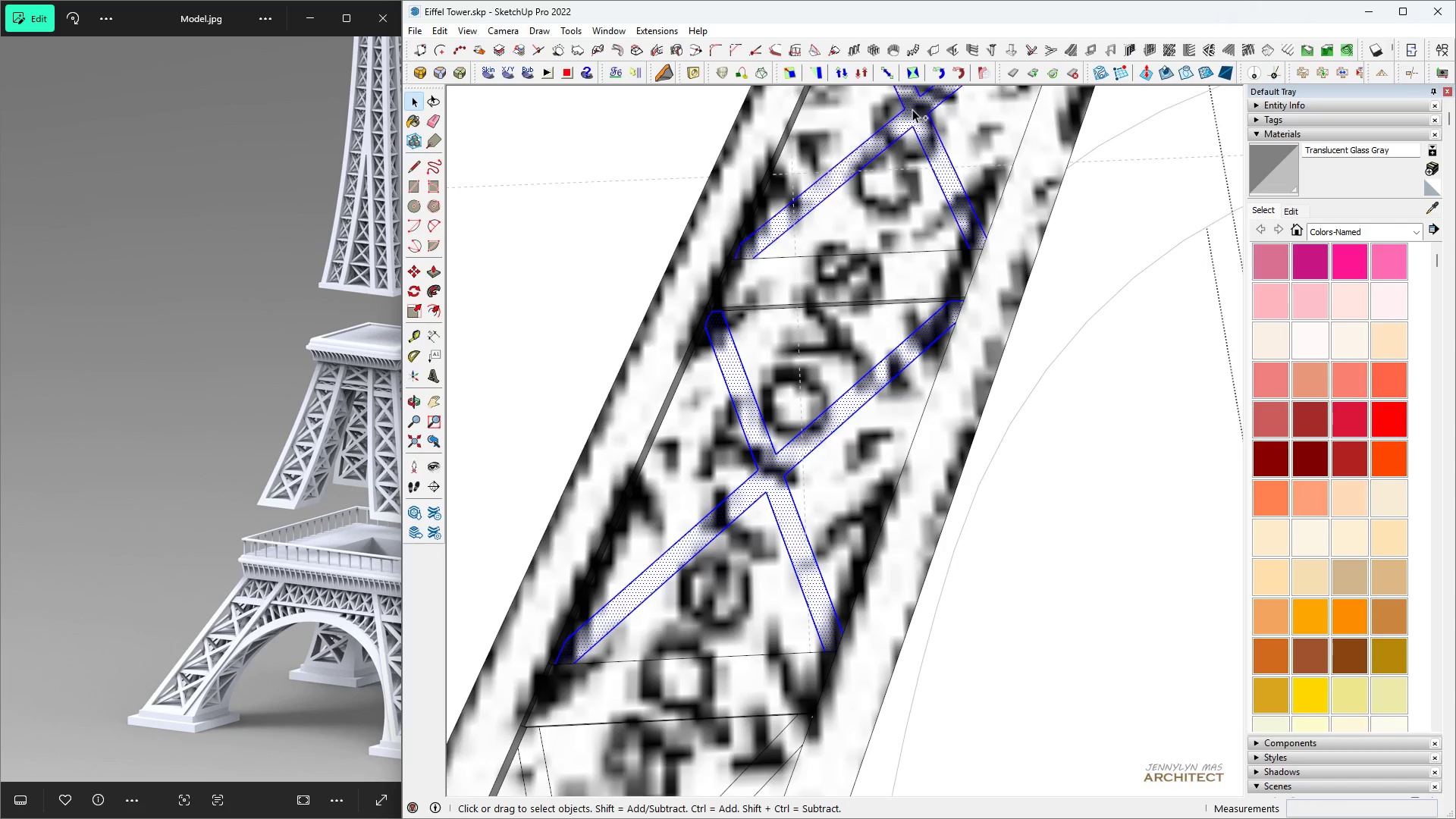 
double_click([912, 109])
 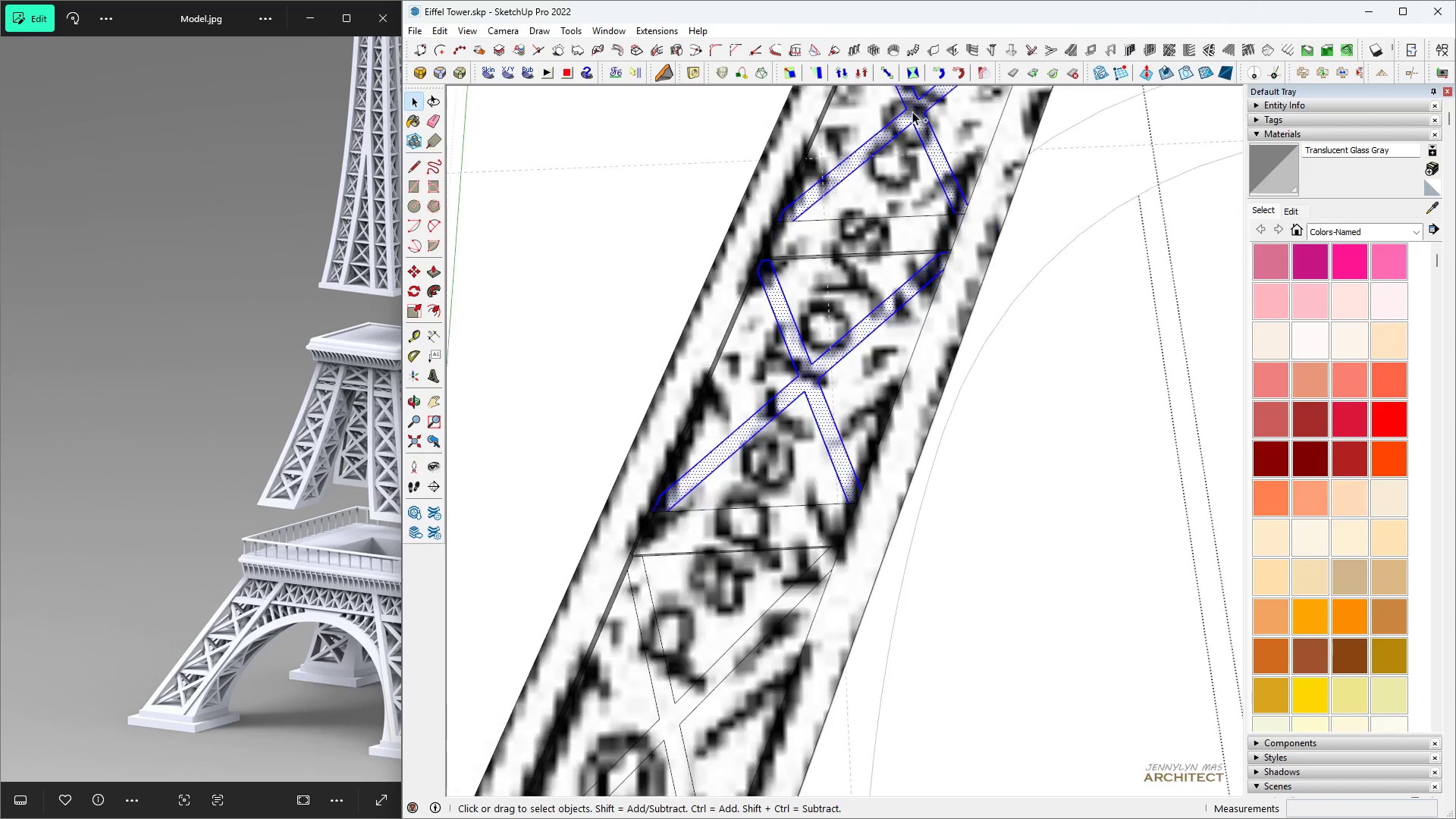 
scroll: coordinate [749, 566], scroll_direction: down, amount: 1.0
 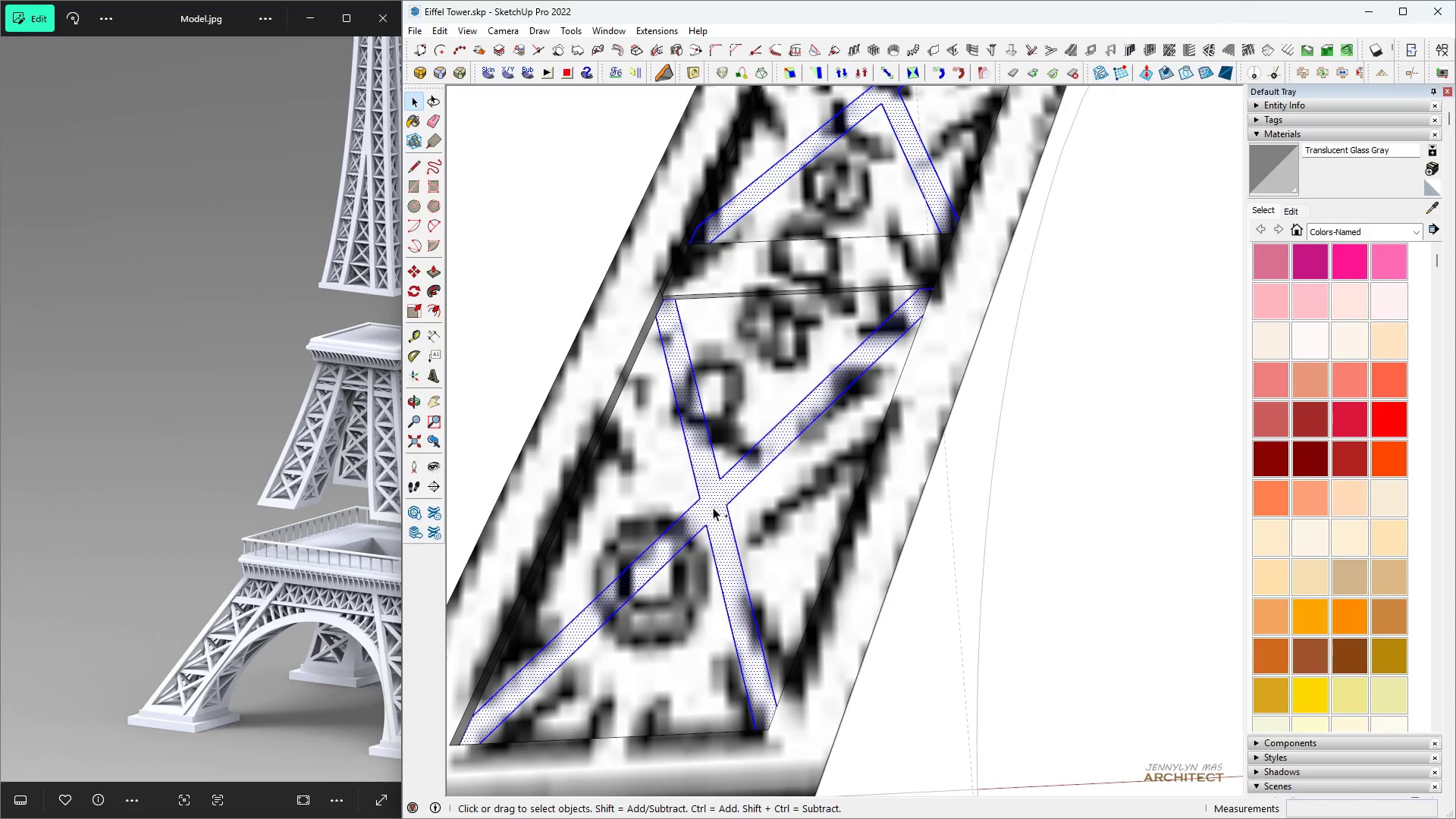 
key(Space)
 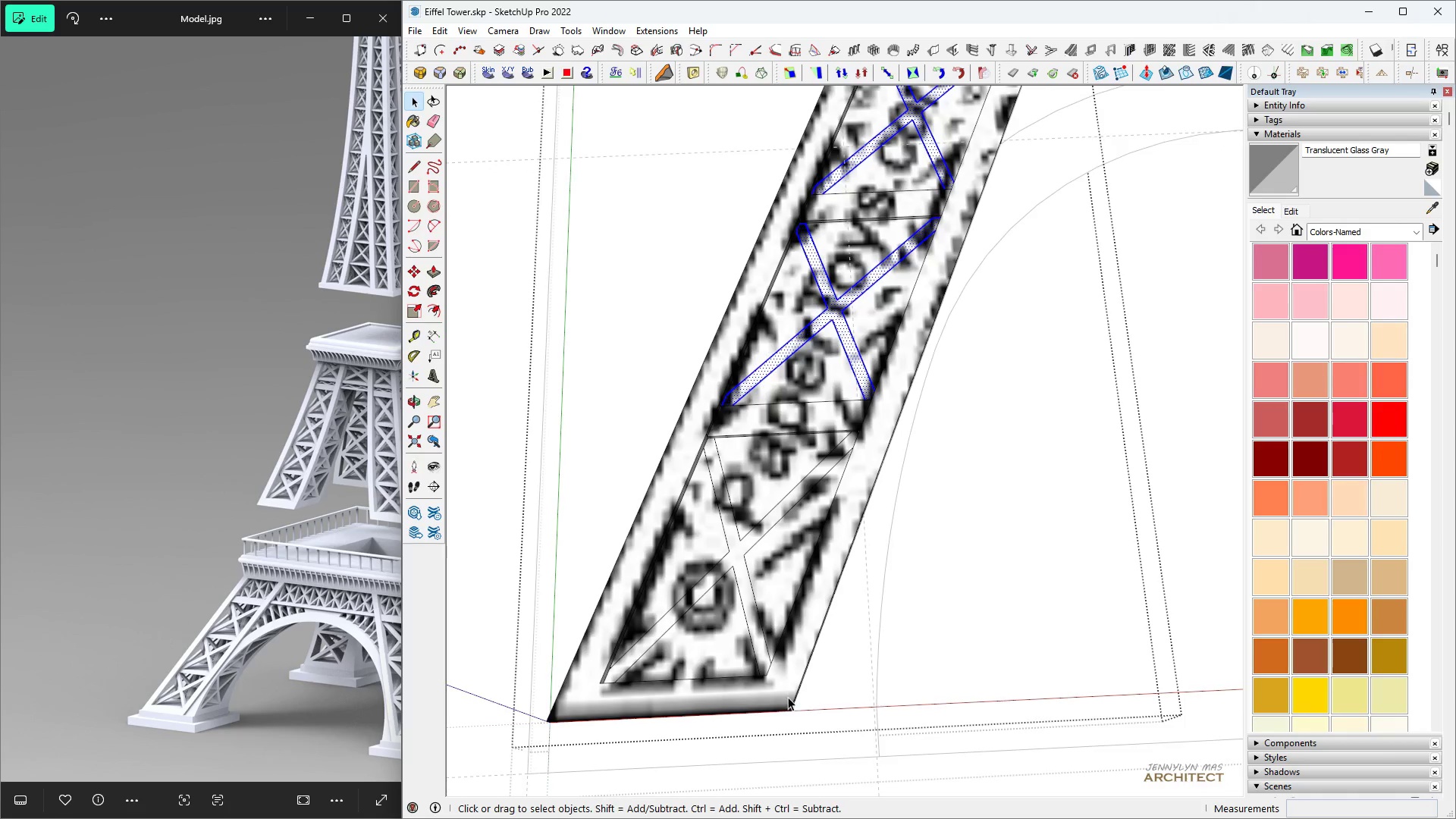 
hold_key(key=ControlLeft, duration=1.19)
left_click([713, 507])
 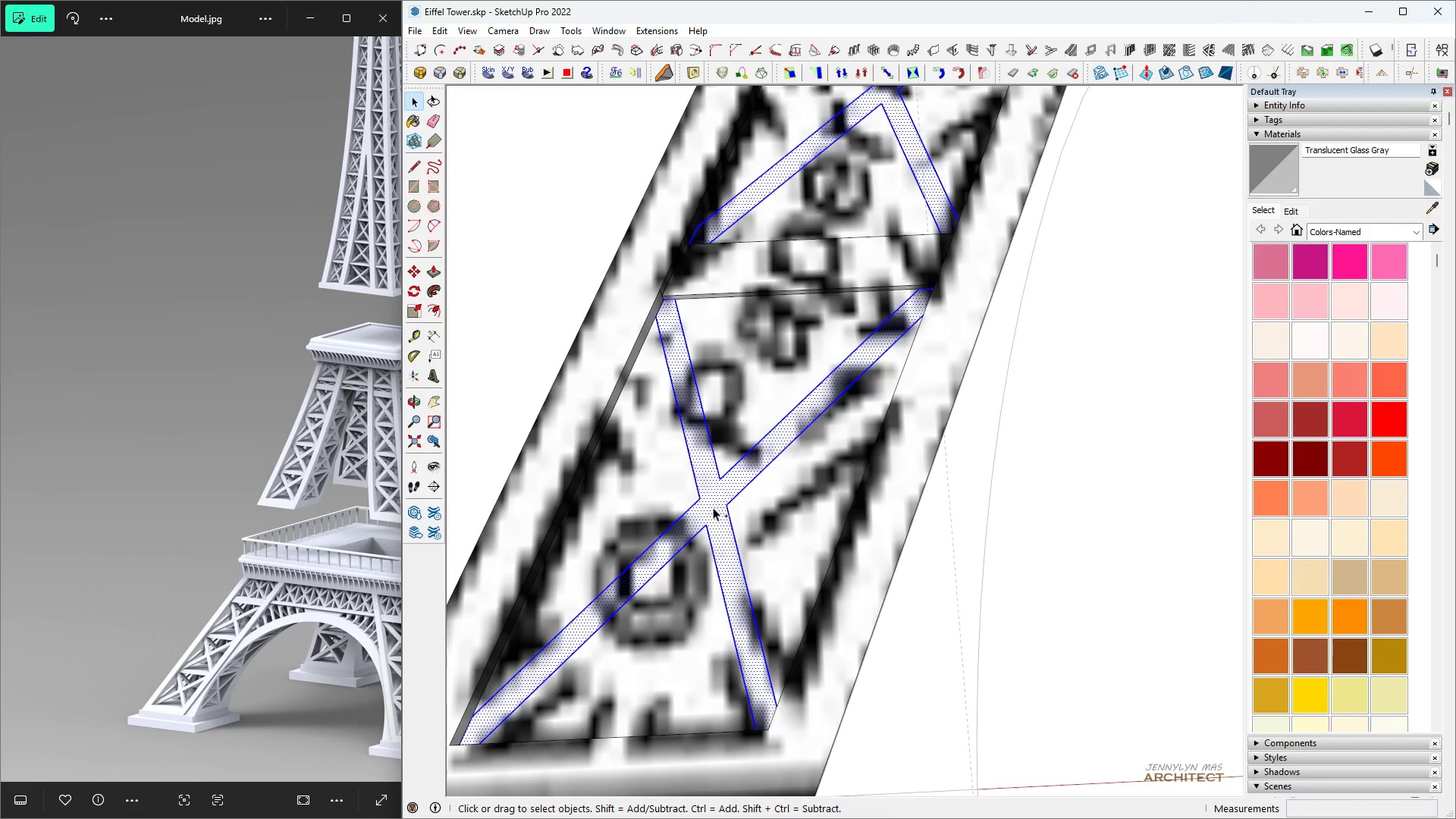 
left_click([713, 507])
 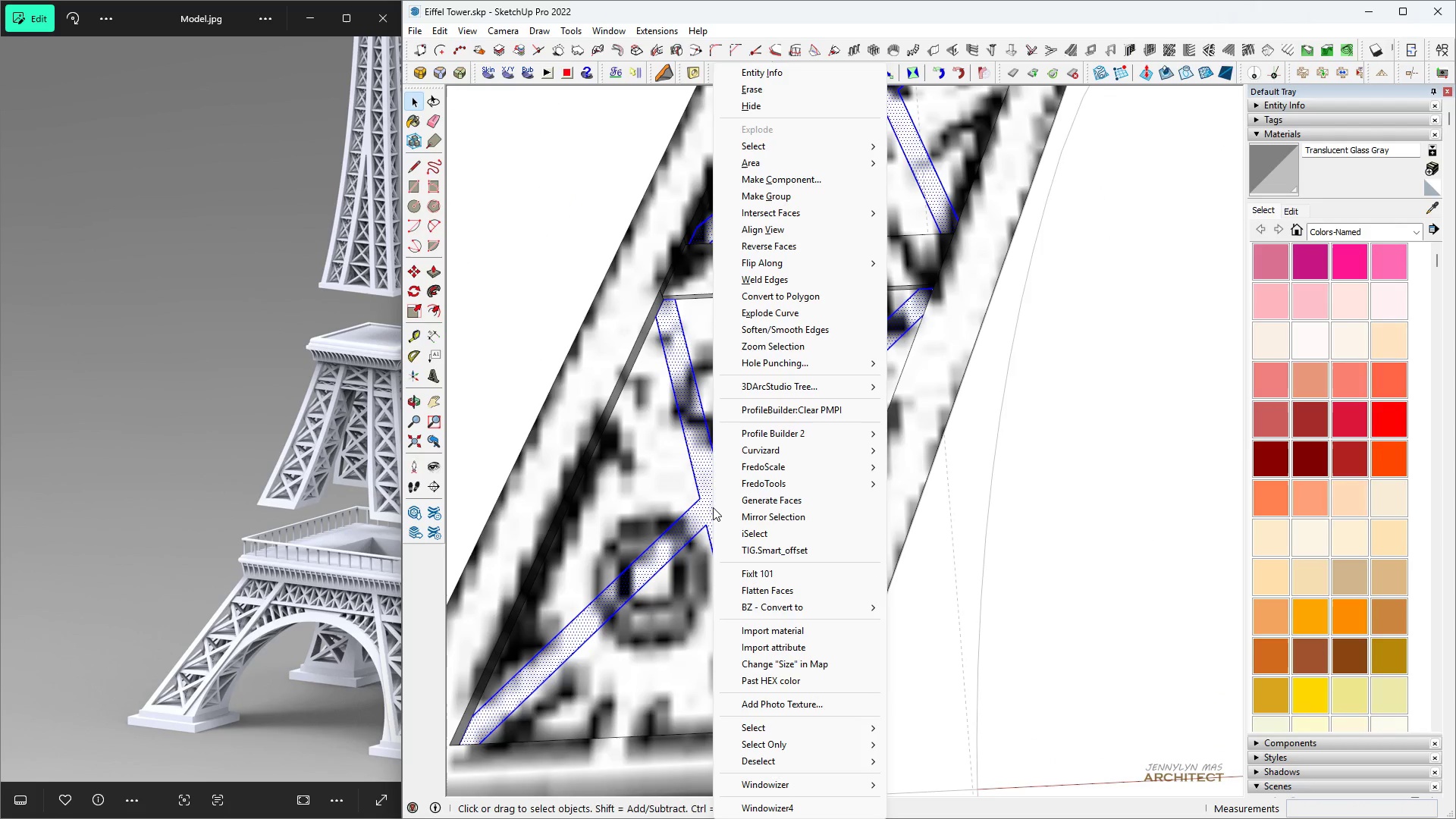 
right_click([713, 507])
 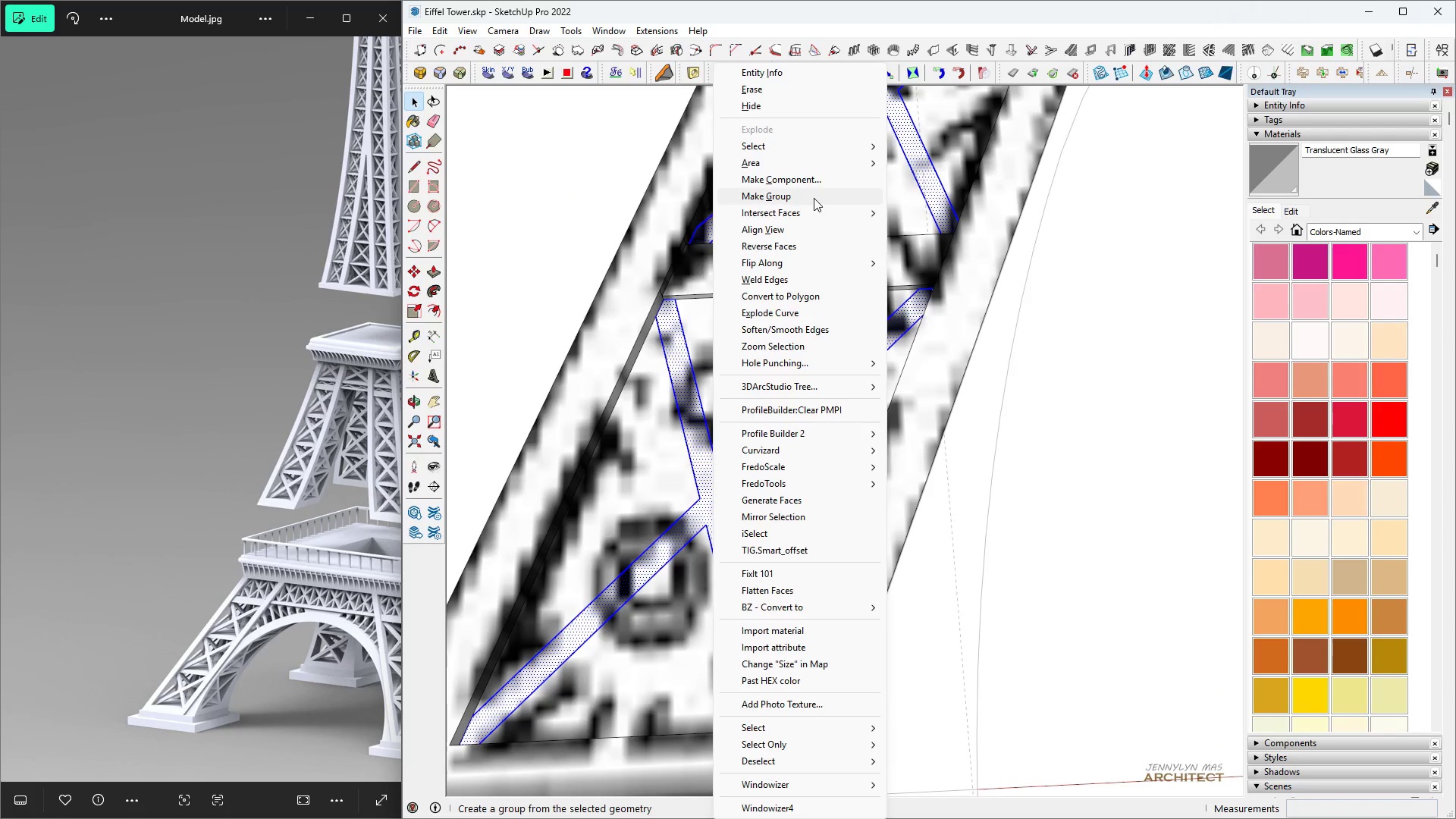 
left_click([814, 198])
 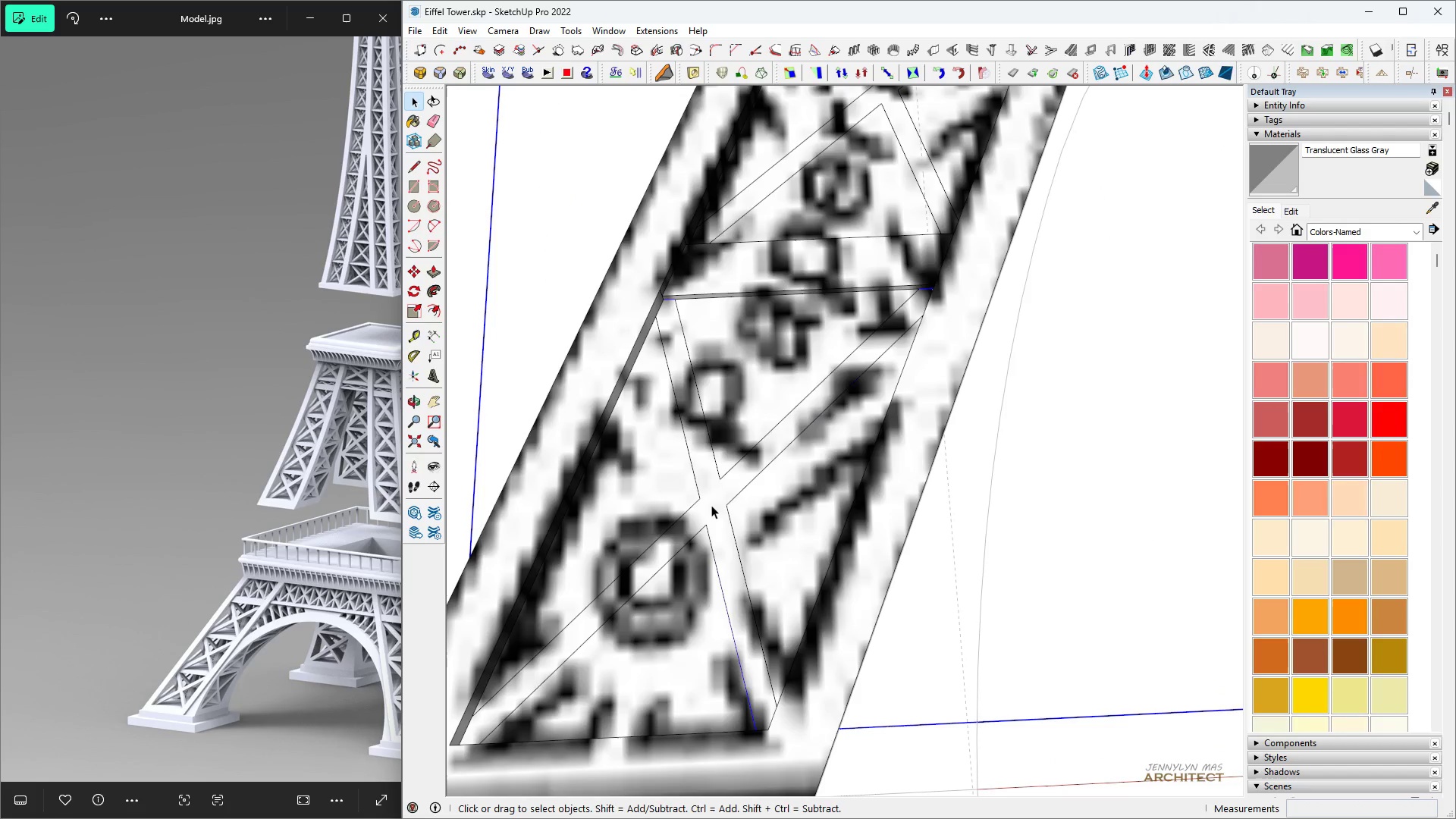 
double_click([711, 505])
 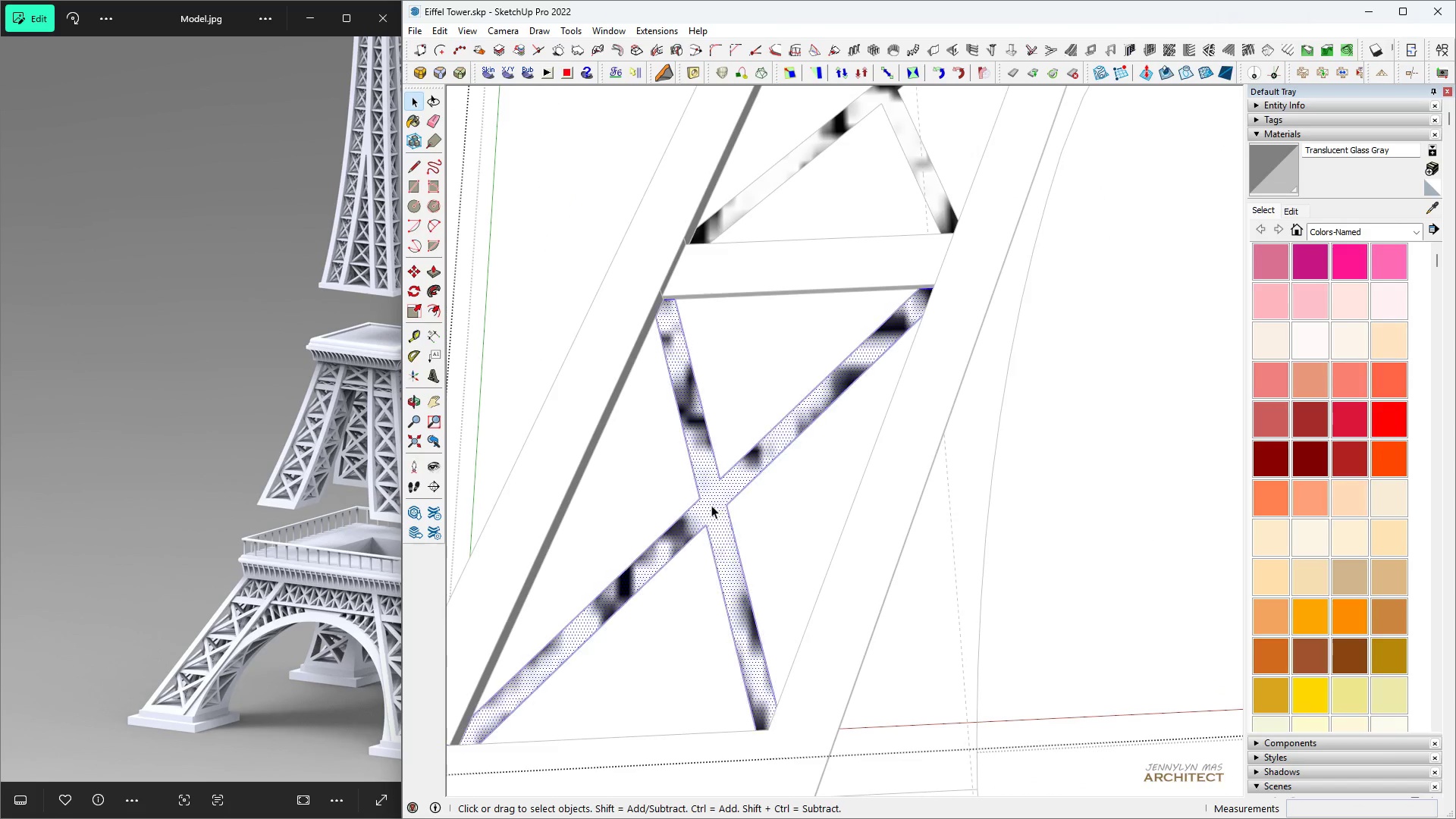 
triple_click([711, 505])
 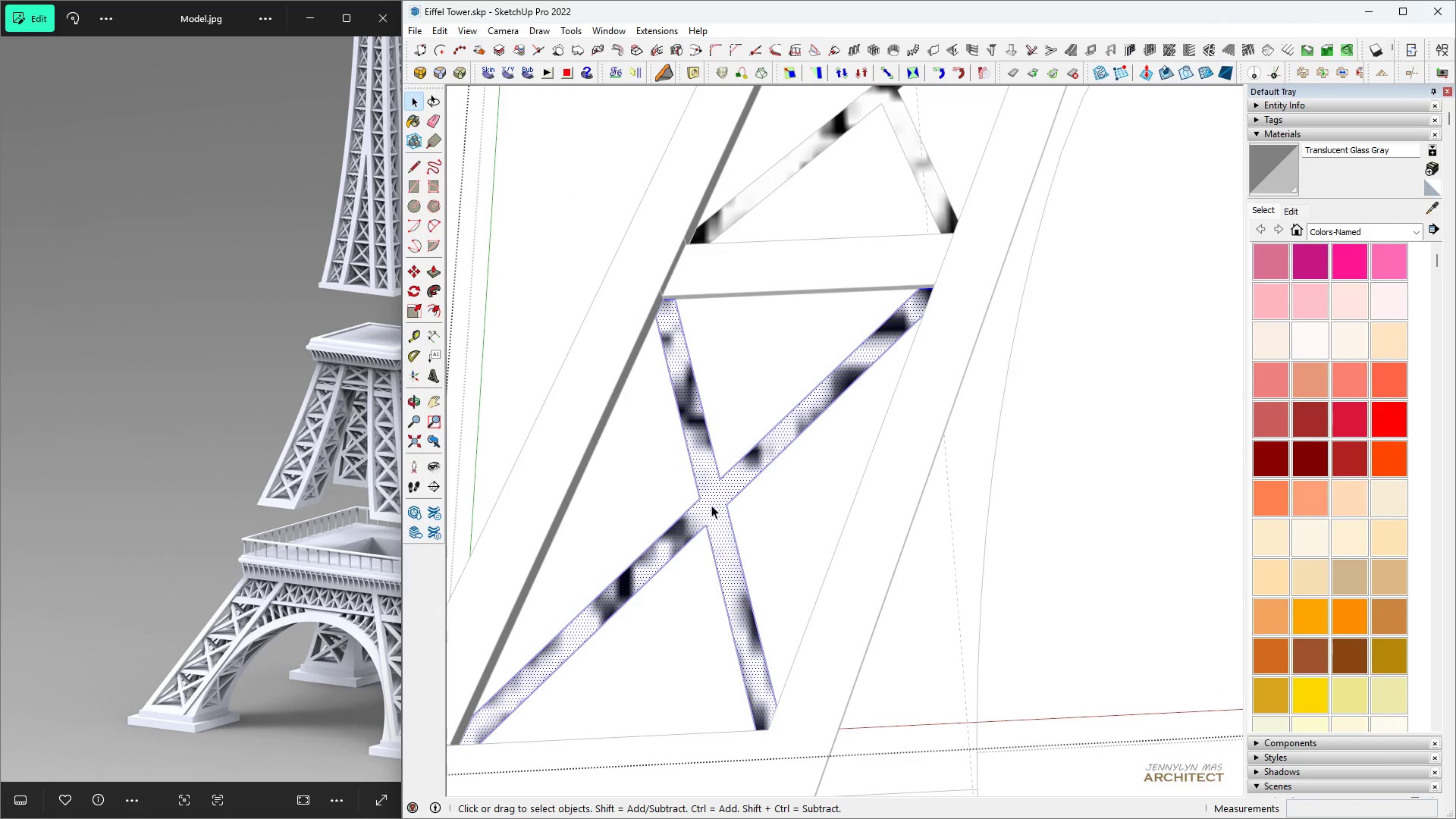 
key(Space)
 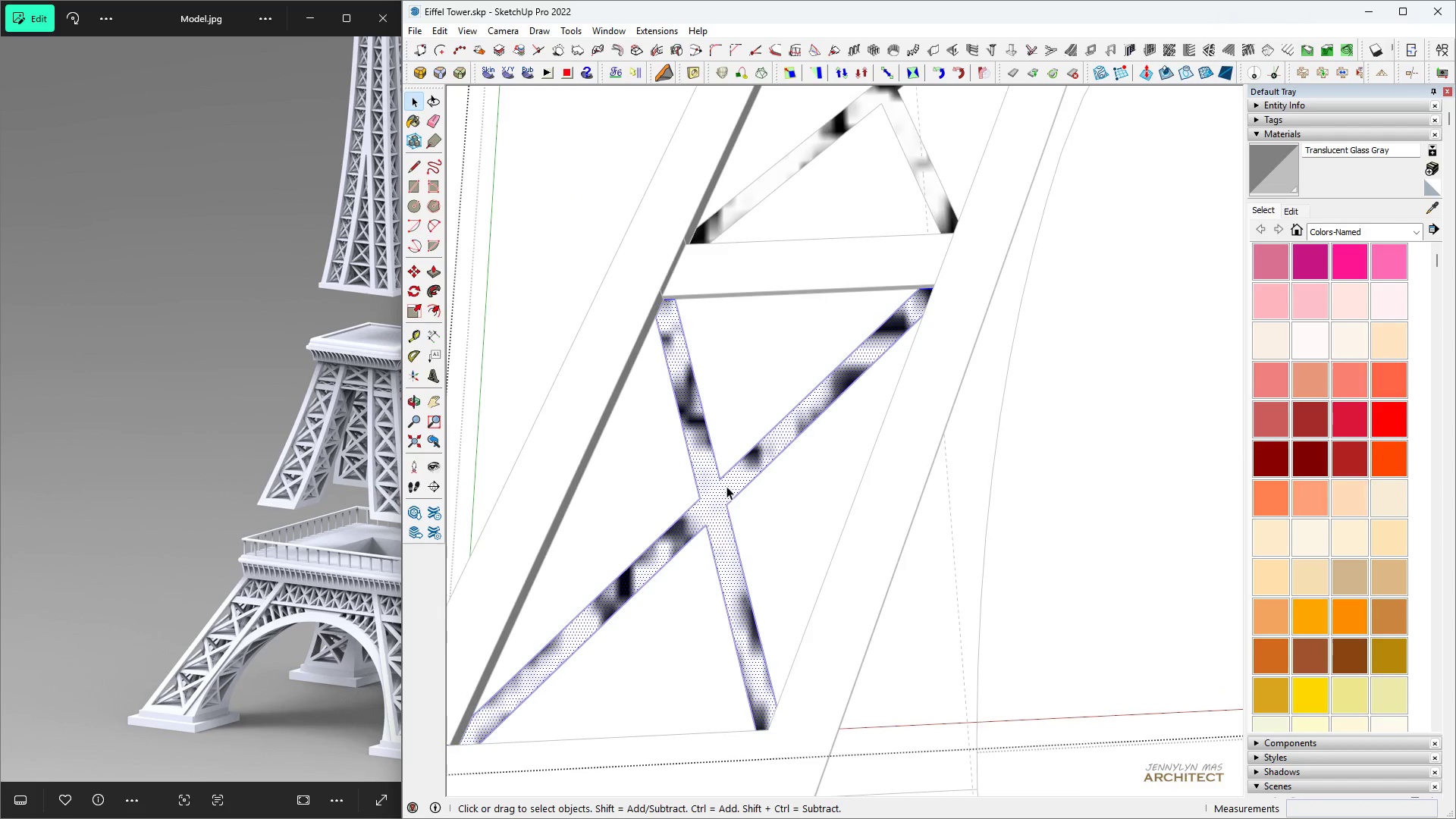 
scroll: coordinate [727, 485], scroll_direction: up, amount: 4.0
 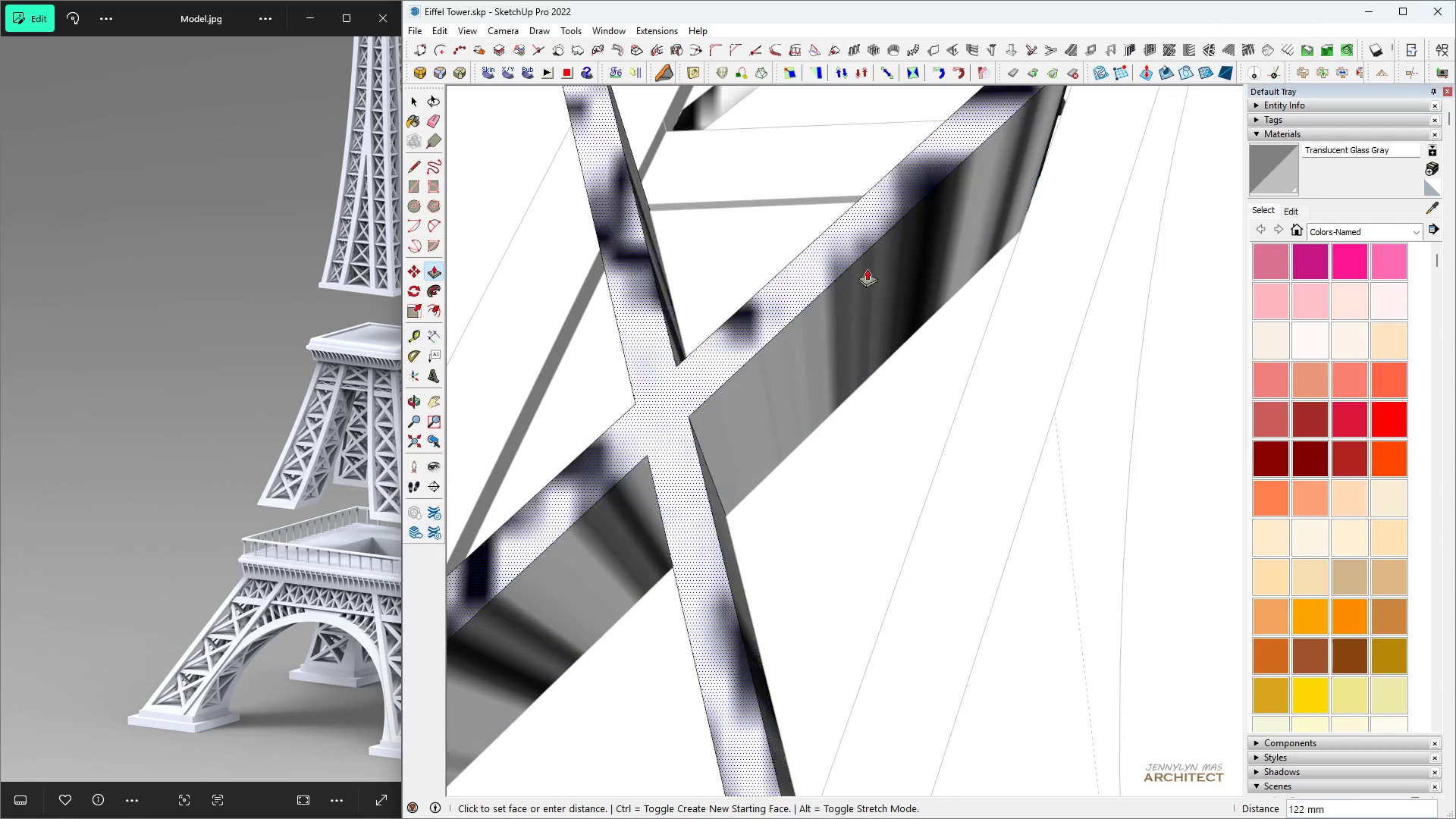 
key(P)
 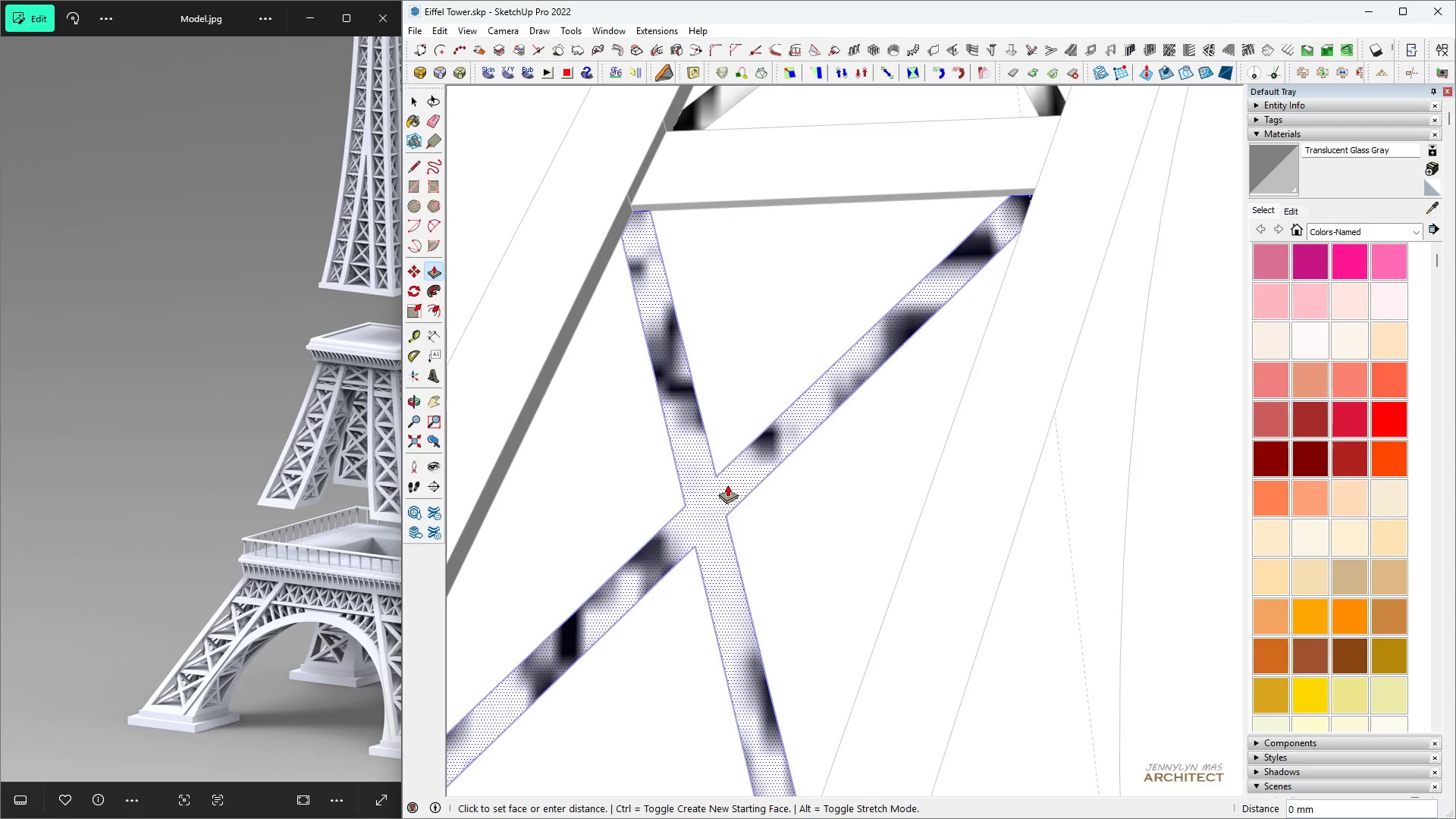 
left_click([727, 485])
 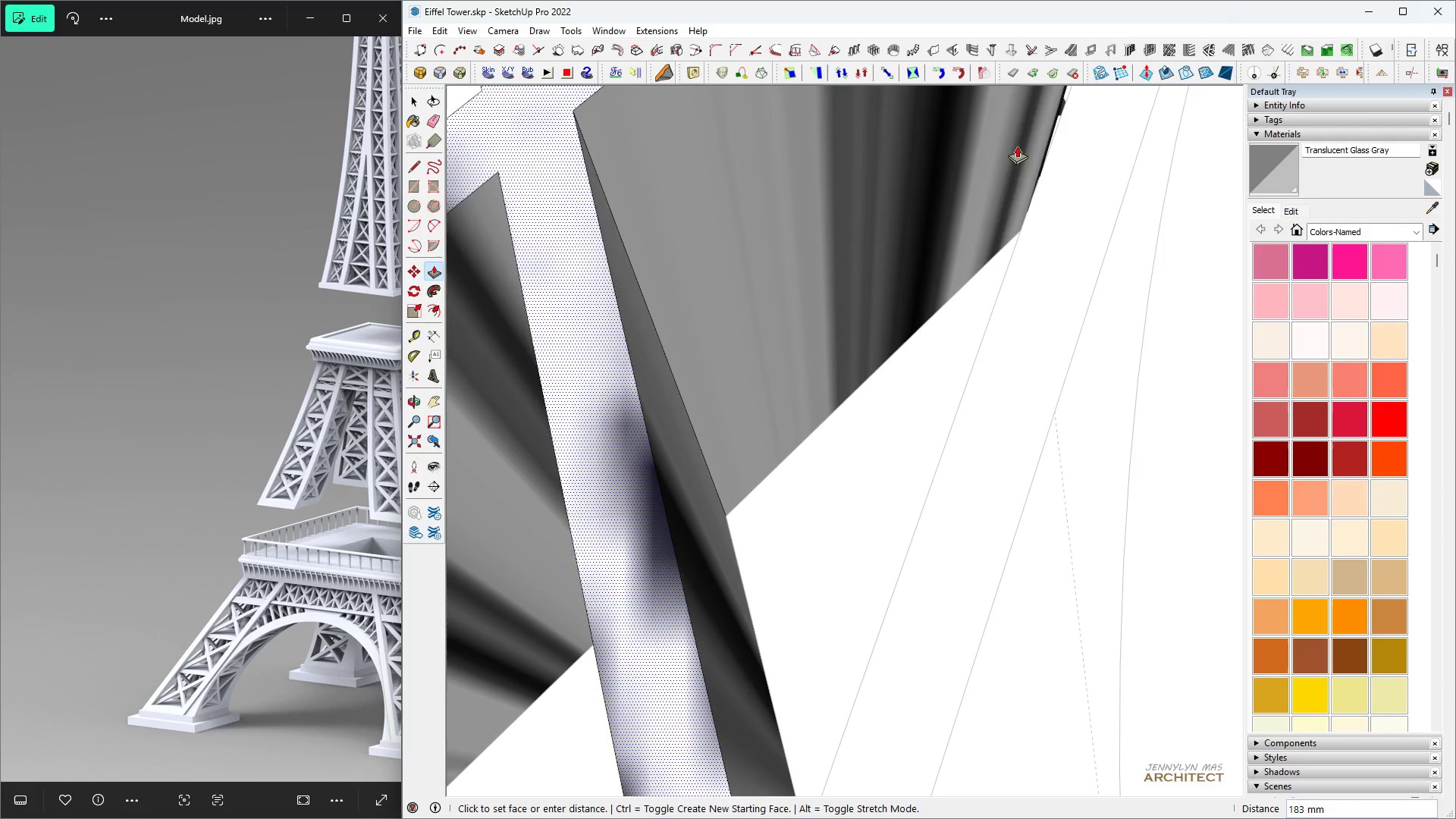 
scroll: coordinate [993, 500], scroll_direction: down, amount: 4.0
 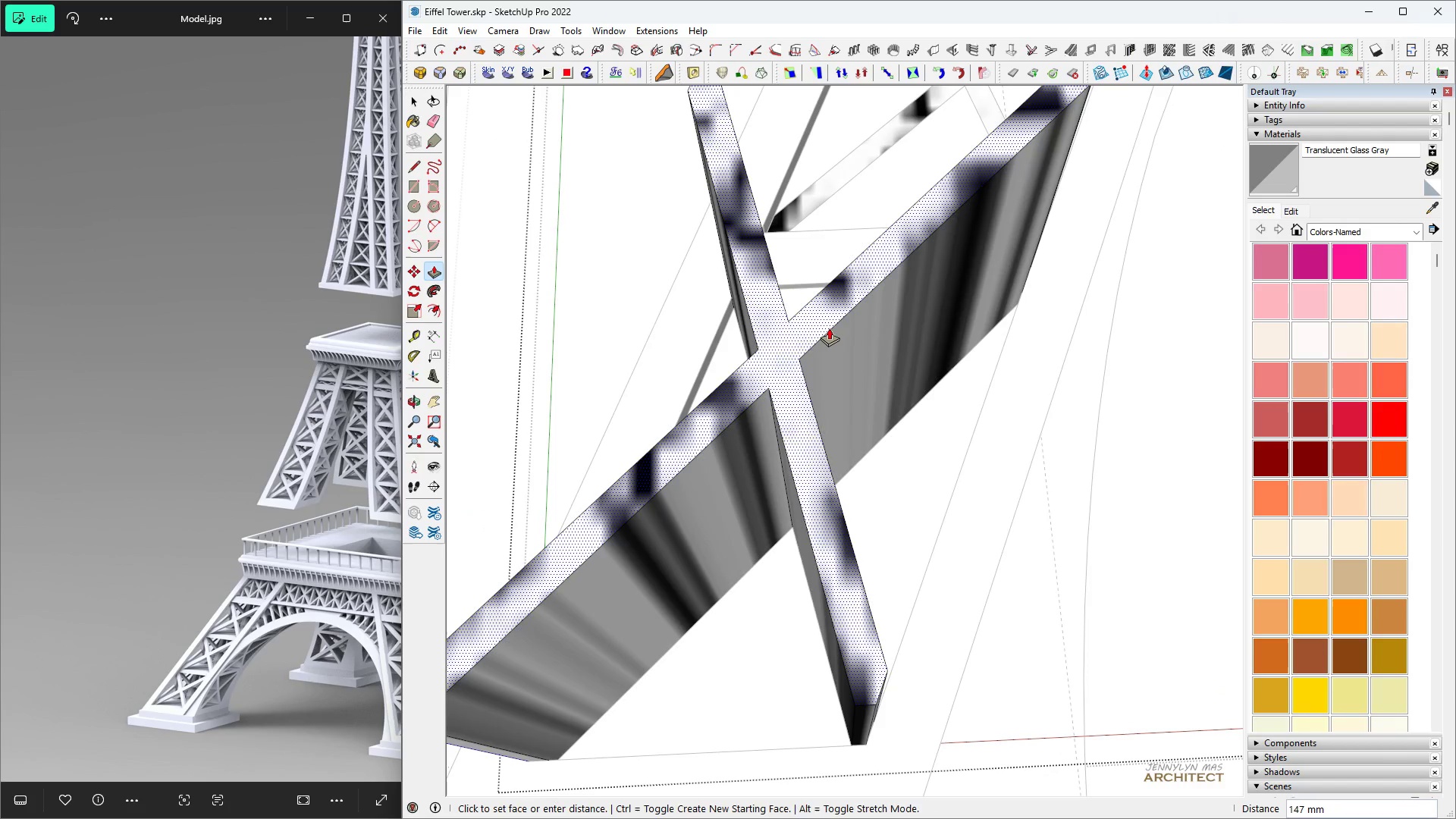 
key(K)
 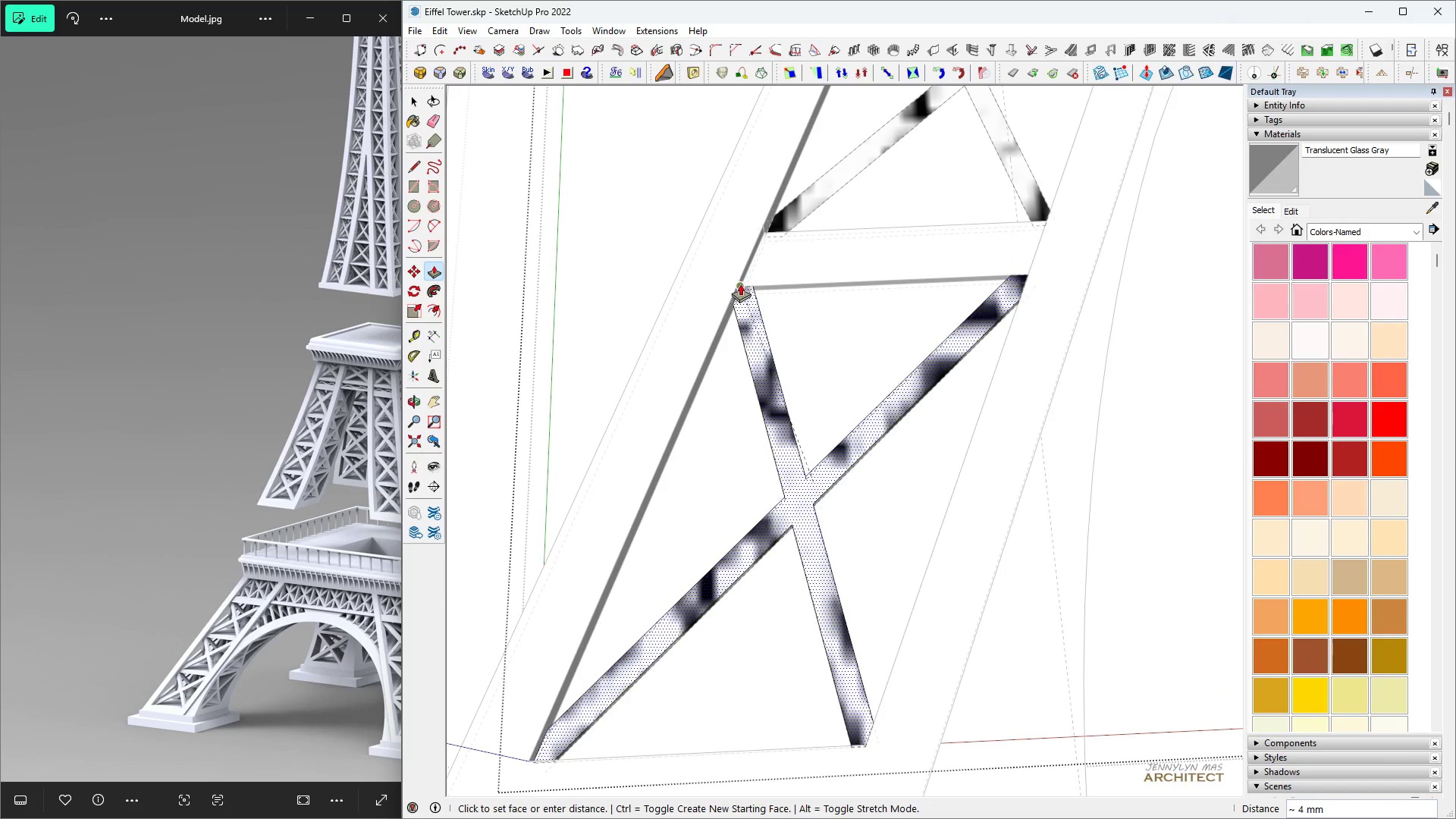 
left_click([741, 284])
 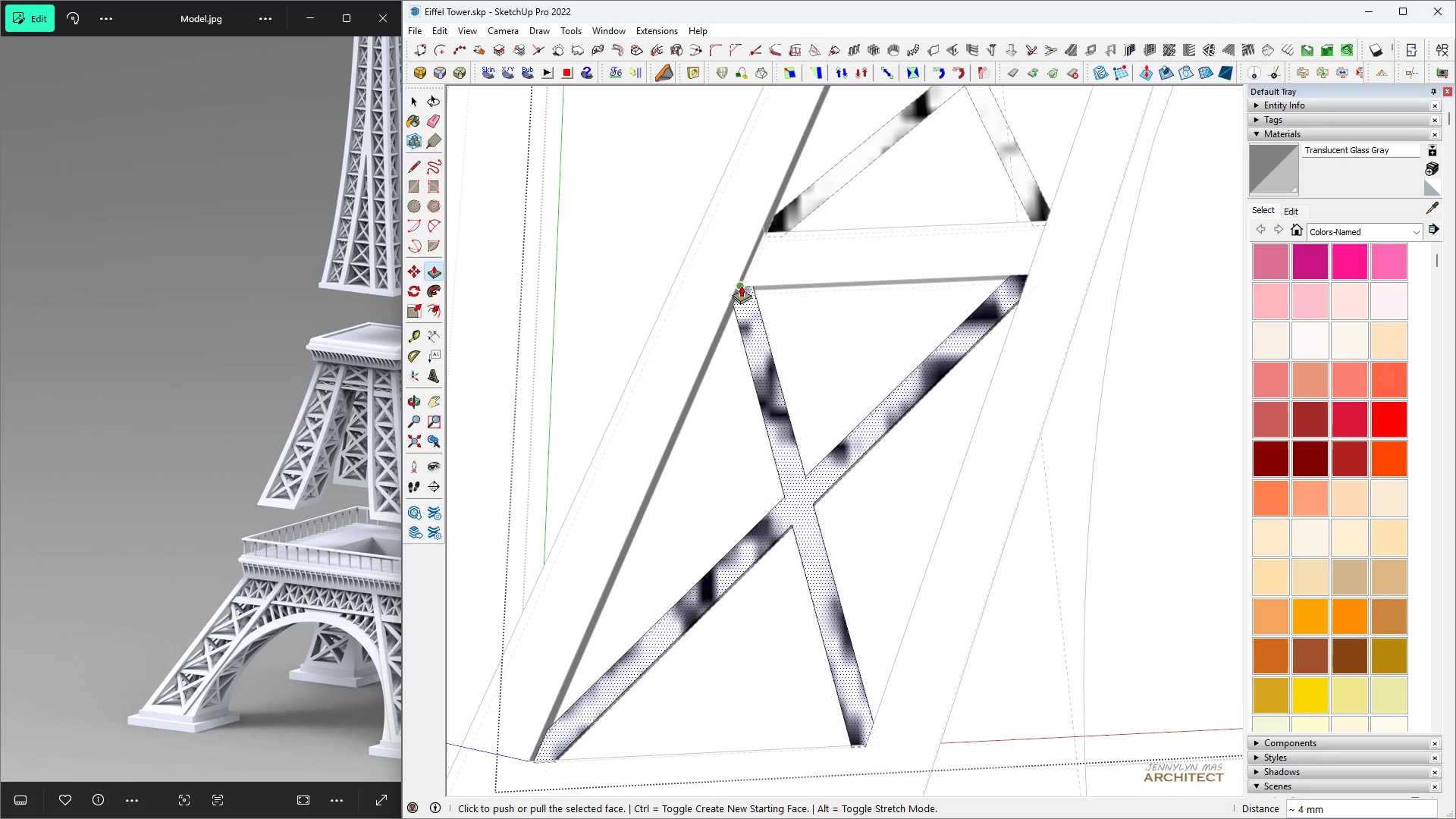 
key(Space)
 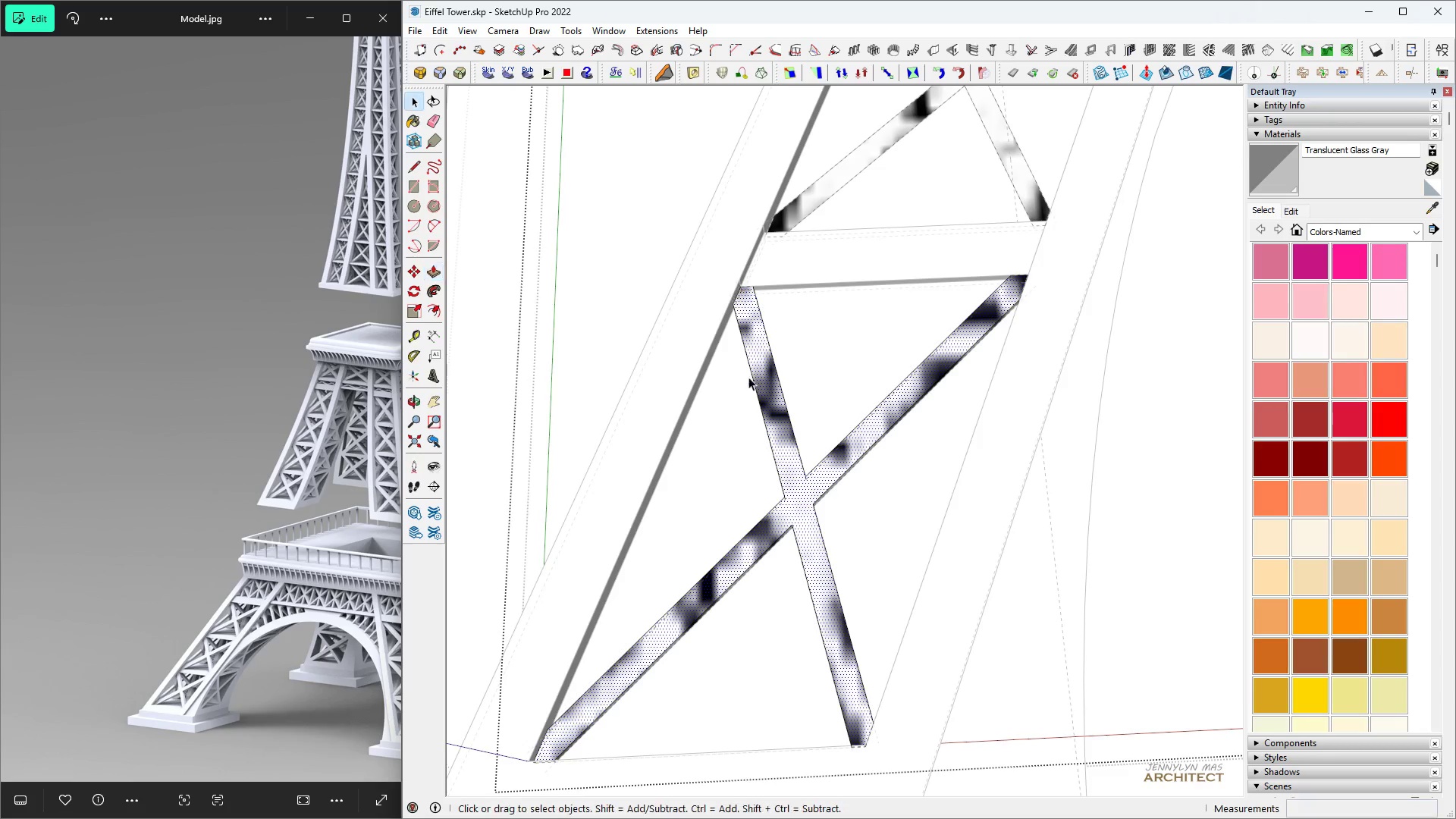 
scroll: coordinate [813, 457], scroll_direction: down, amount: 6.0
 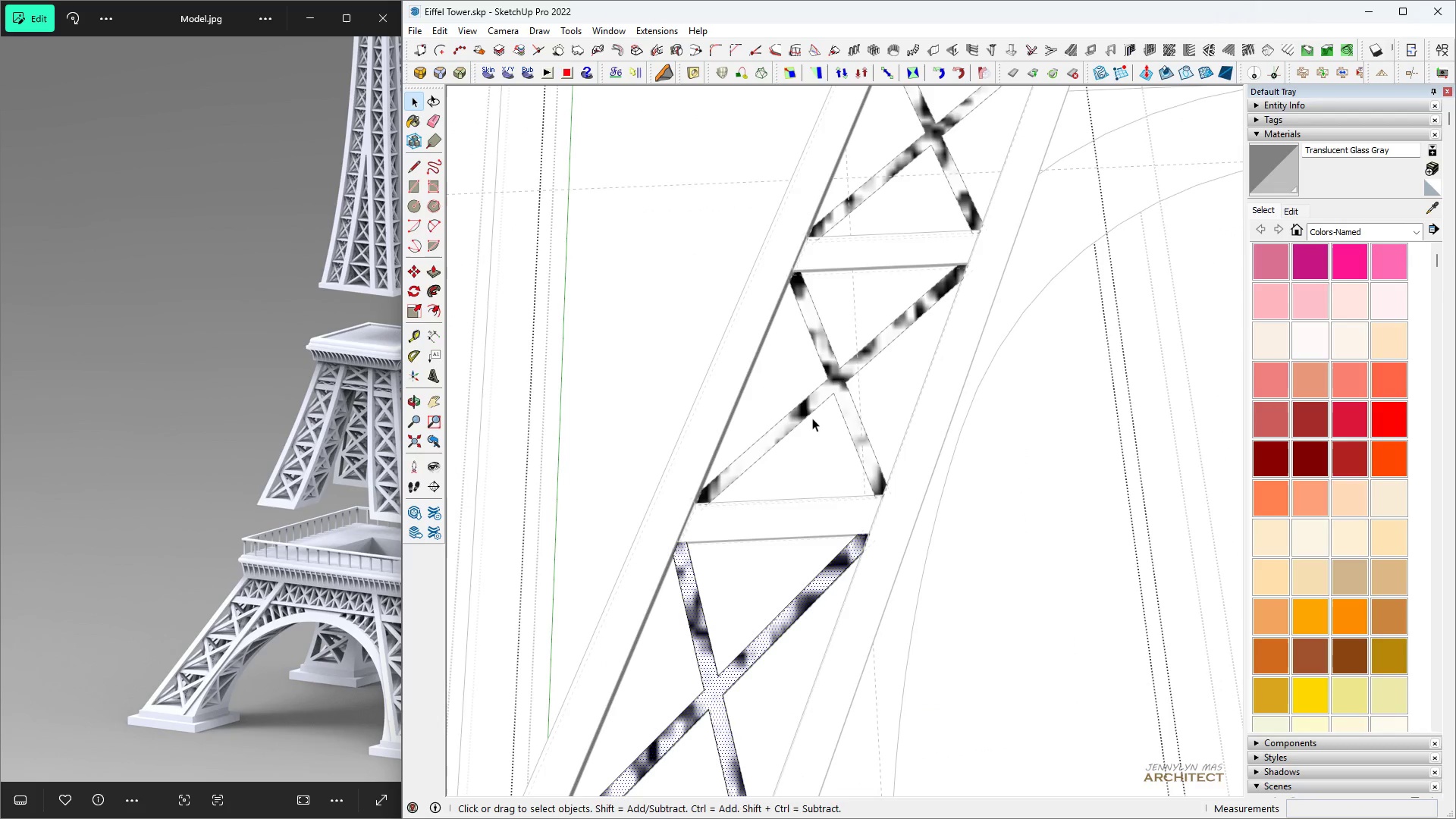 
key(Space)
 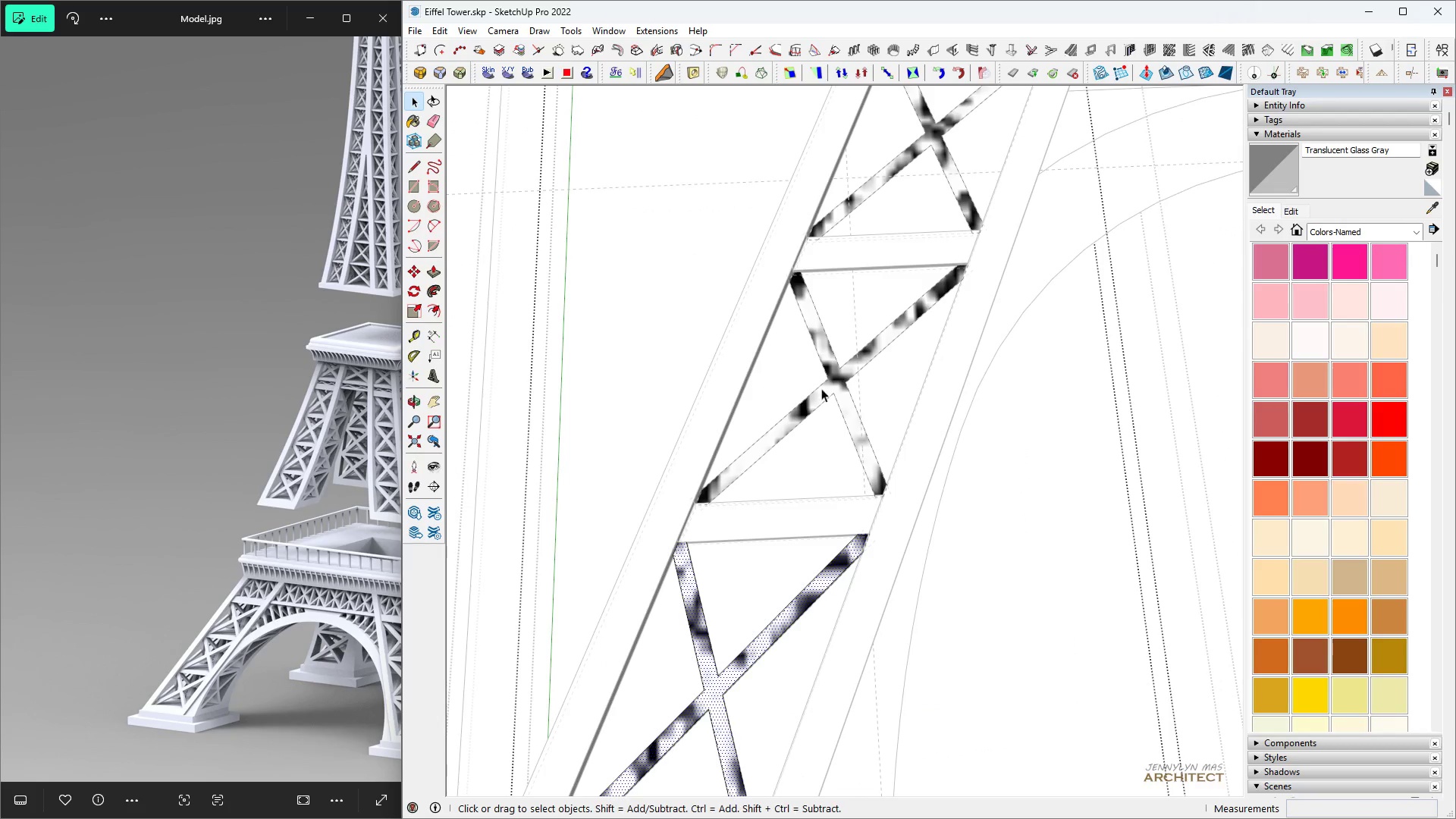 
key(P)
 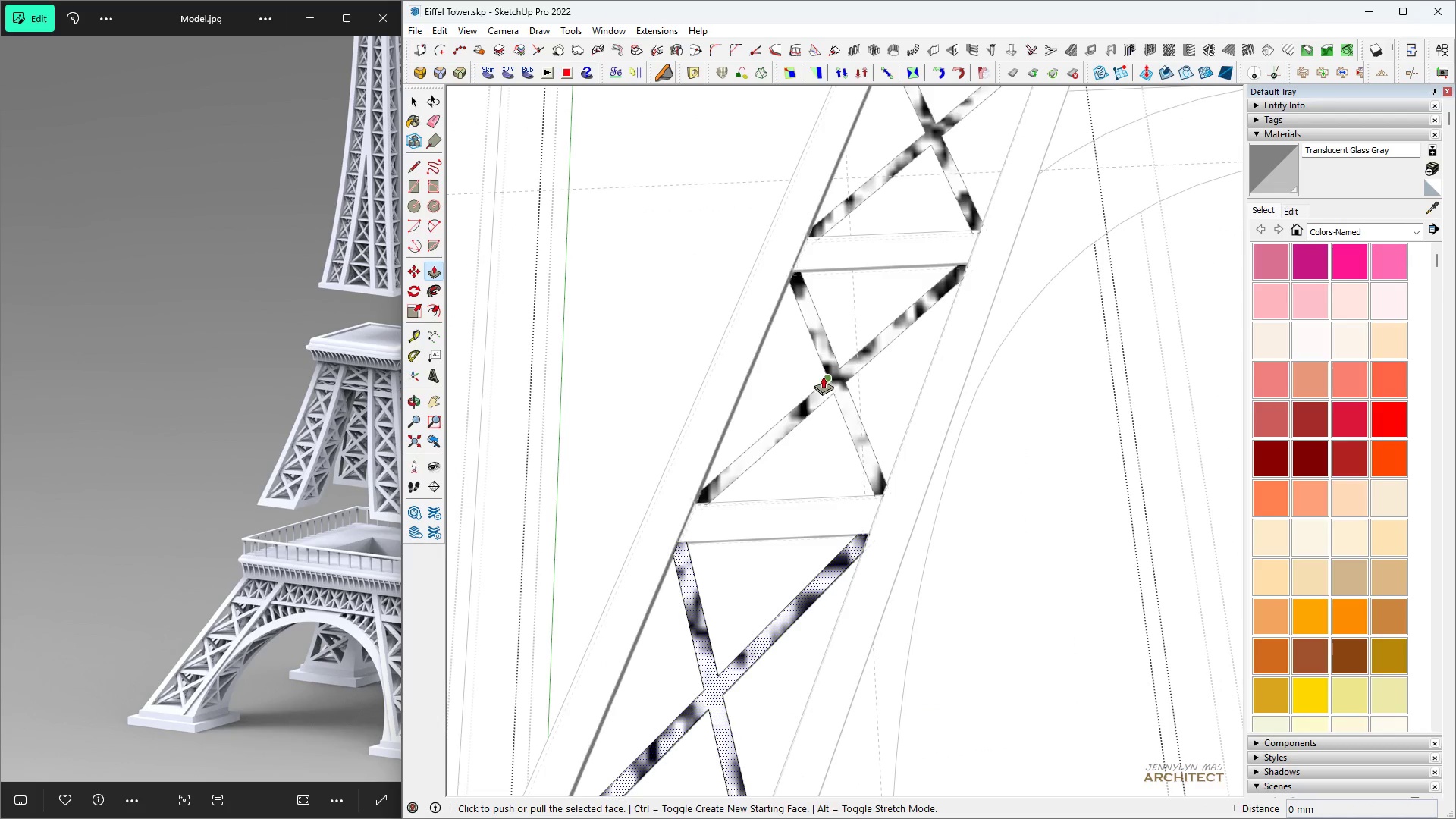 
key(Space)
 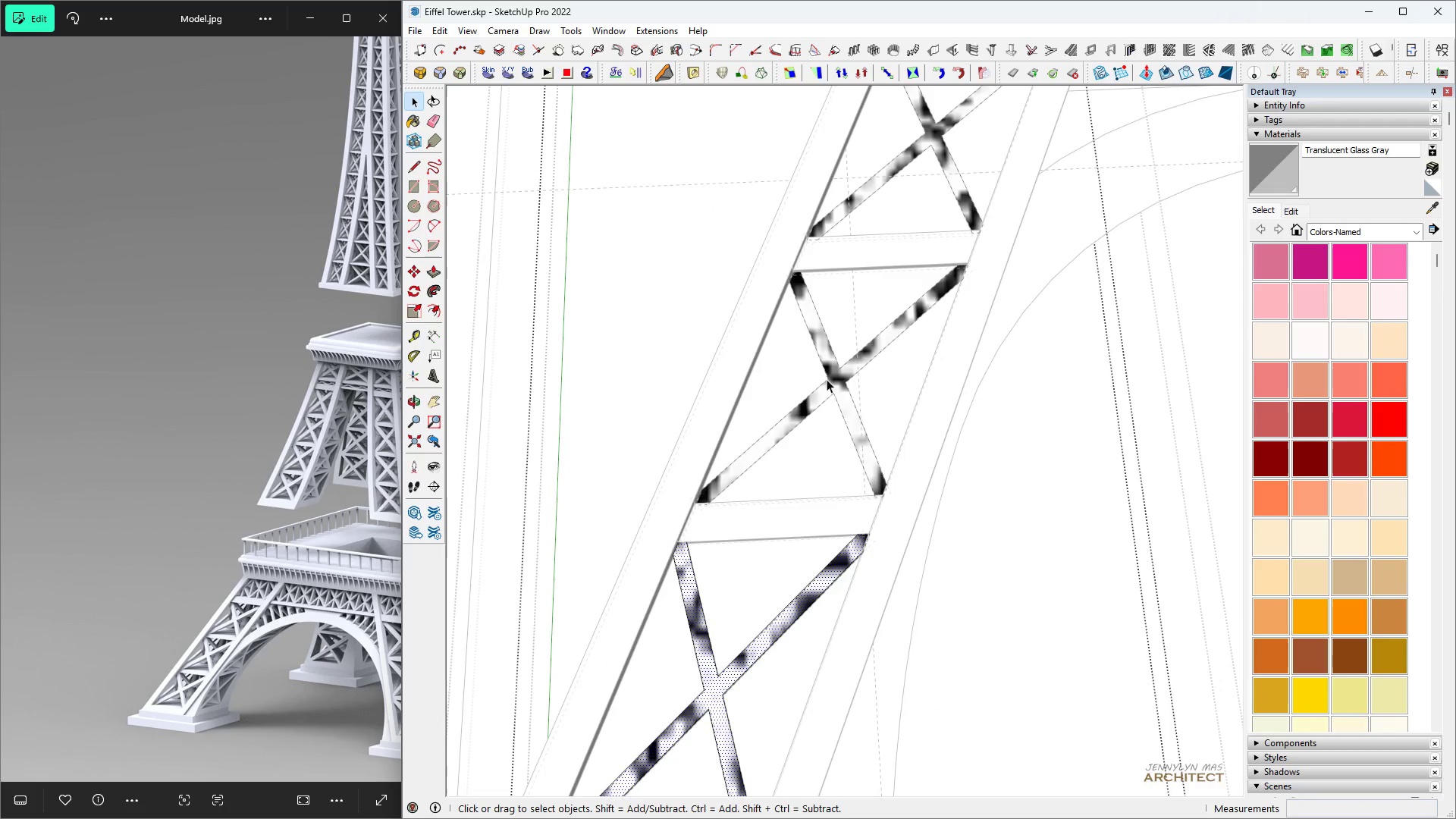 
left_click([827, 379])
 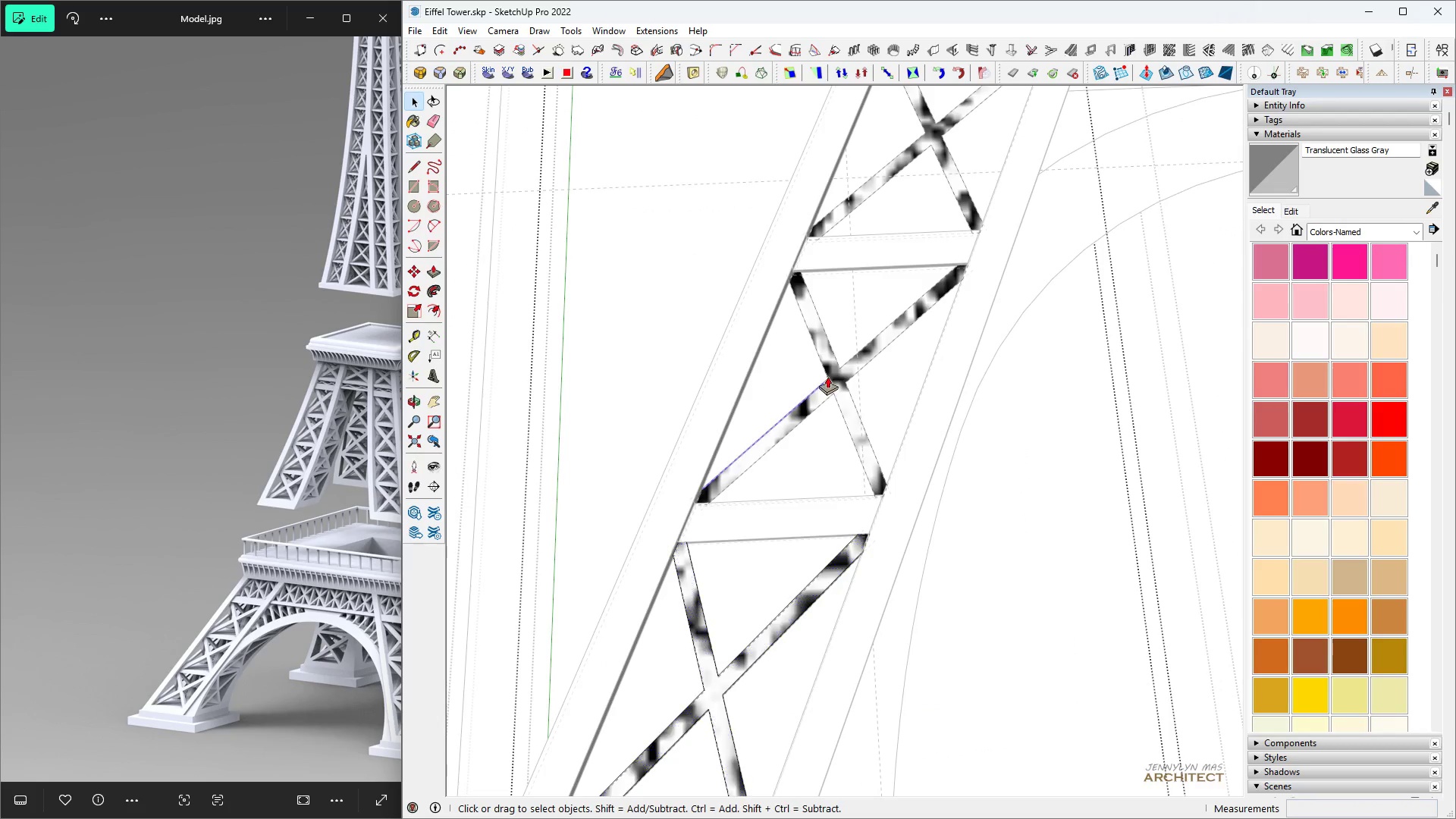 
key(P)
 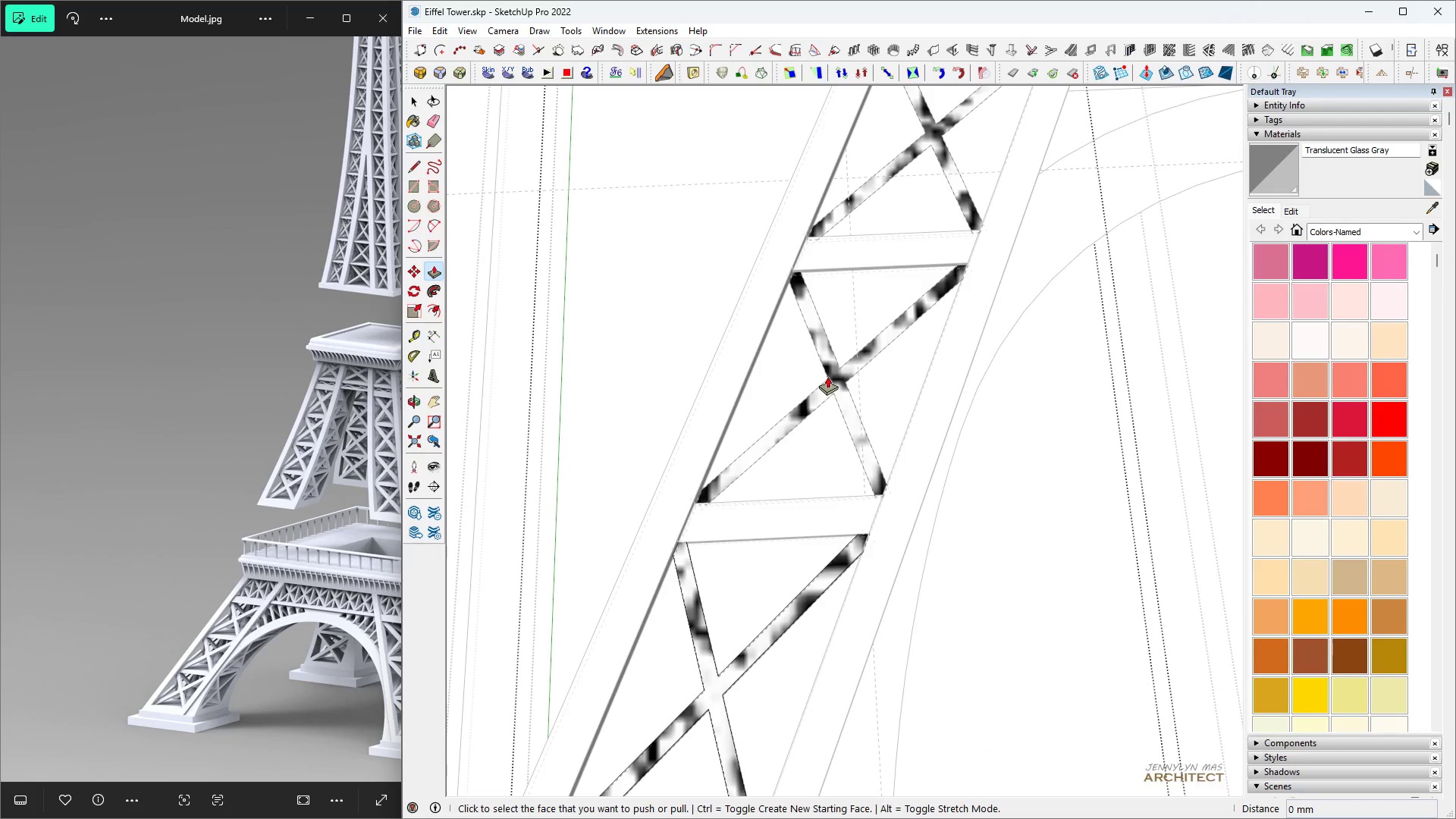 
double_click([827, 376])
 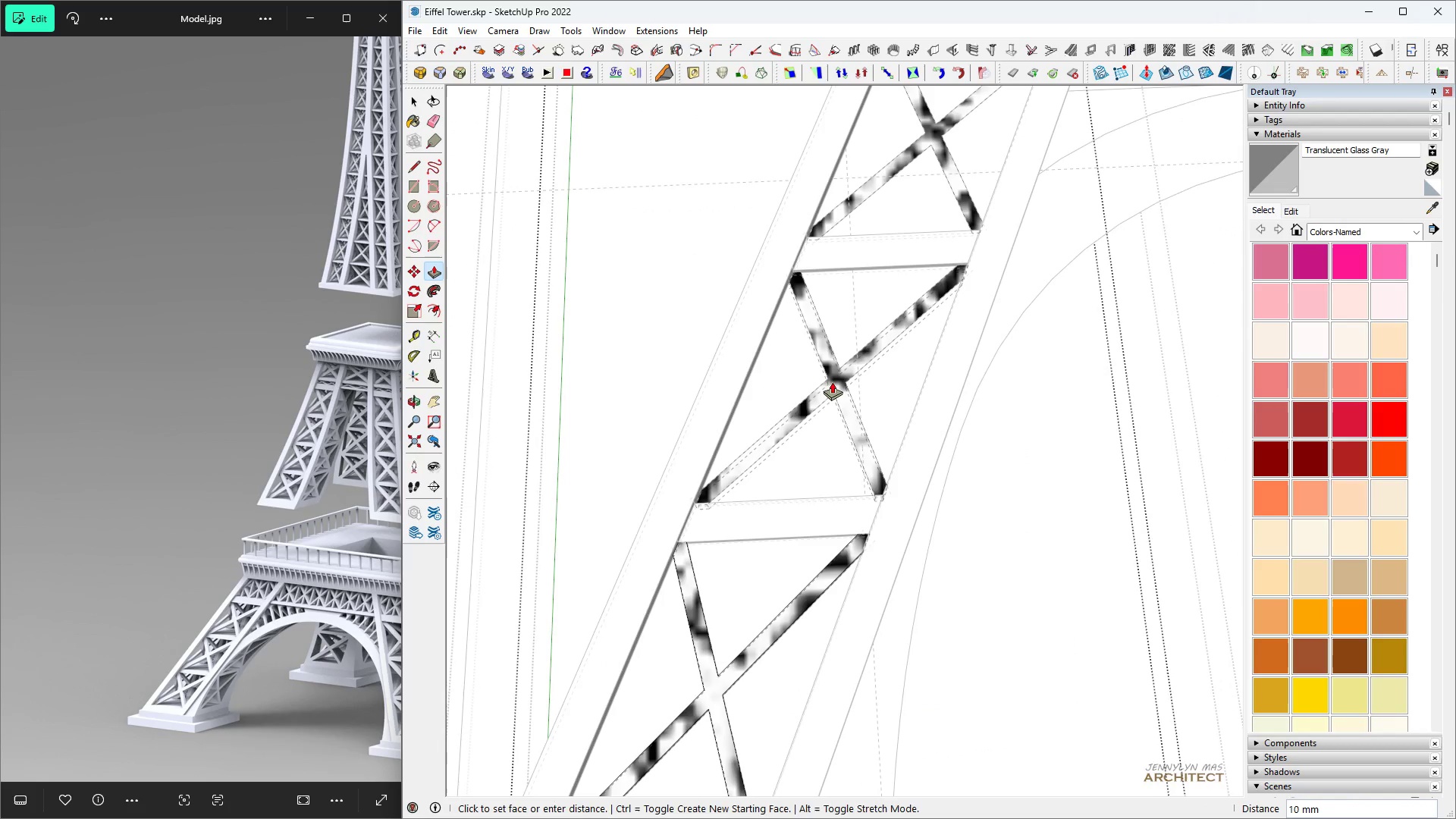 
triple_click([832, 381])
 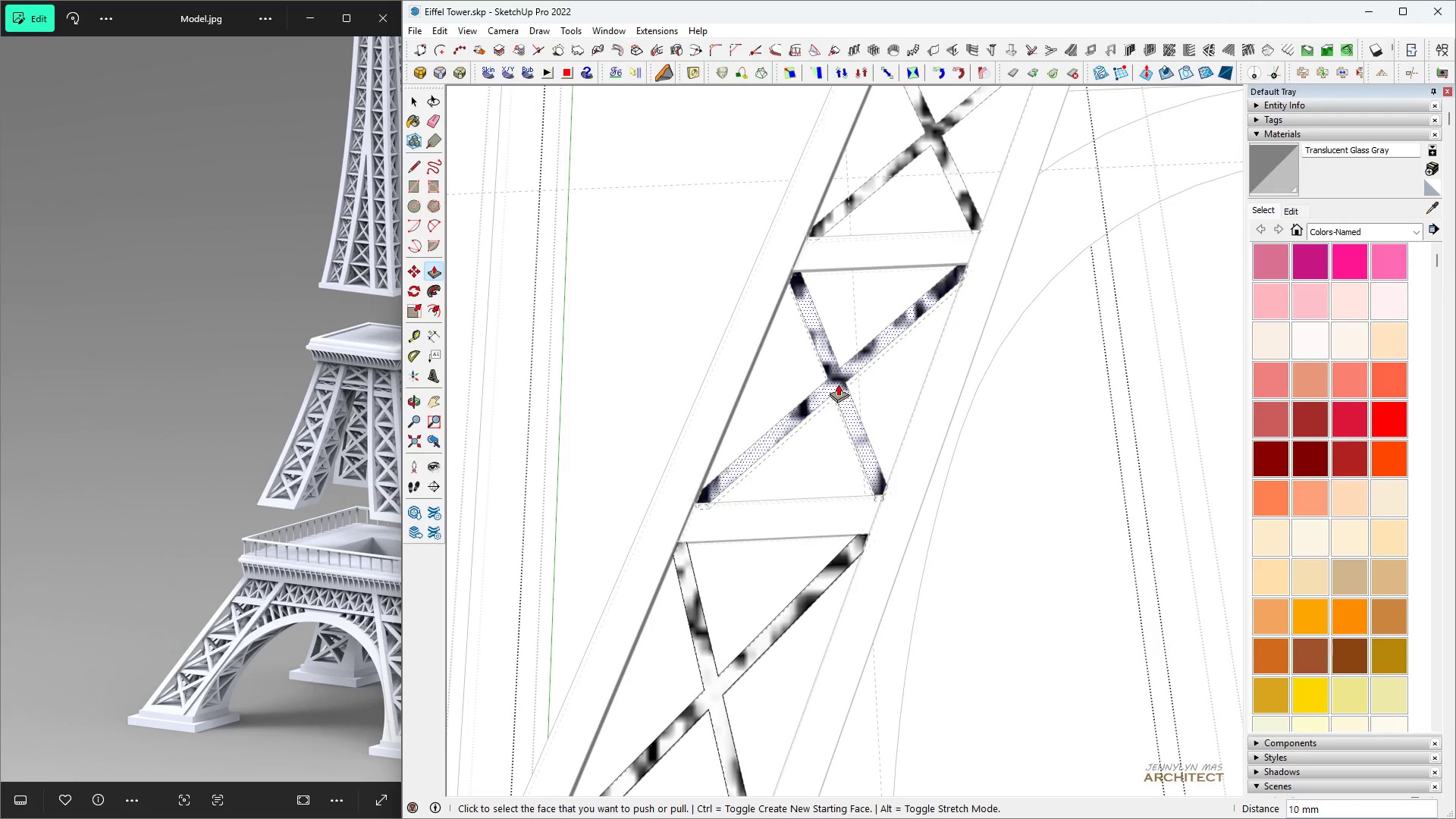 
key(Control+ControlLeft)
 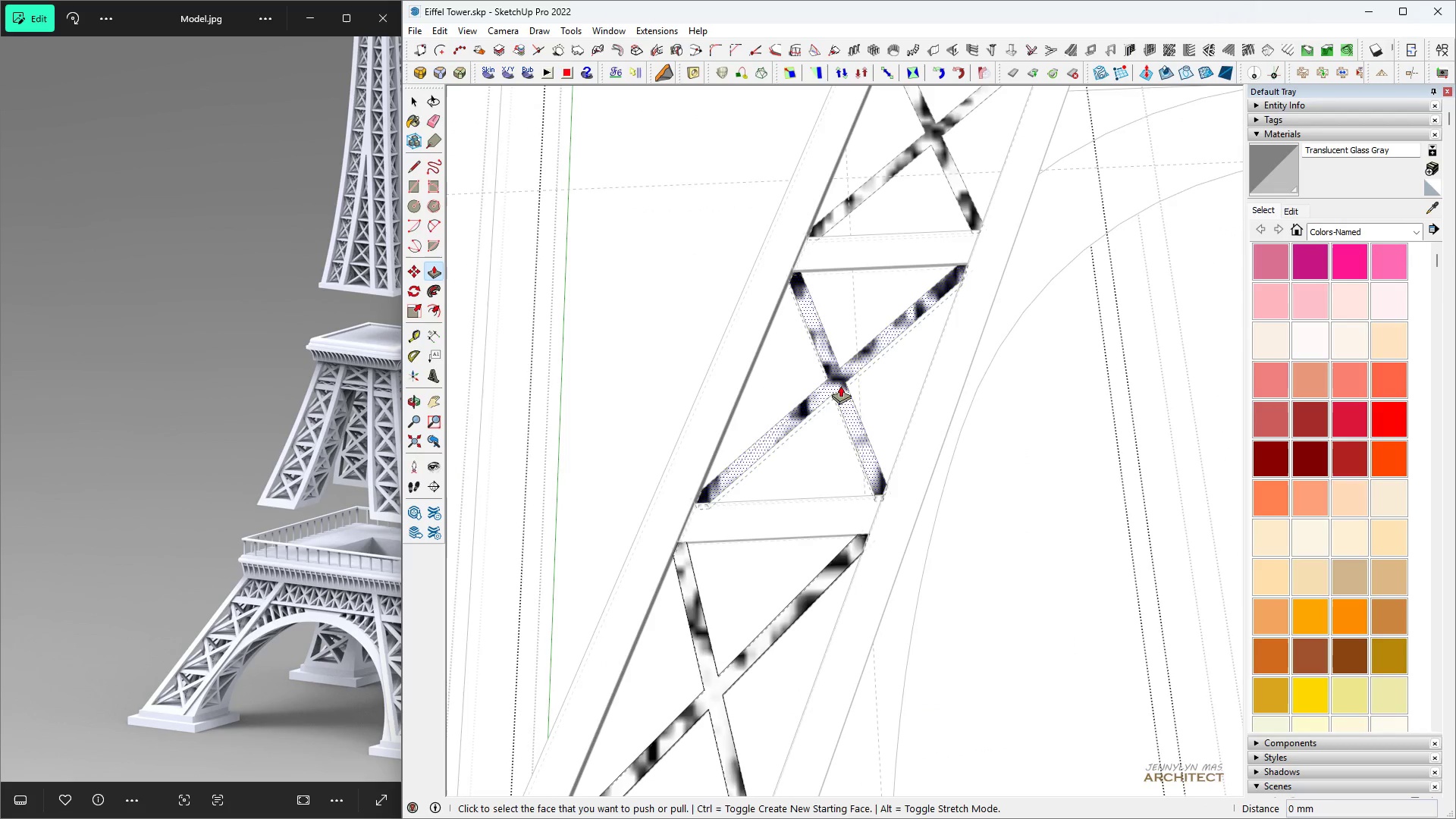 
key(Control+Z)
 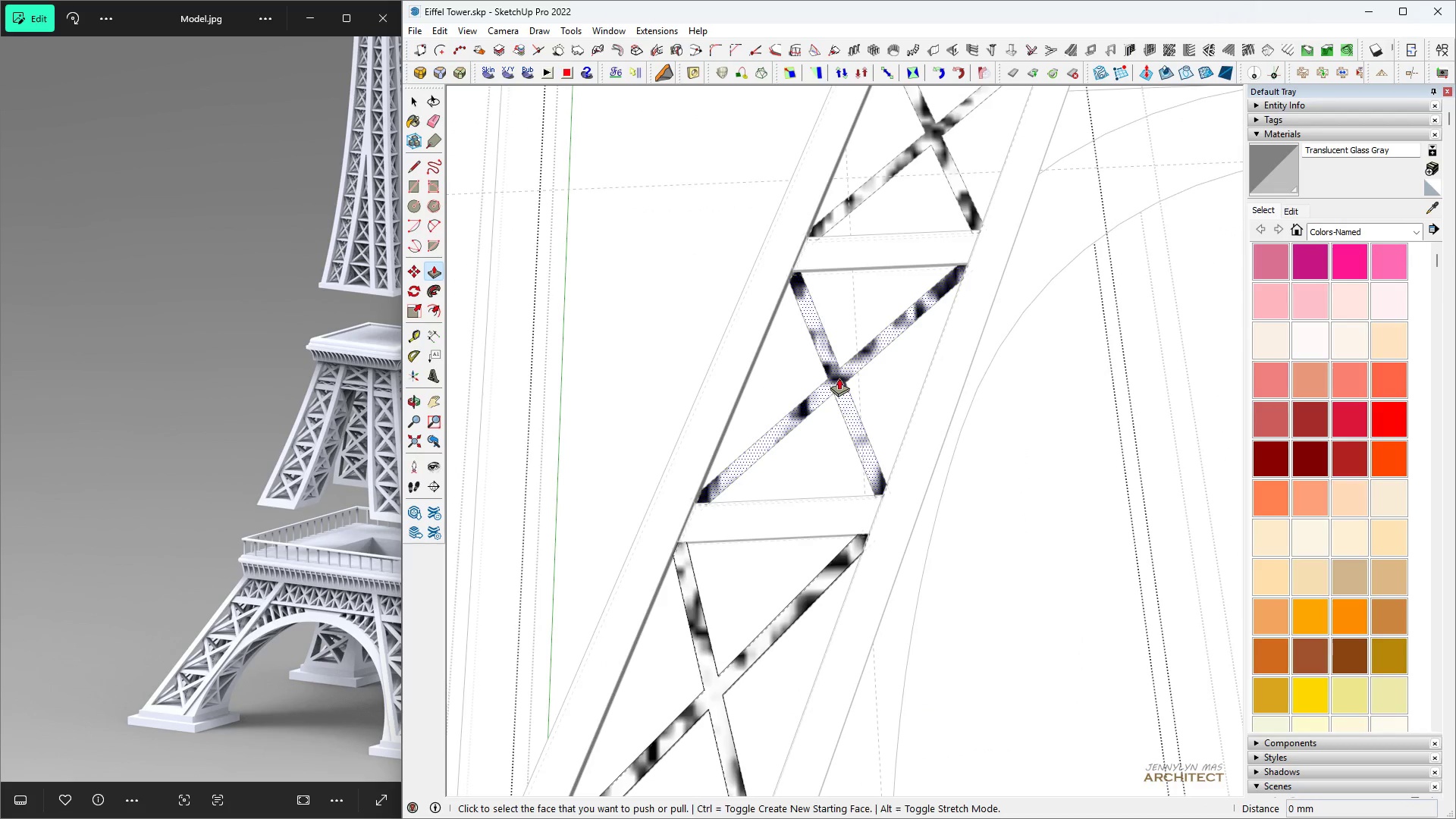 
left_click([839, 378])
 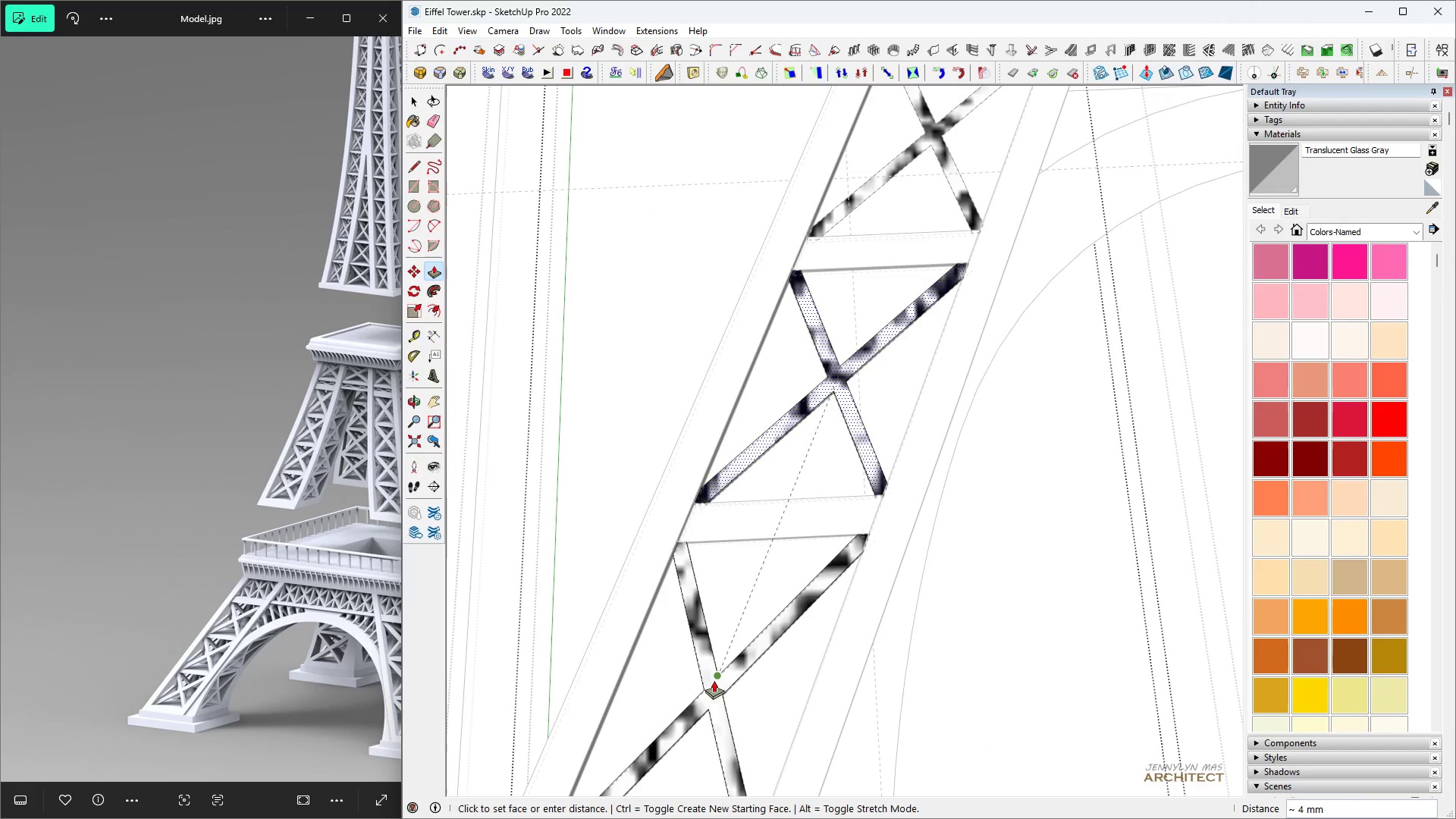 
left_click([714, 680])
 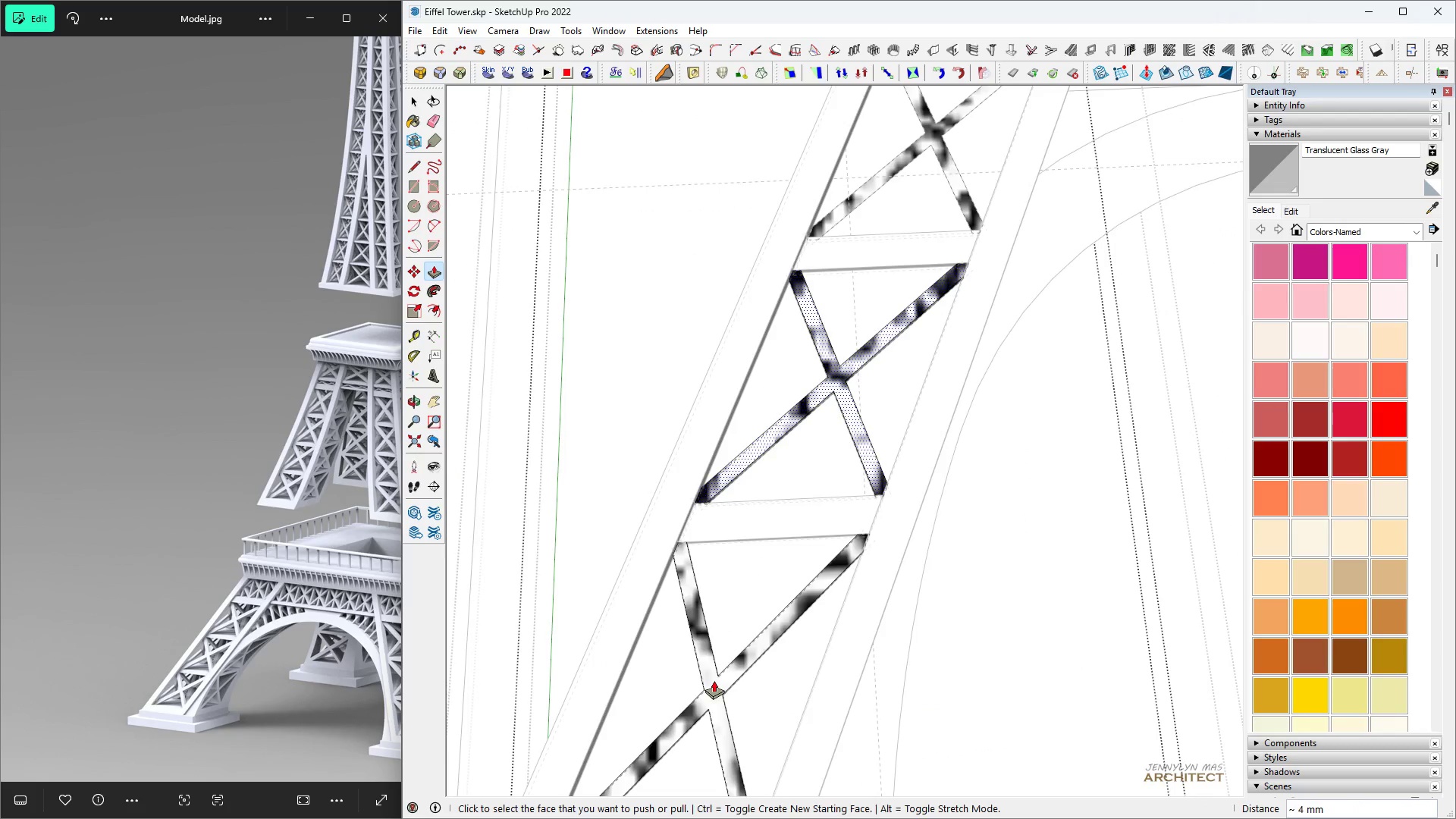 
scroll: coordinate [714, 679], scroll_direction: down, amount: 3.0
 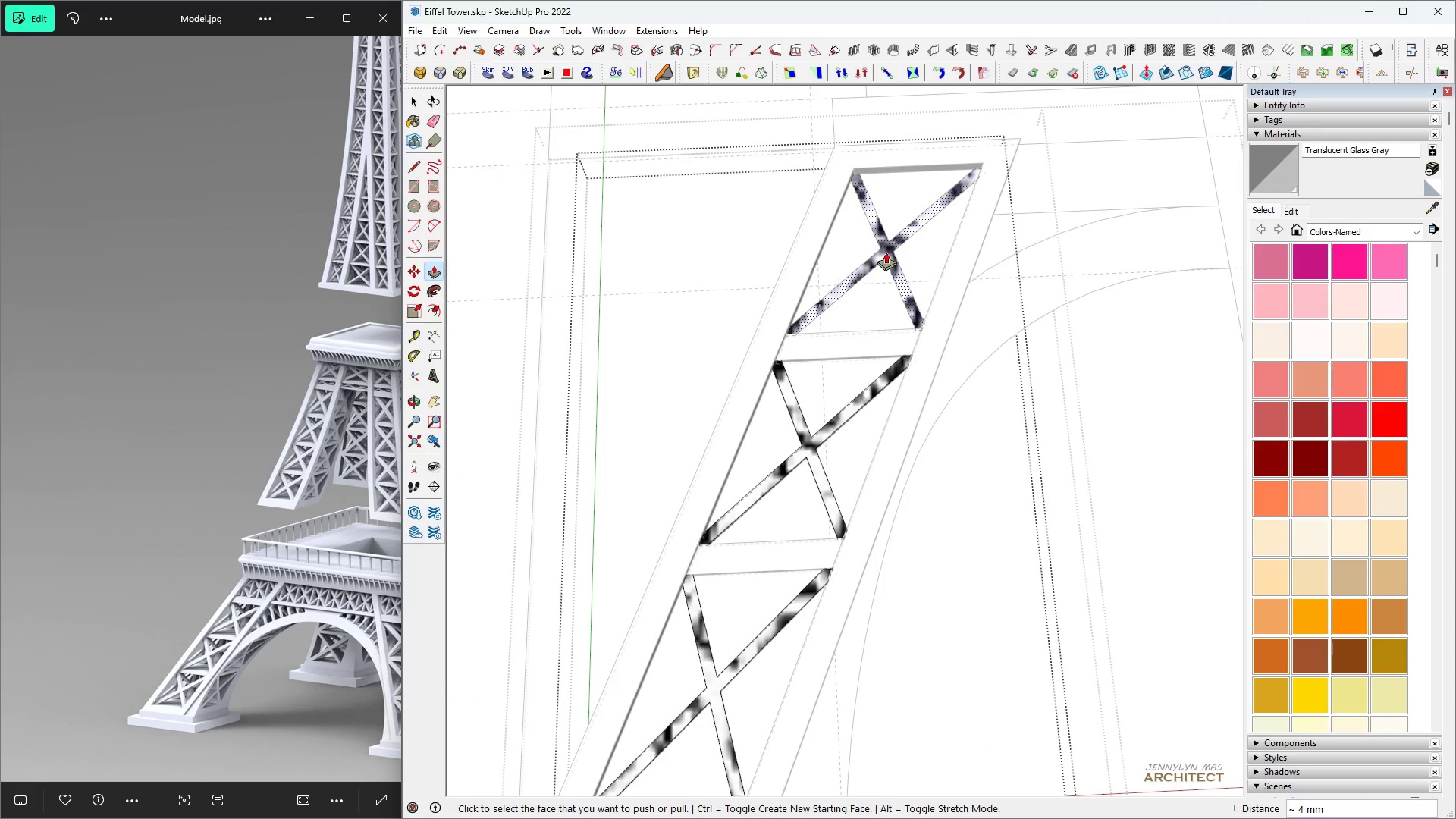 
double_click([886, 252])
 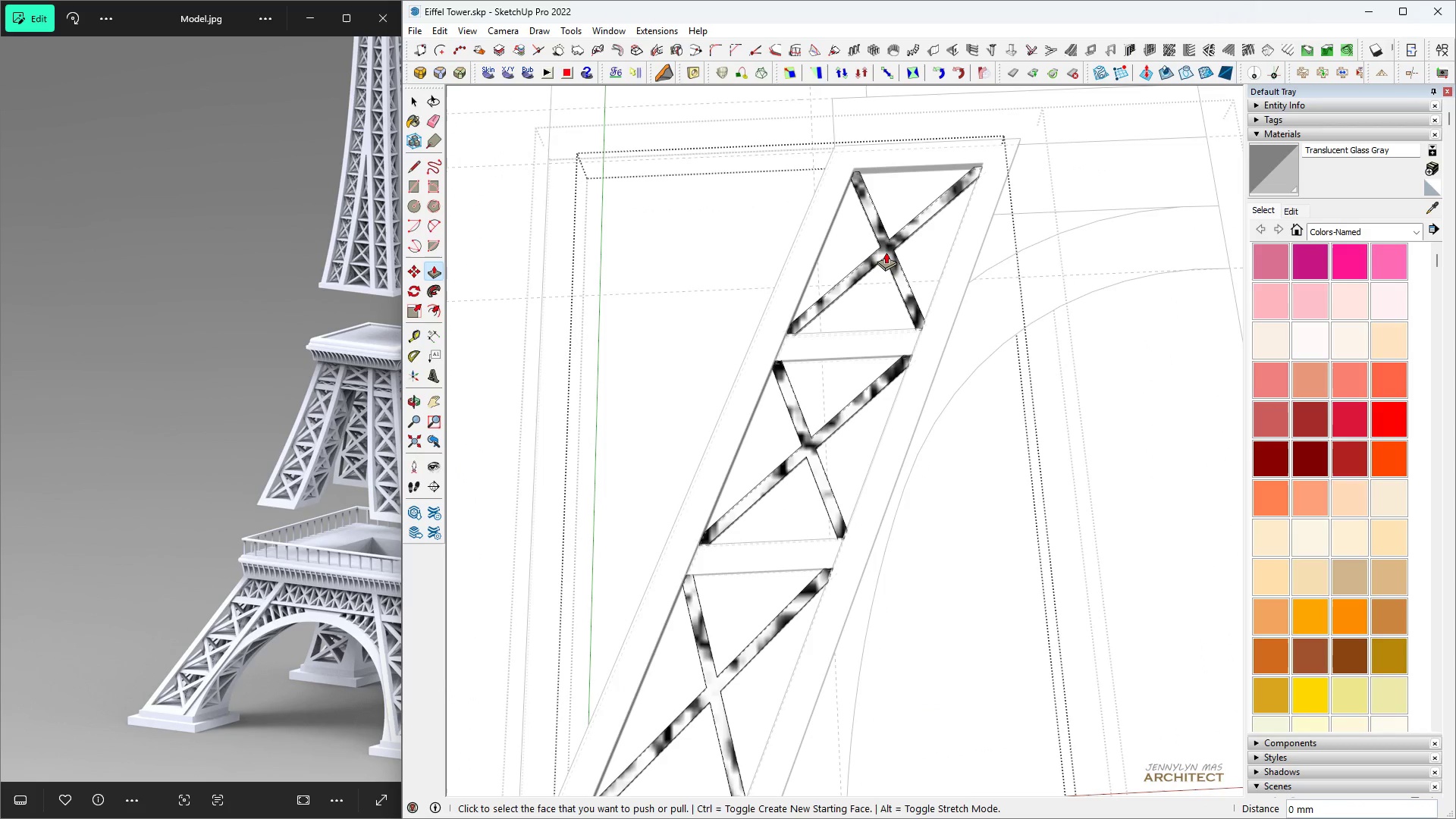 
type(k jh)
key(Escape)
 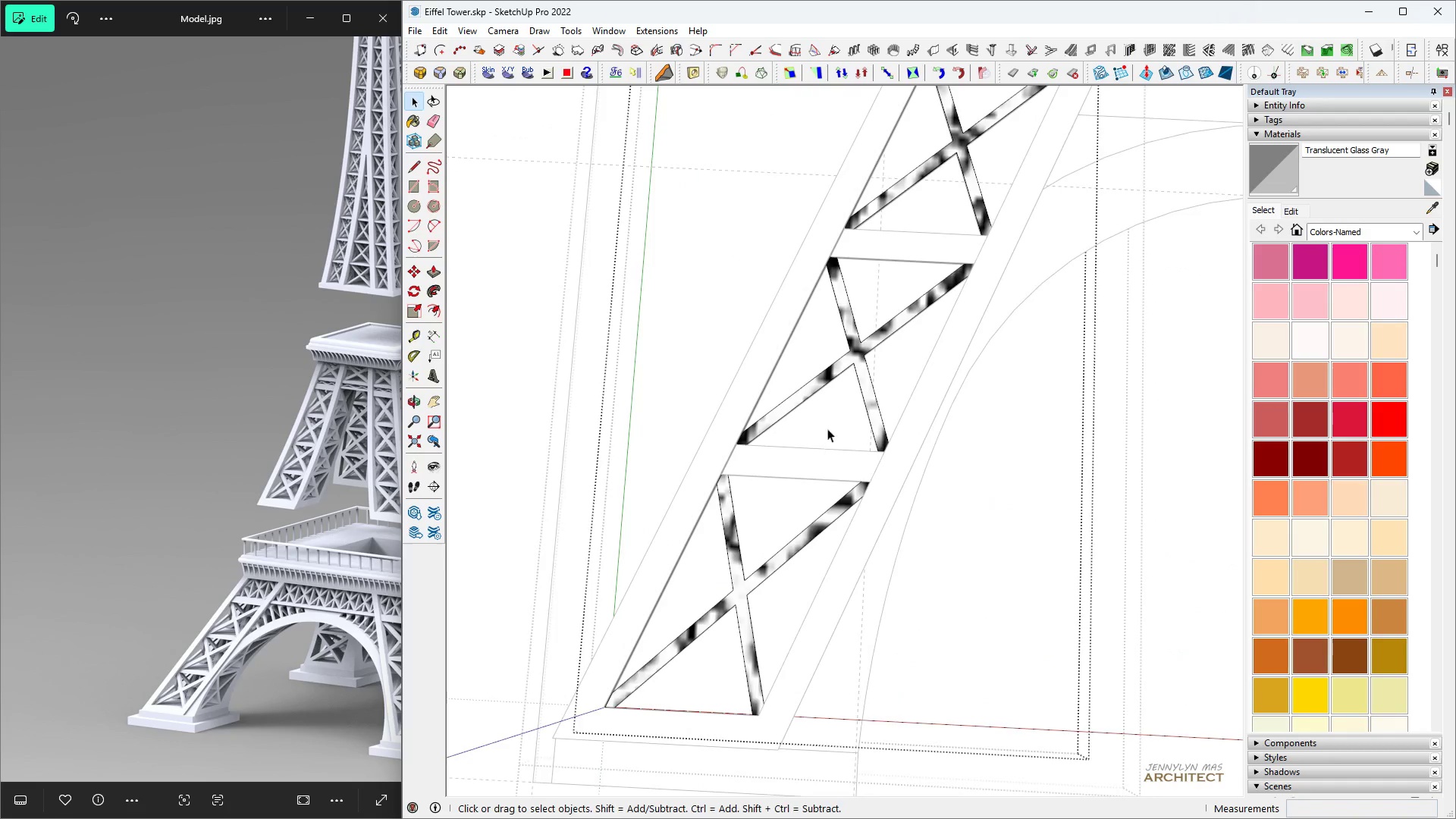 
scroll: coordinate [822, 437], scroll_direction: none, amount: 0.0
 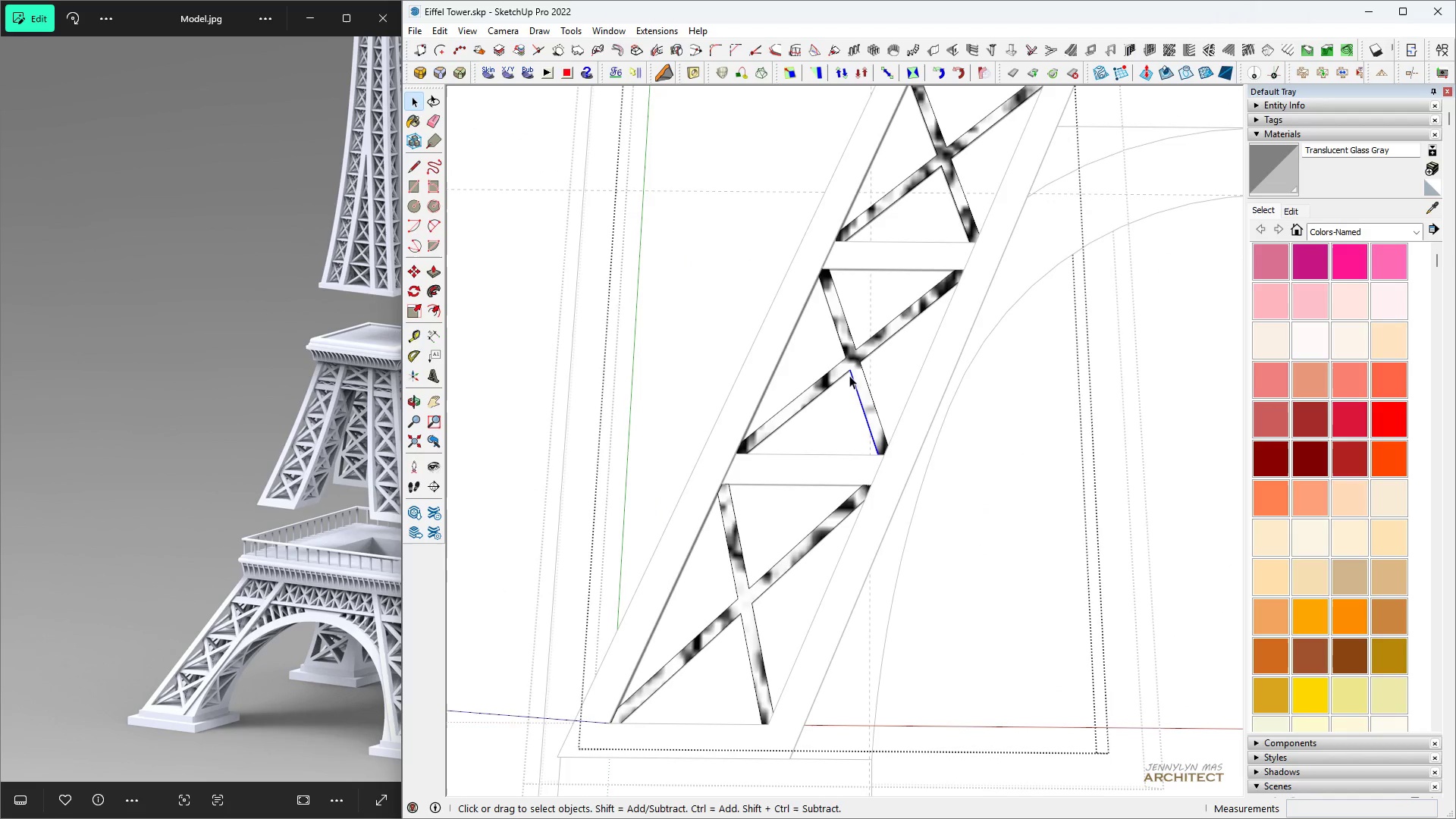 
double_click([849, 372])
 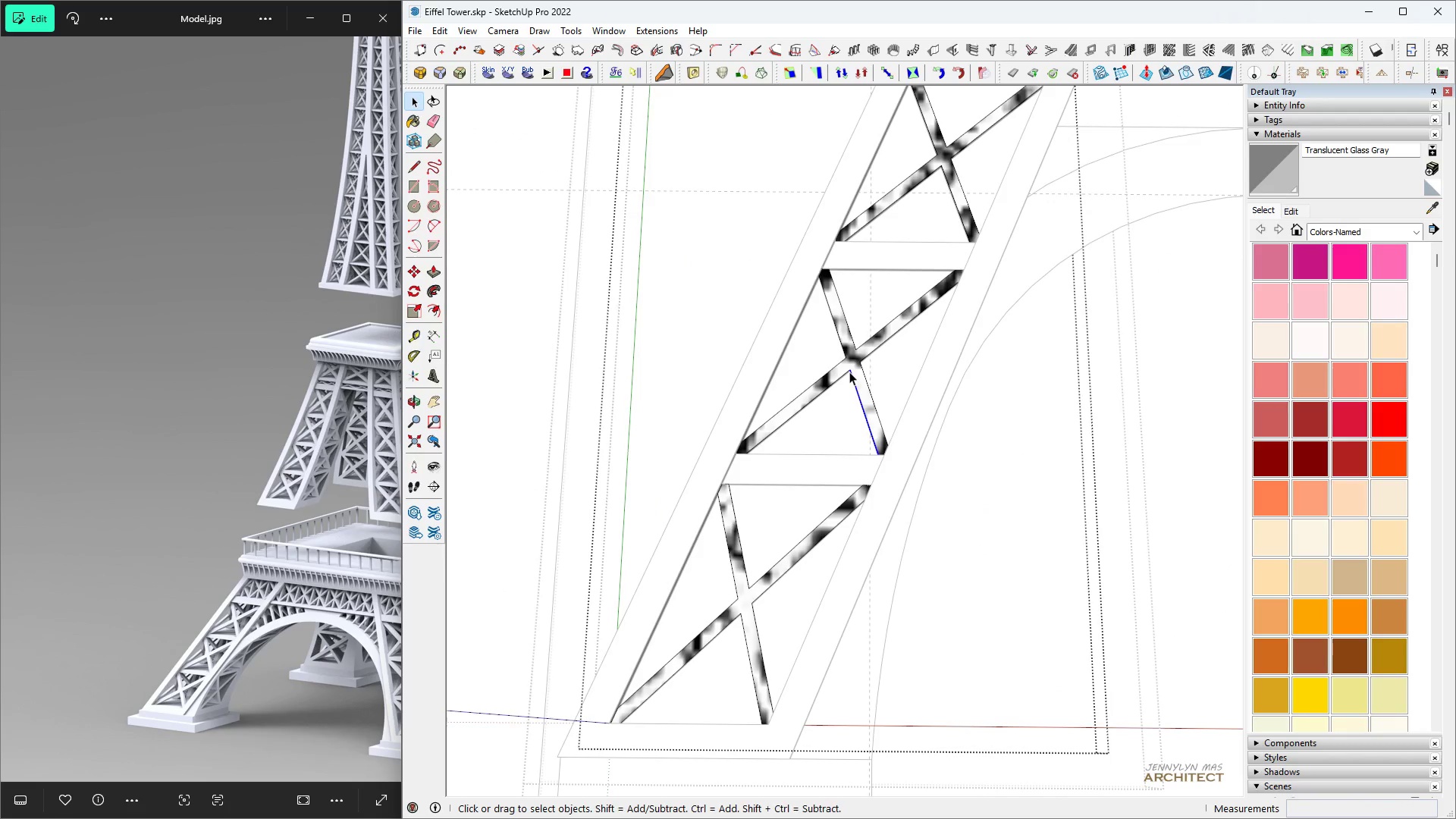 
triple_click([849, 372])
 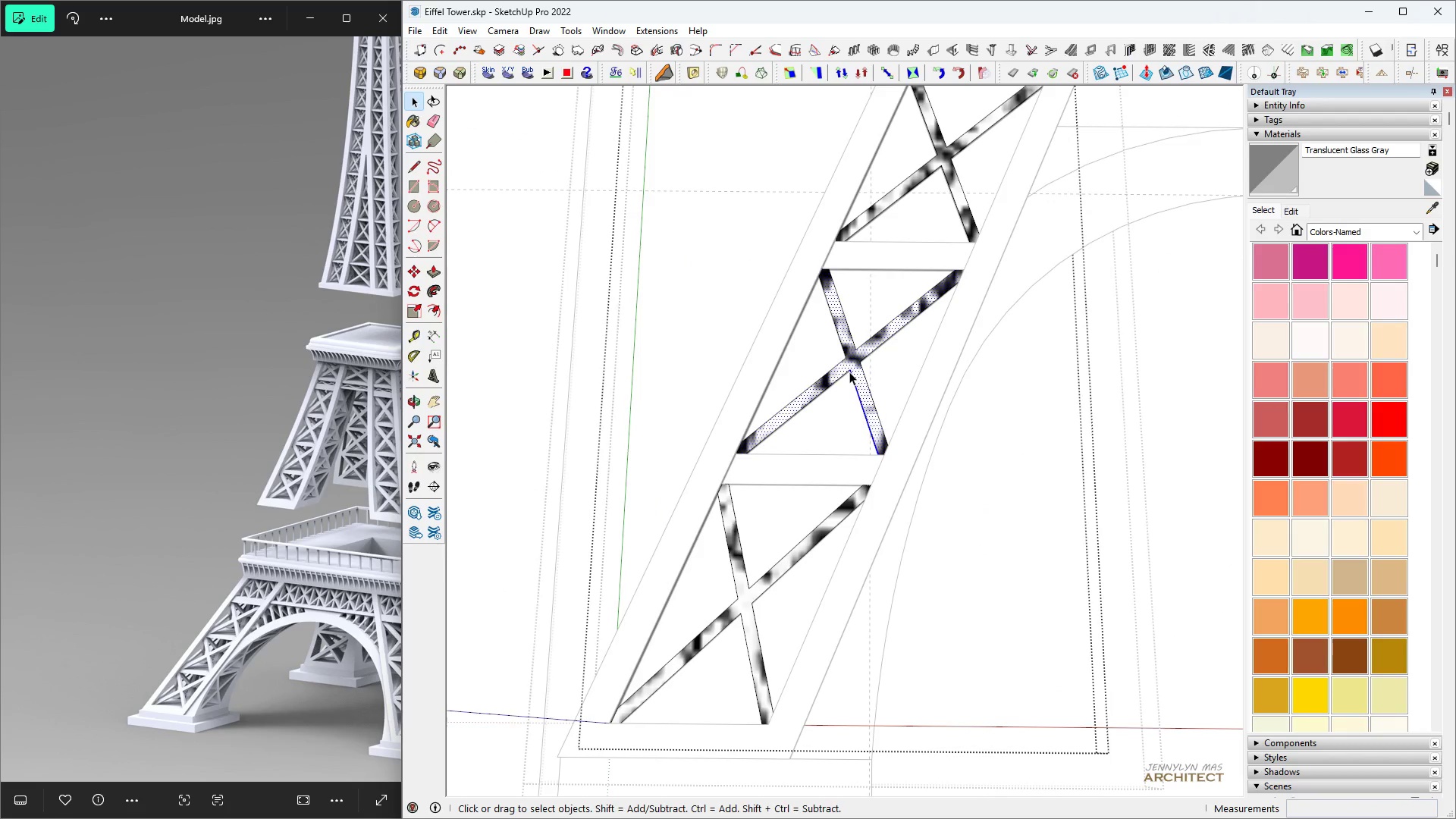 
triple_click([849, 372])
 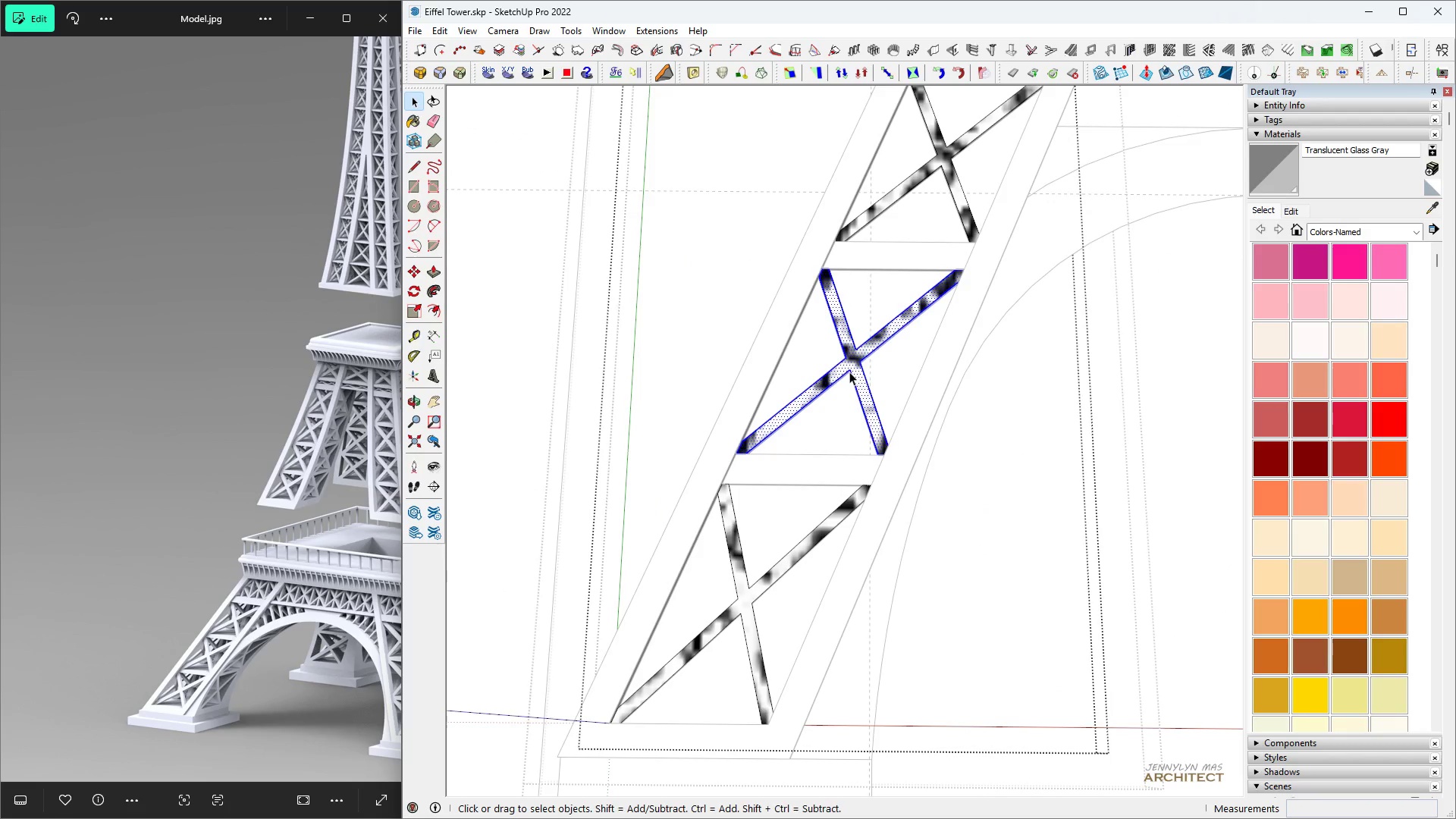 
key(Control+A)
 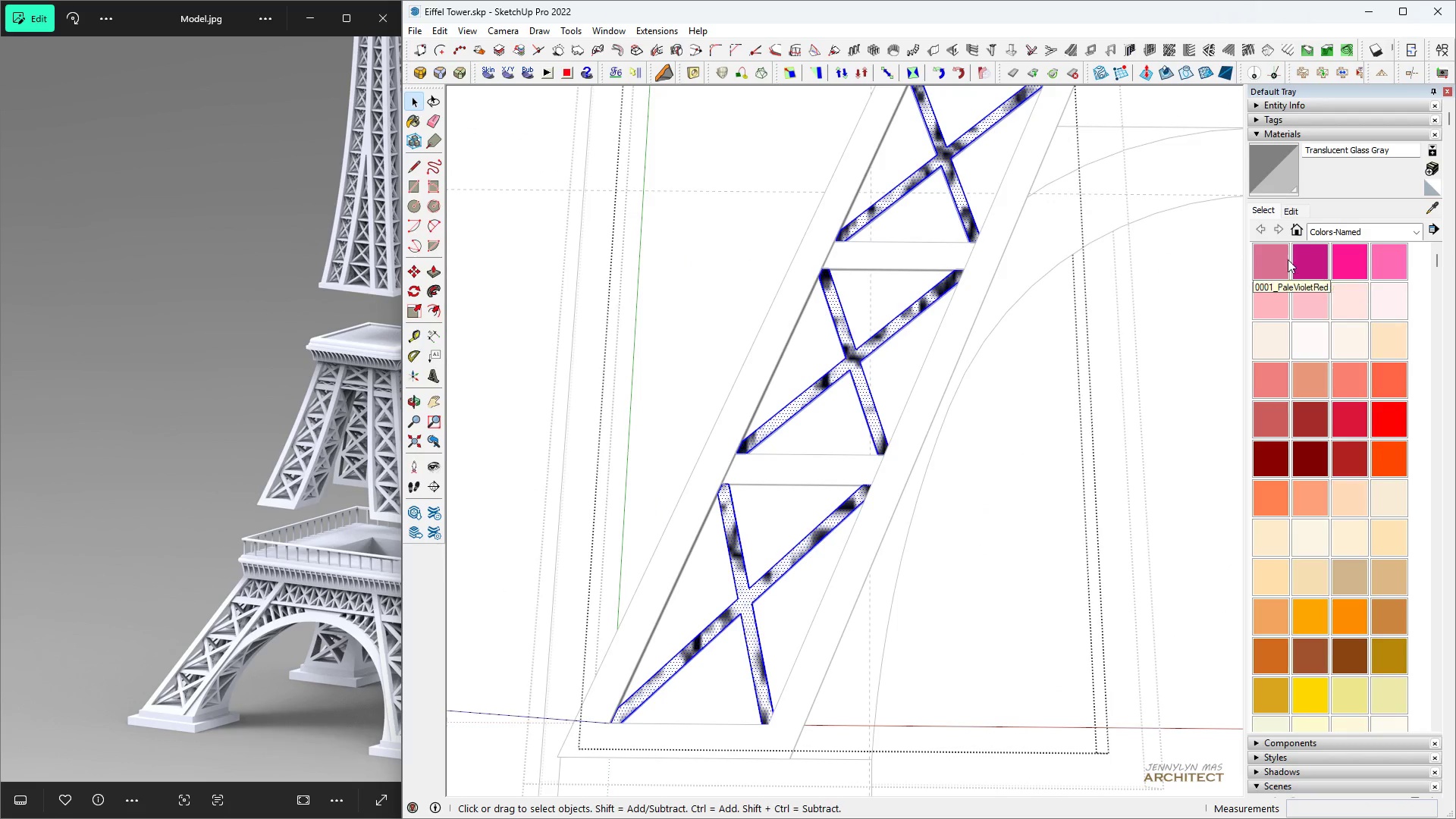 
left_click([1307, 265])
 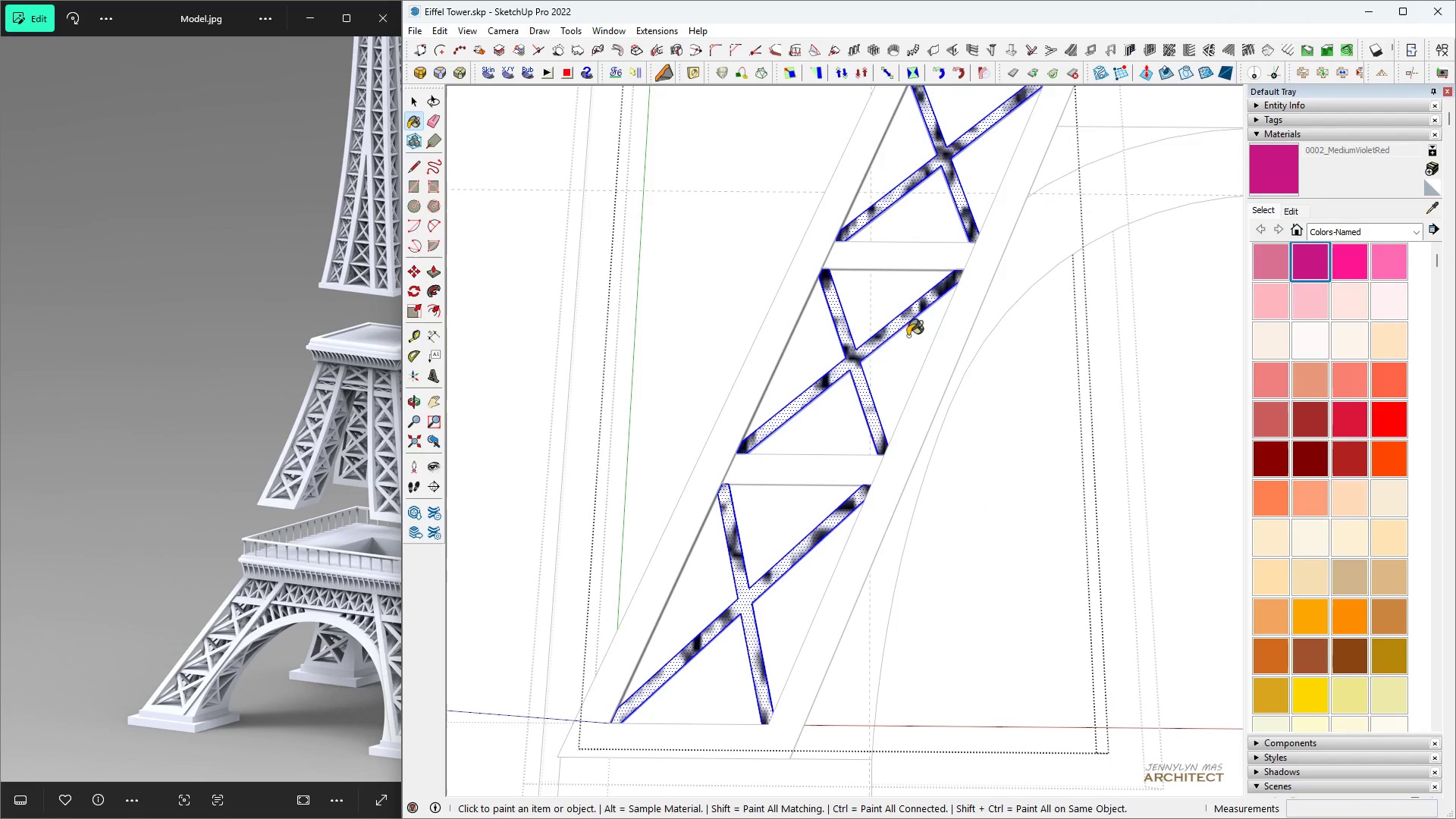 
left_click([886, 331])
 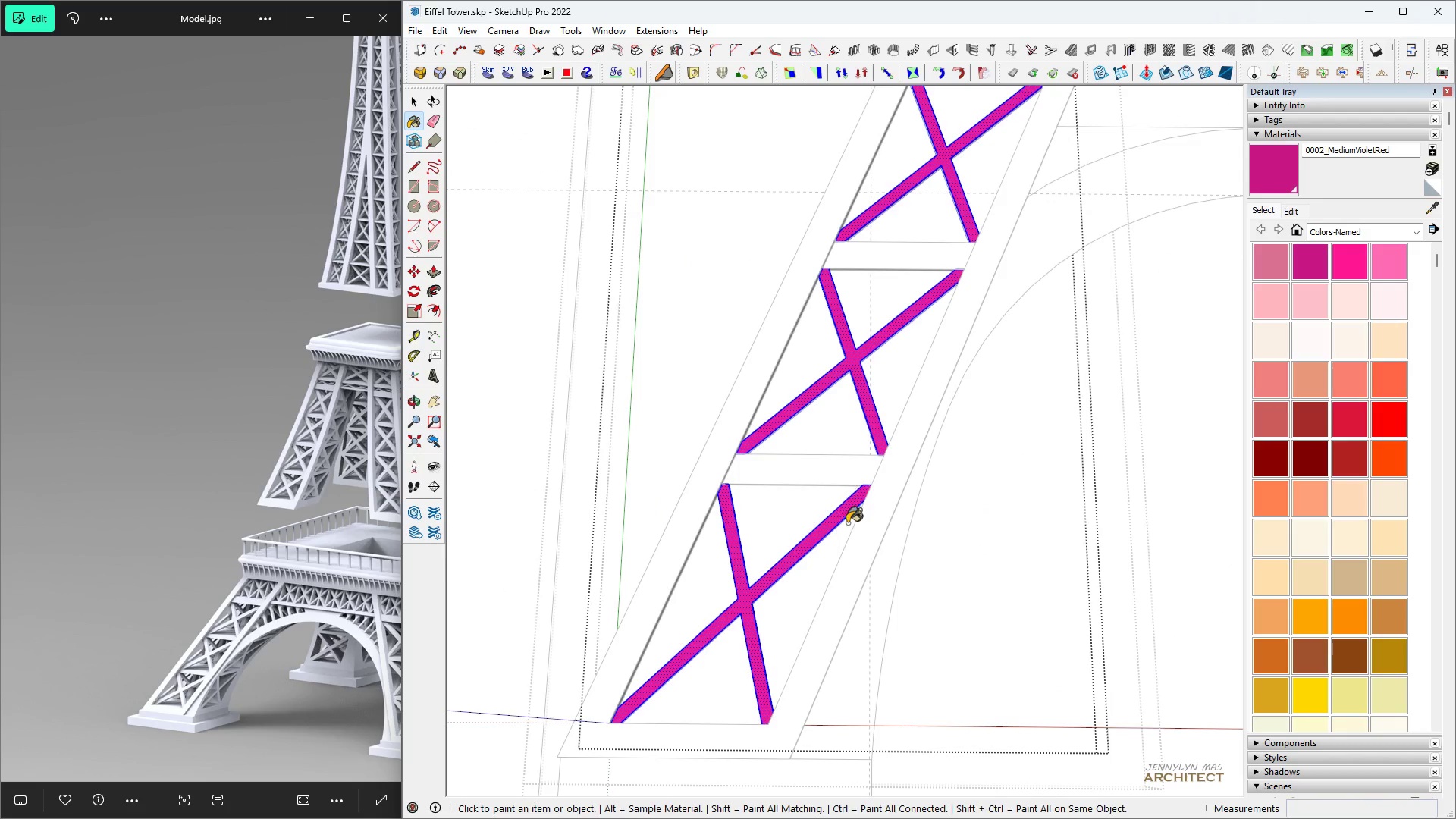 
key(Space)
 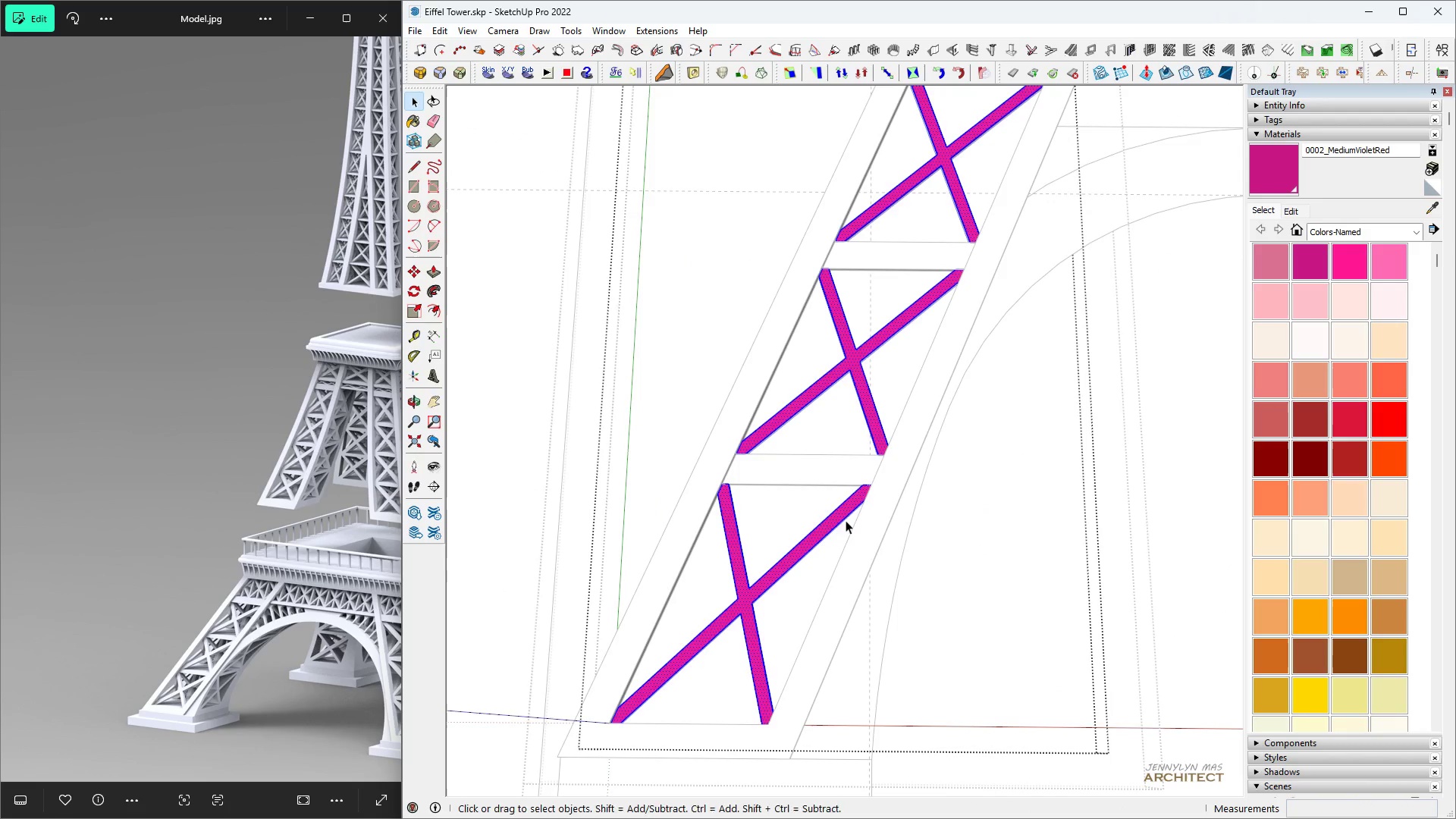 
key(H)
 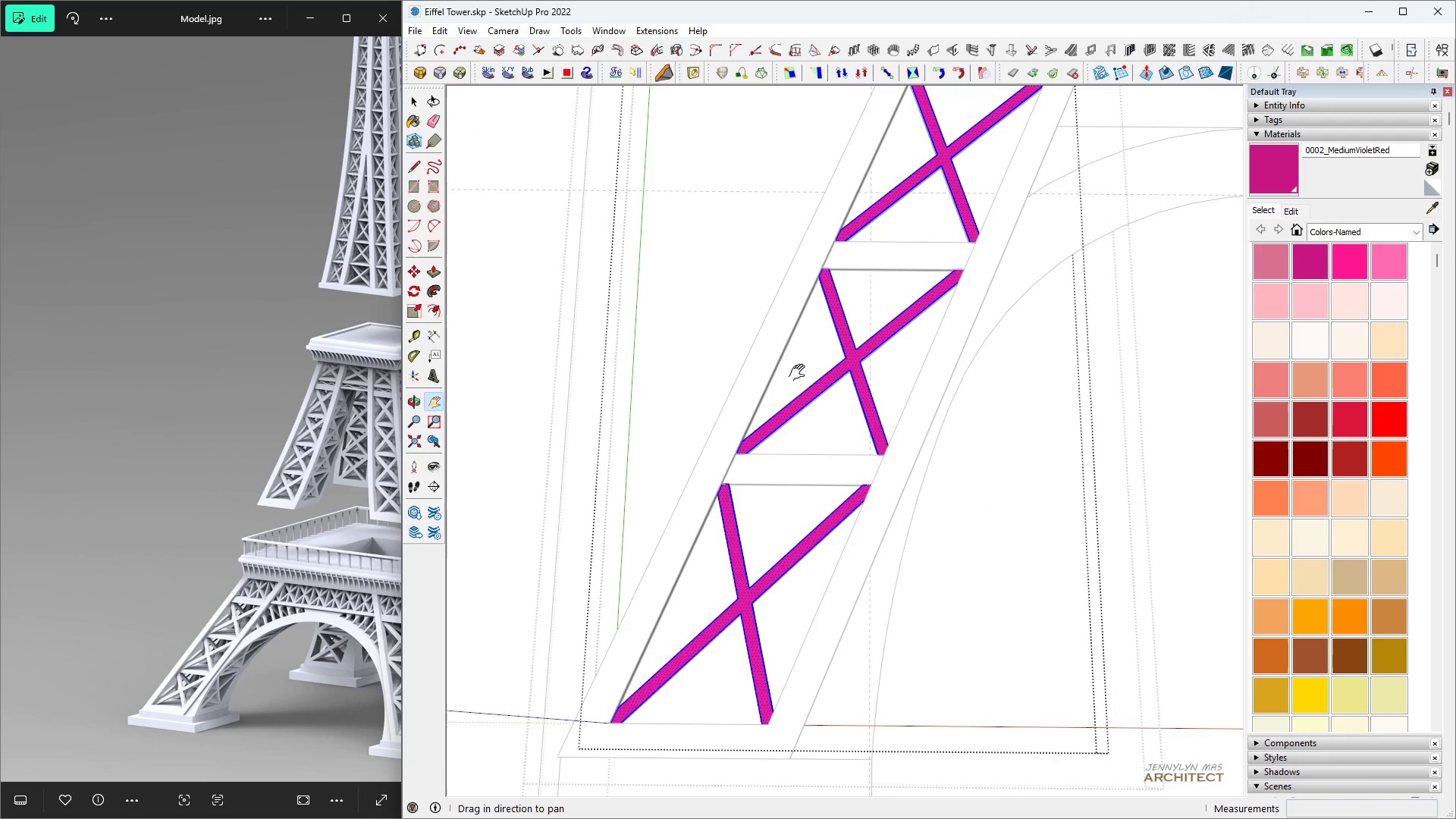 
scroll: coordinate [799, 375], scroll_direction: up, amount: 6.0
 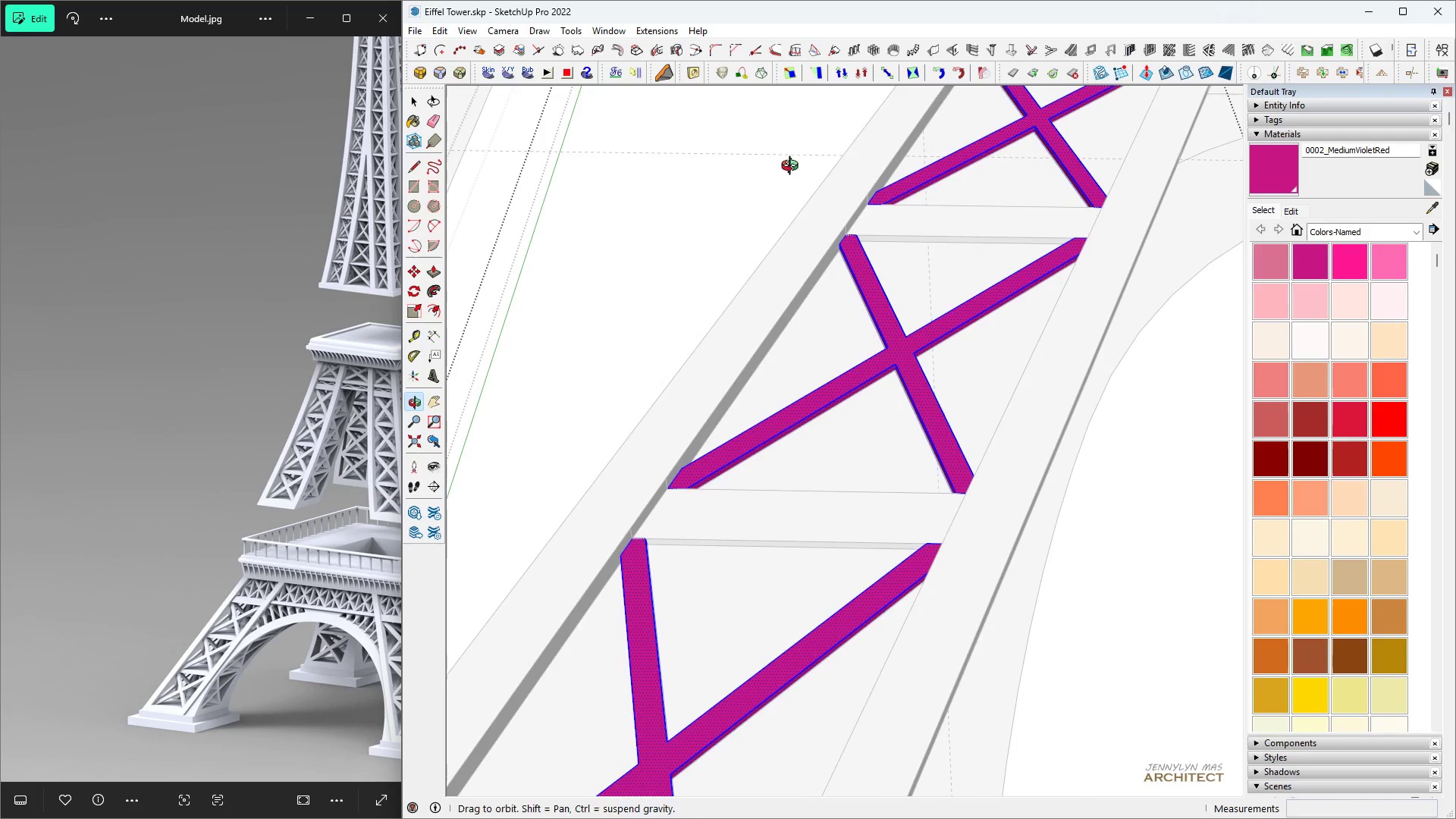 
key(Escape)
 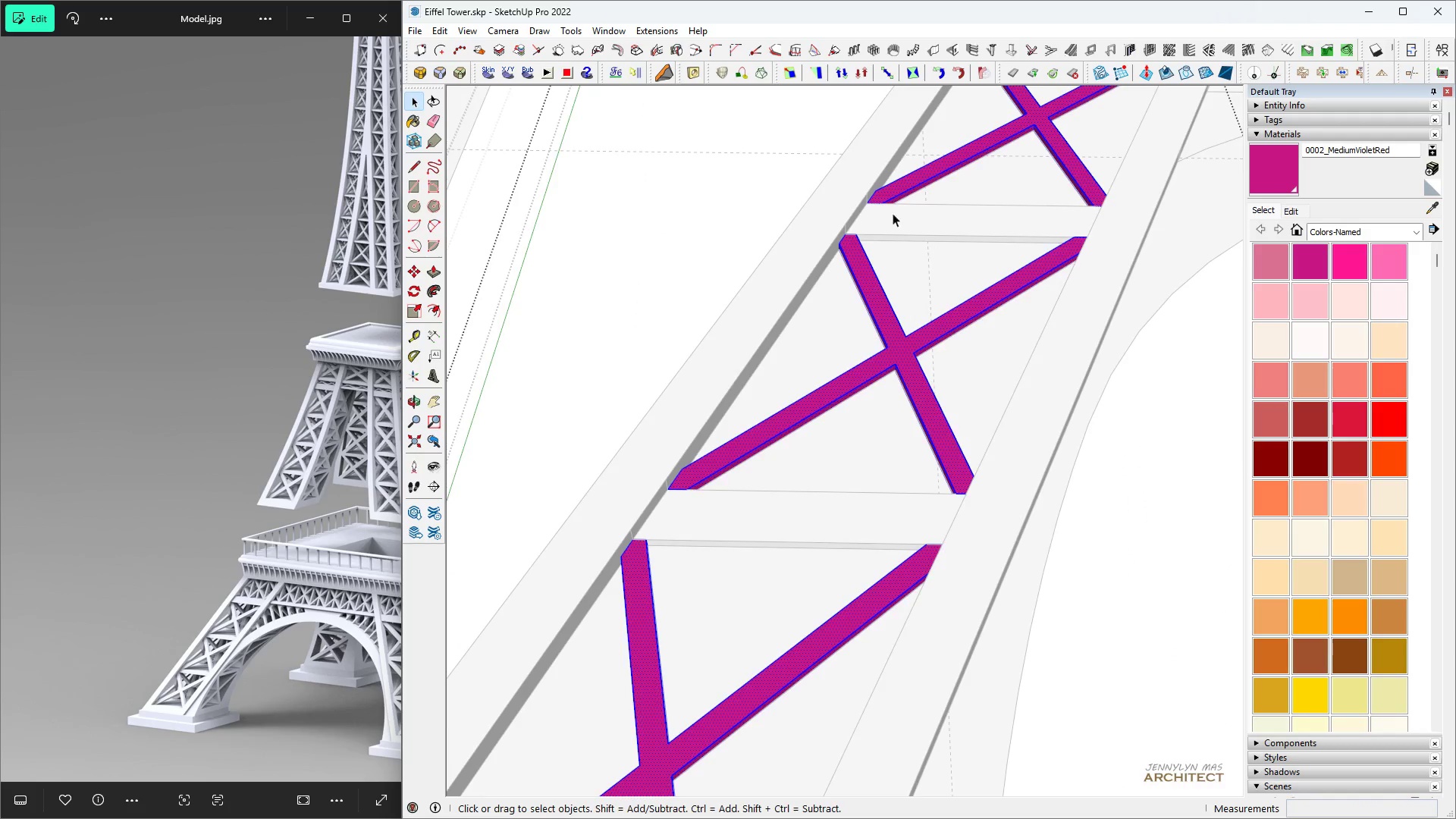 
scroll: coordinate [918, 187], scroll_direction: down, amount: 5.0
 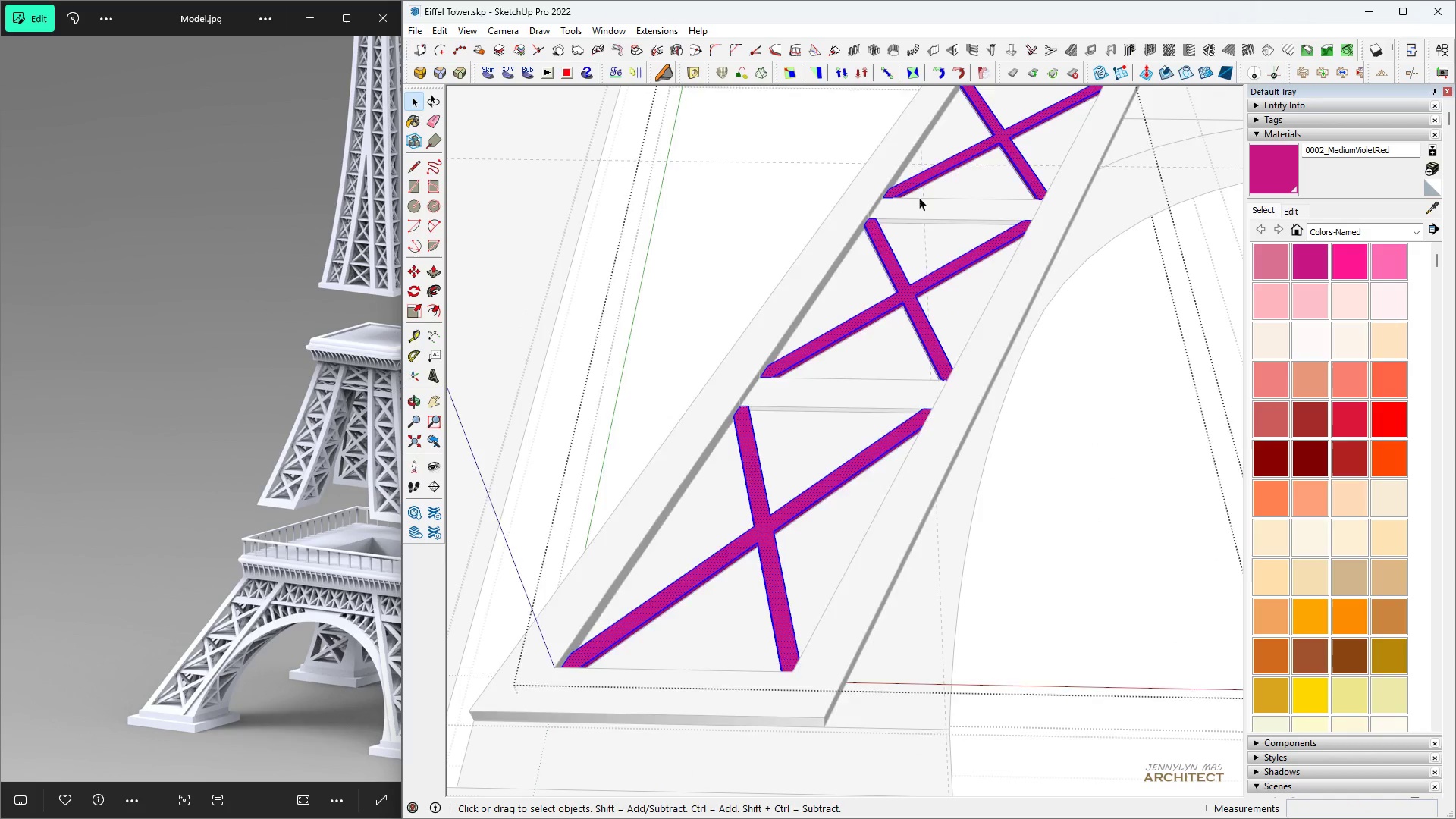 
key(Escape)
 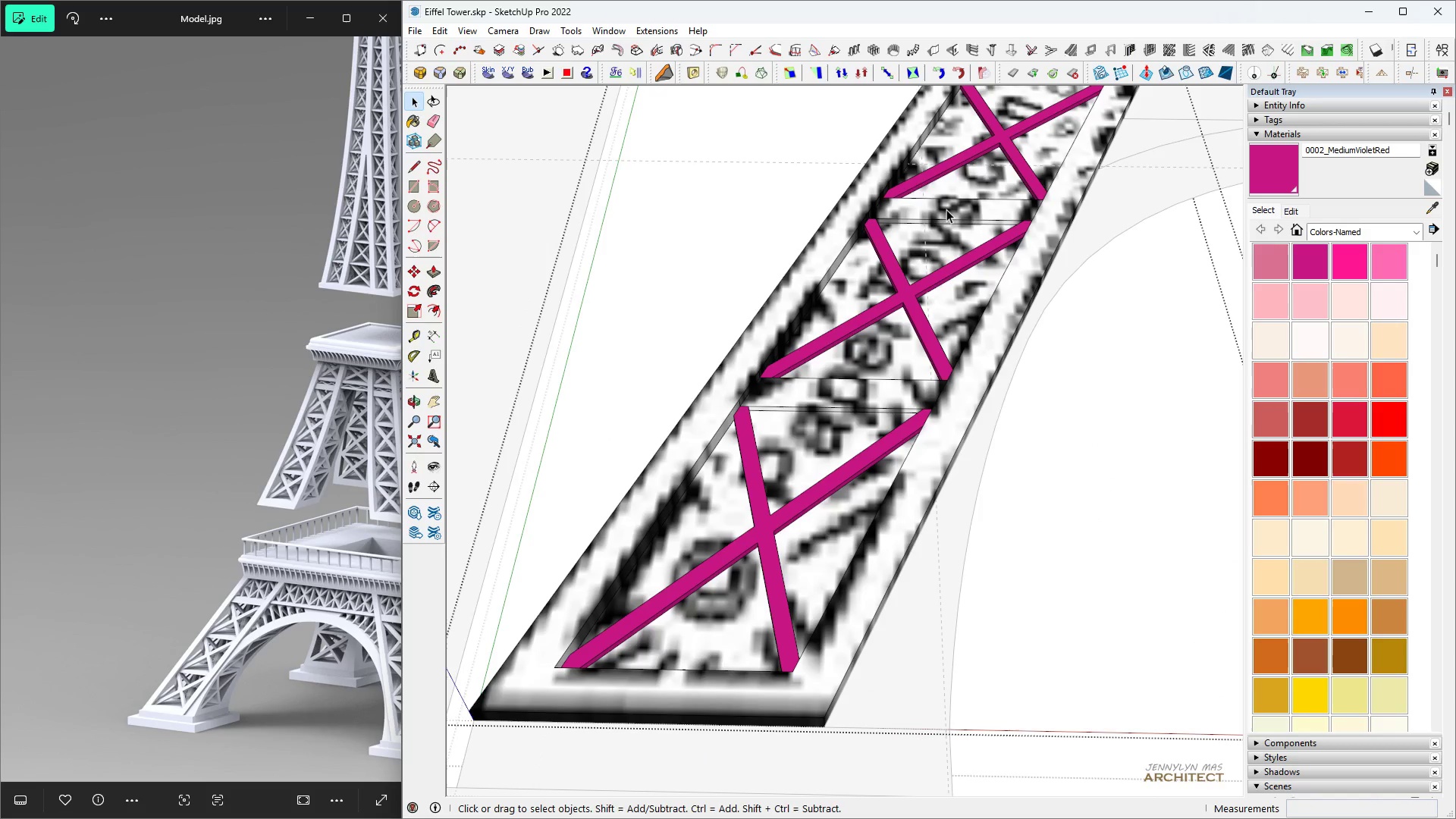 
double_click([946, 209])
 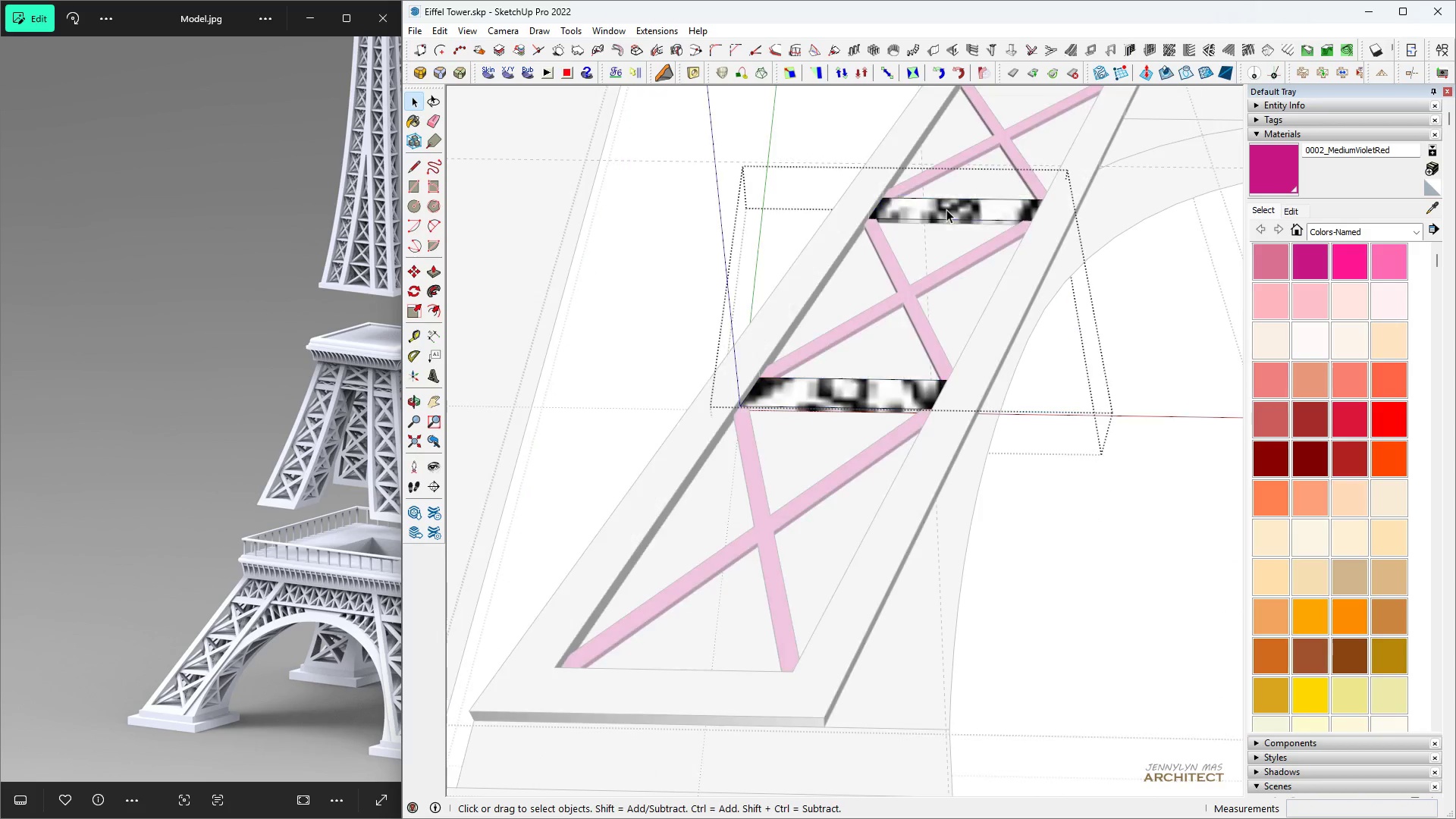 
triple_click([946, 209])
 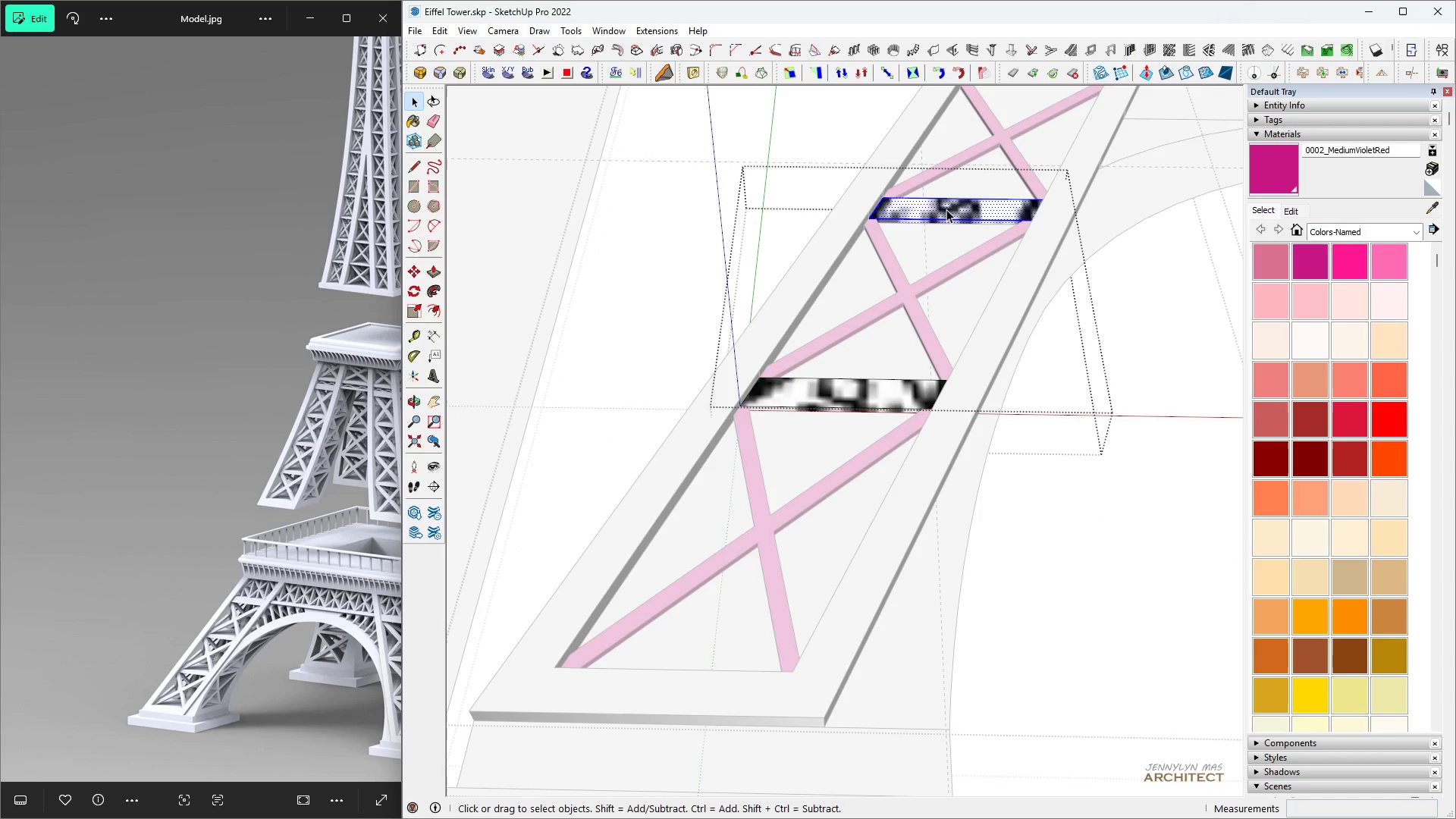 
triple_click([946, 209])
 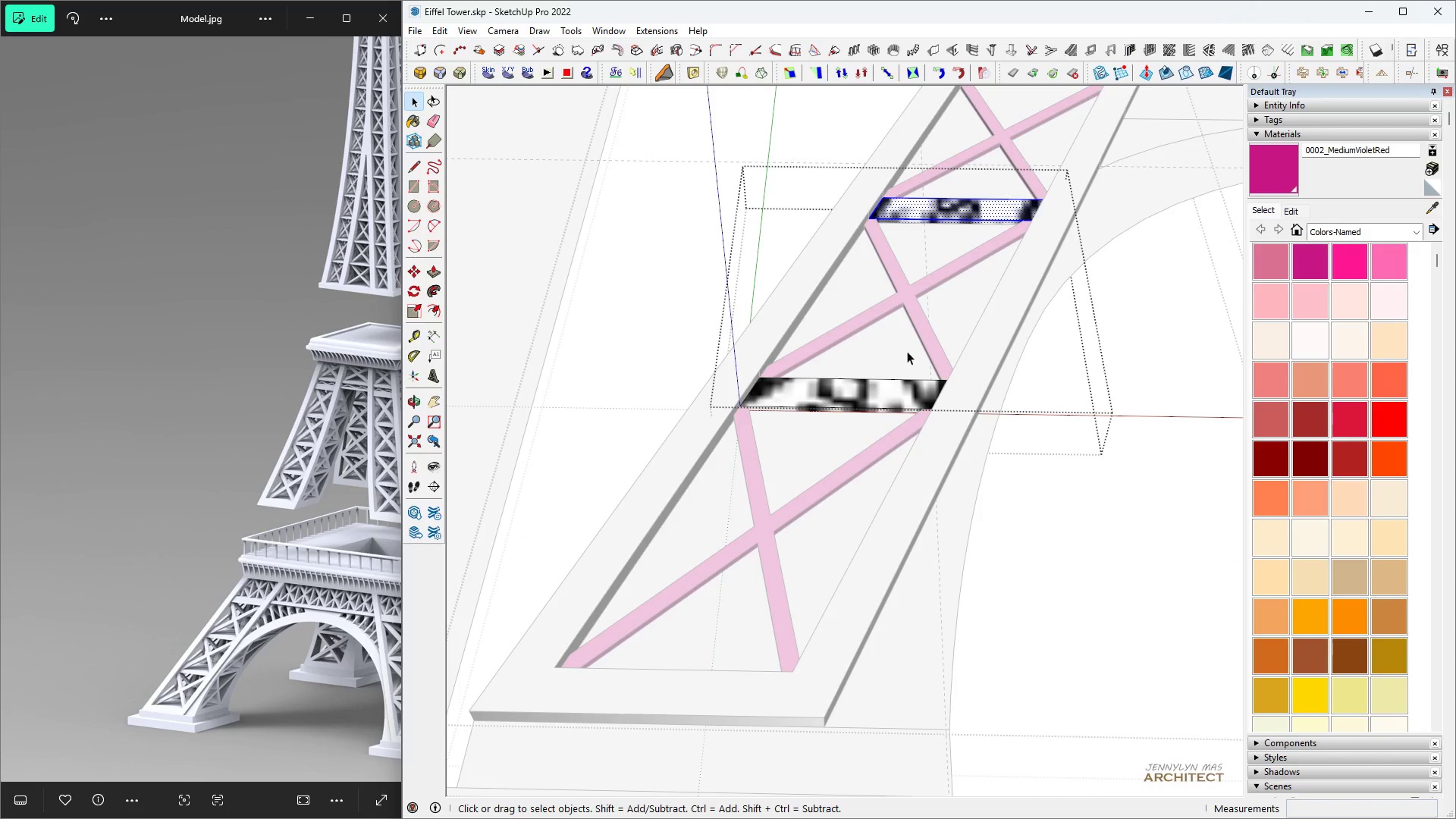 
scroll: coordinate [877, 442], scroll_direction: down, amount: 7.0
 